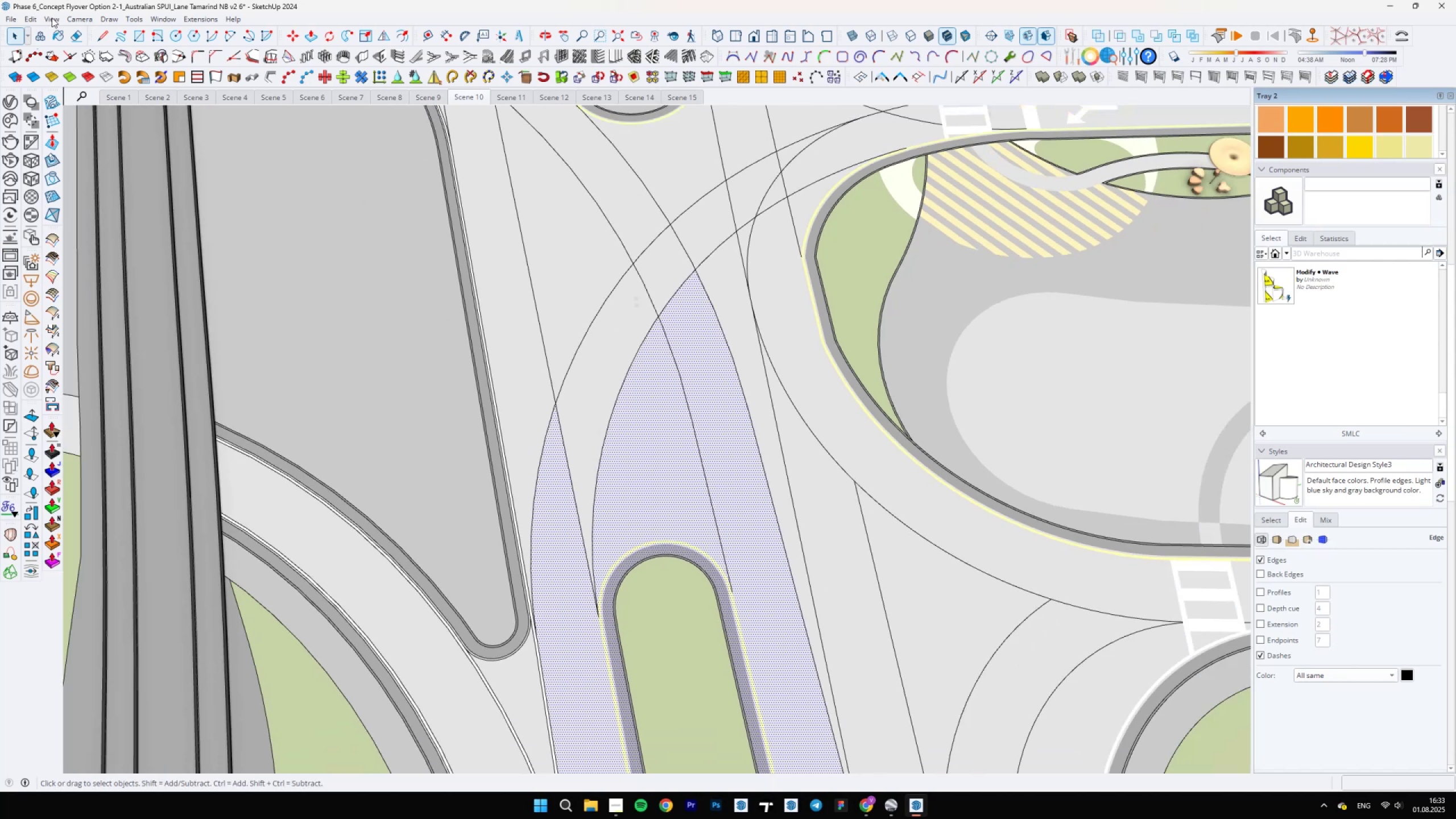 
double_click([65, 60])
 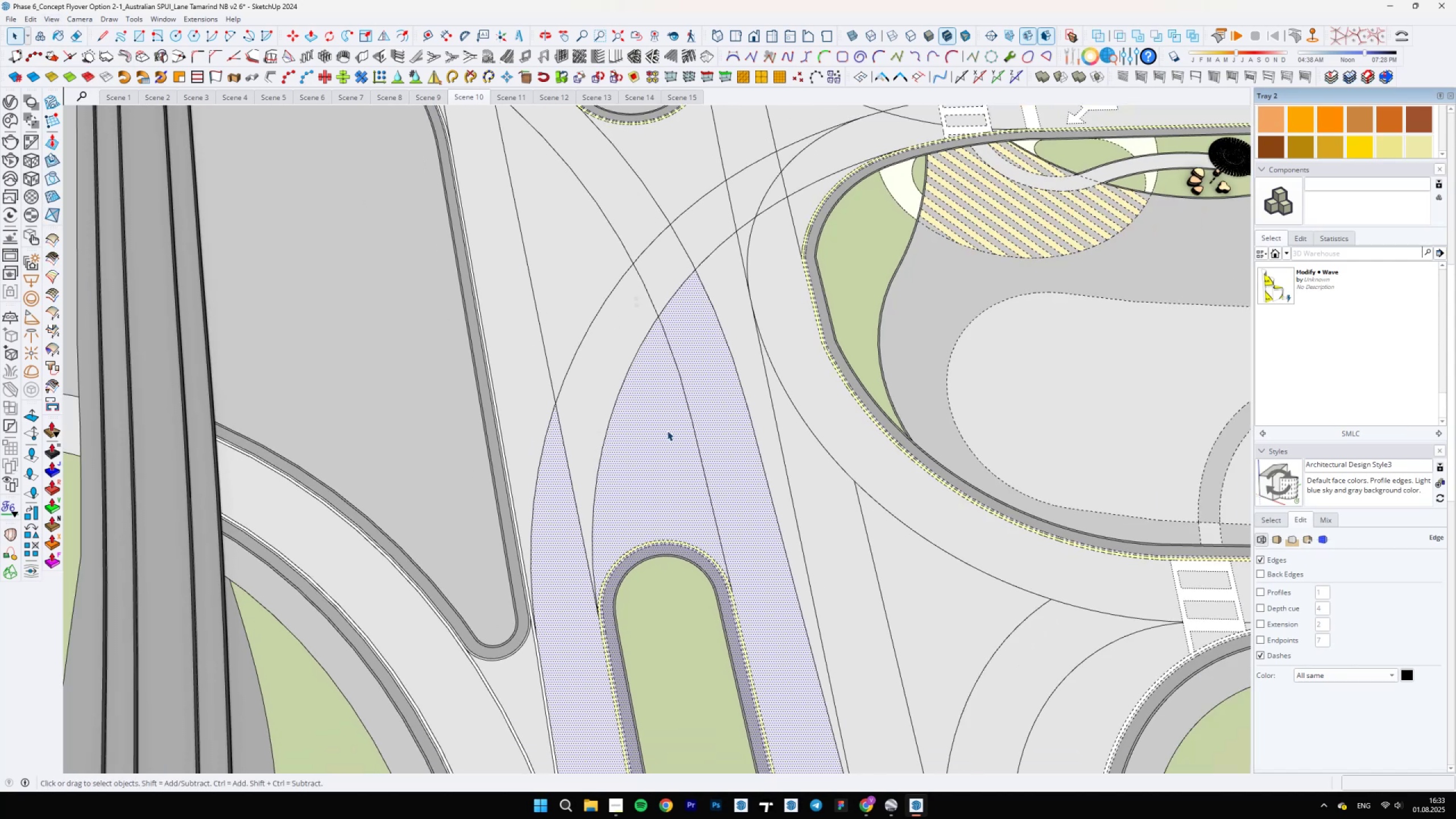 
left_click([667, 432])
 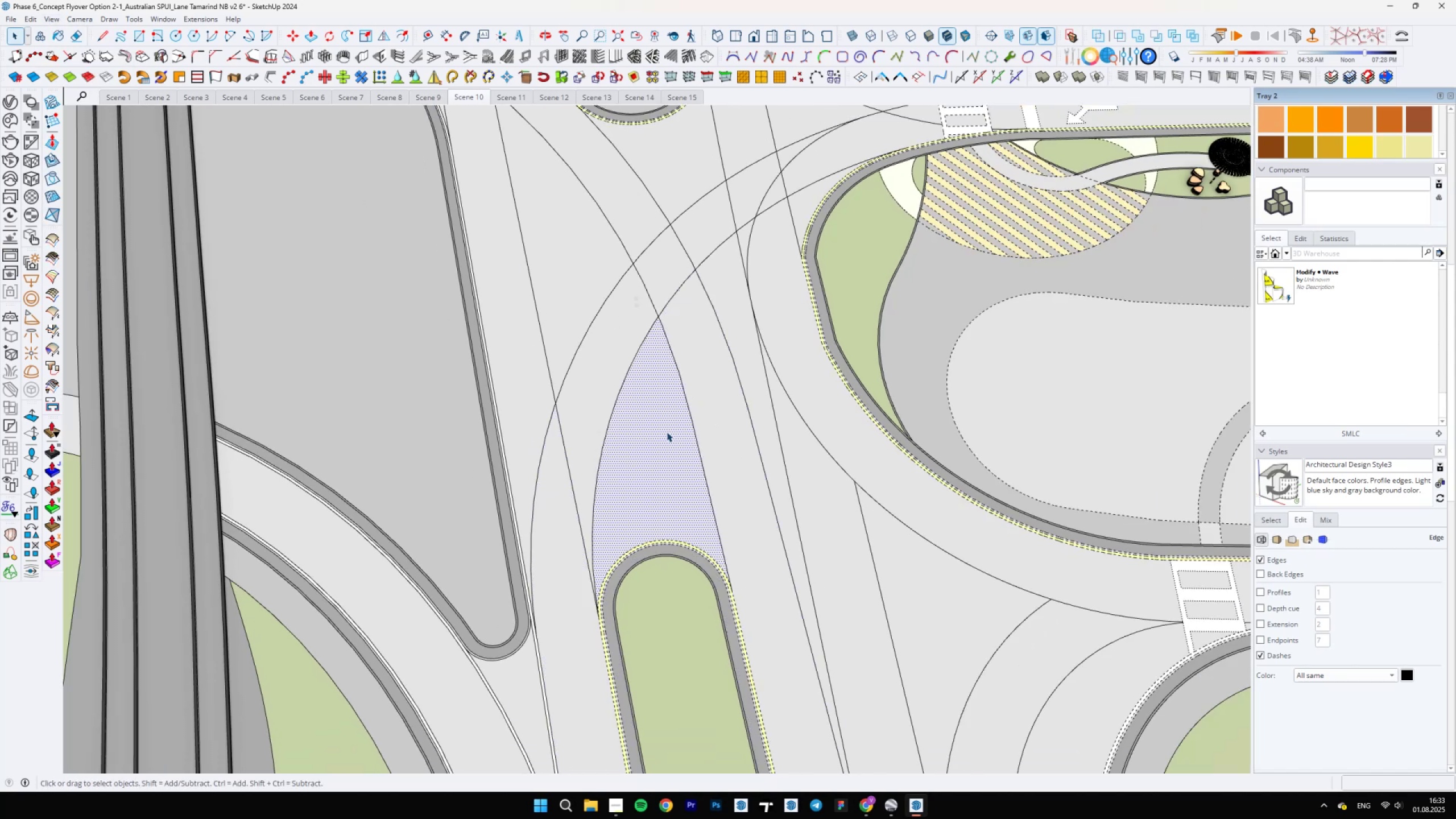 
scroll: coordinate [663, 432], scroll_direction: up, amount: 3.0
 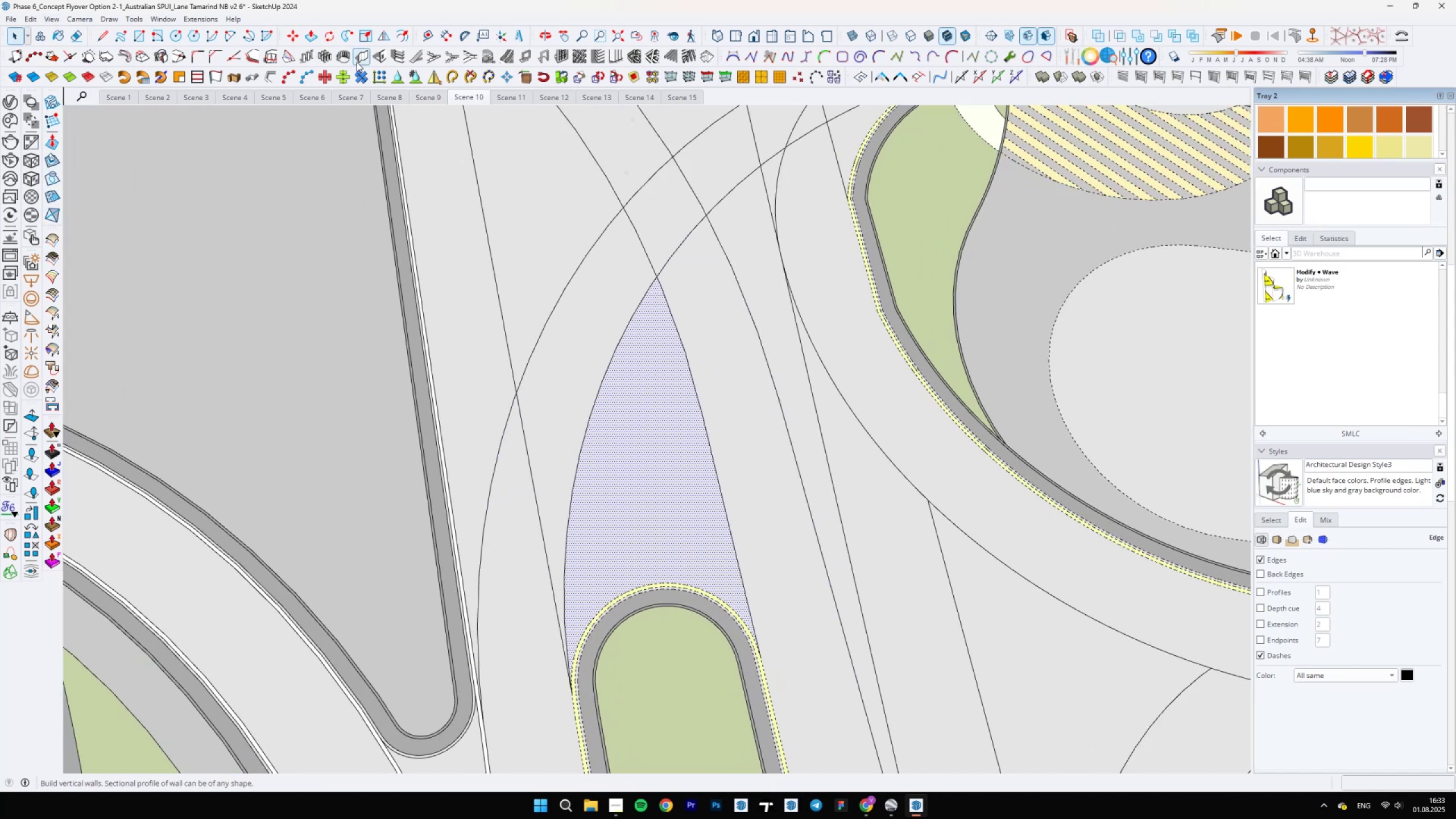 
left_click([404, 36])
 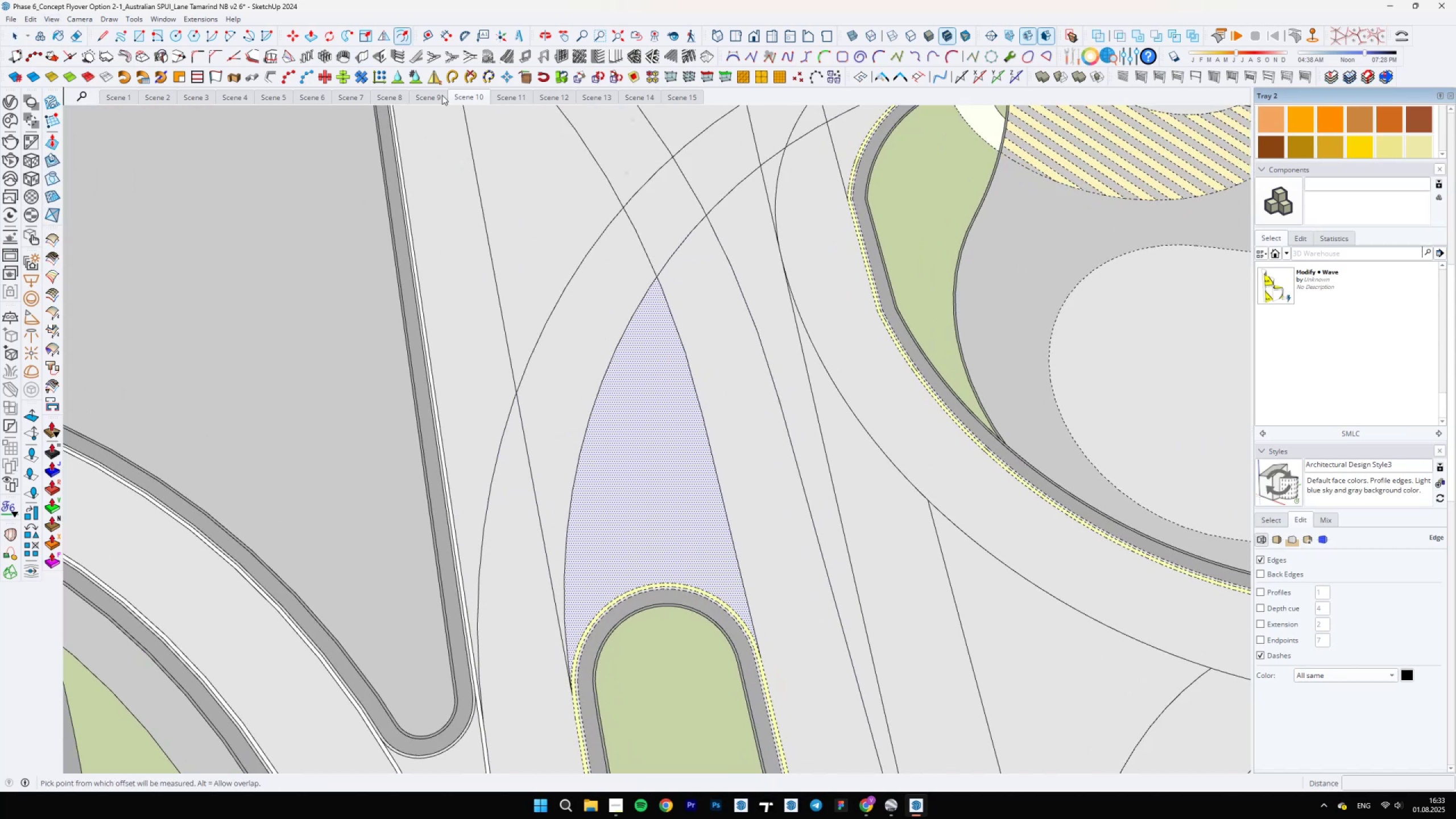 
left_click([617, 398])
 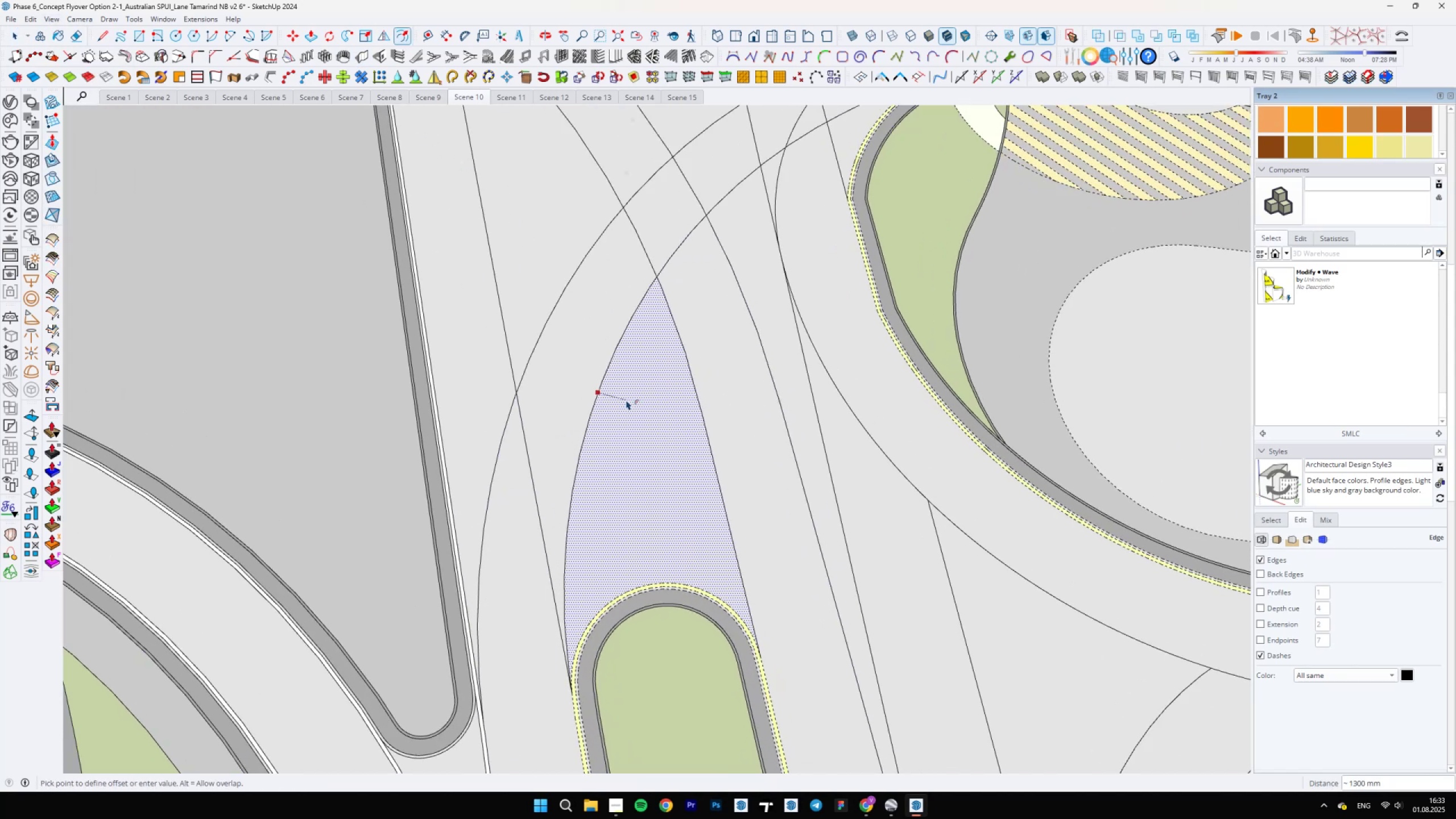 
scroll: coordinate [609, 446], scroll_direction: up, amount: 4.0
 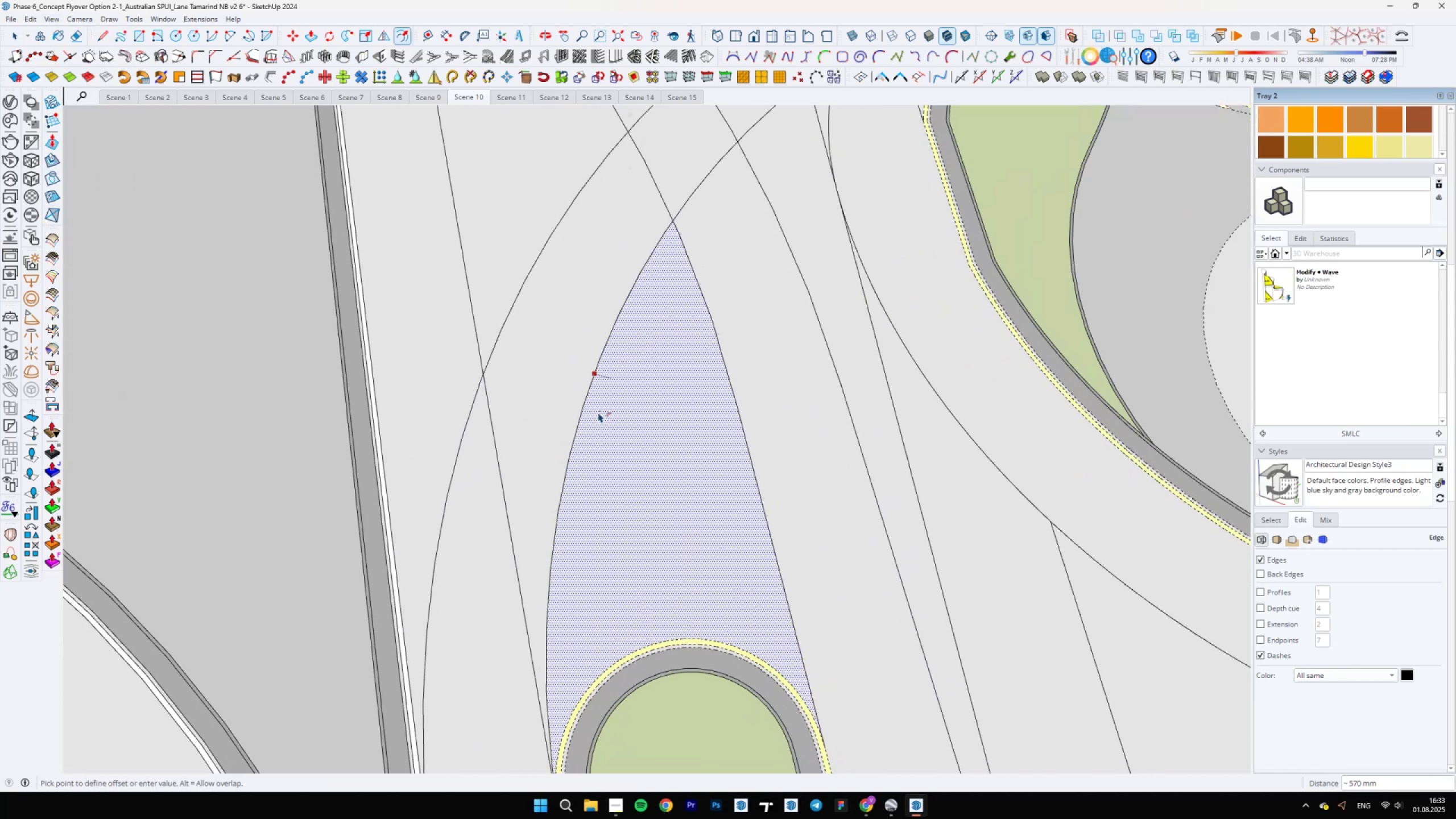 
type(150)
 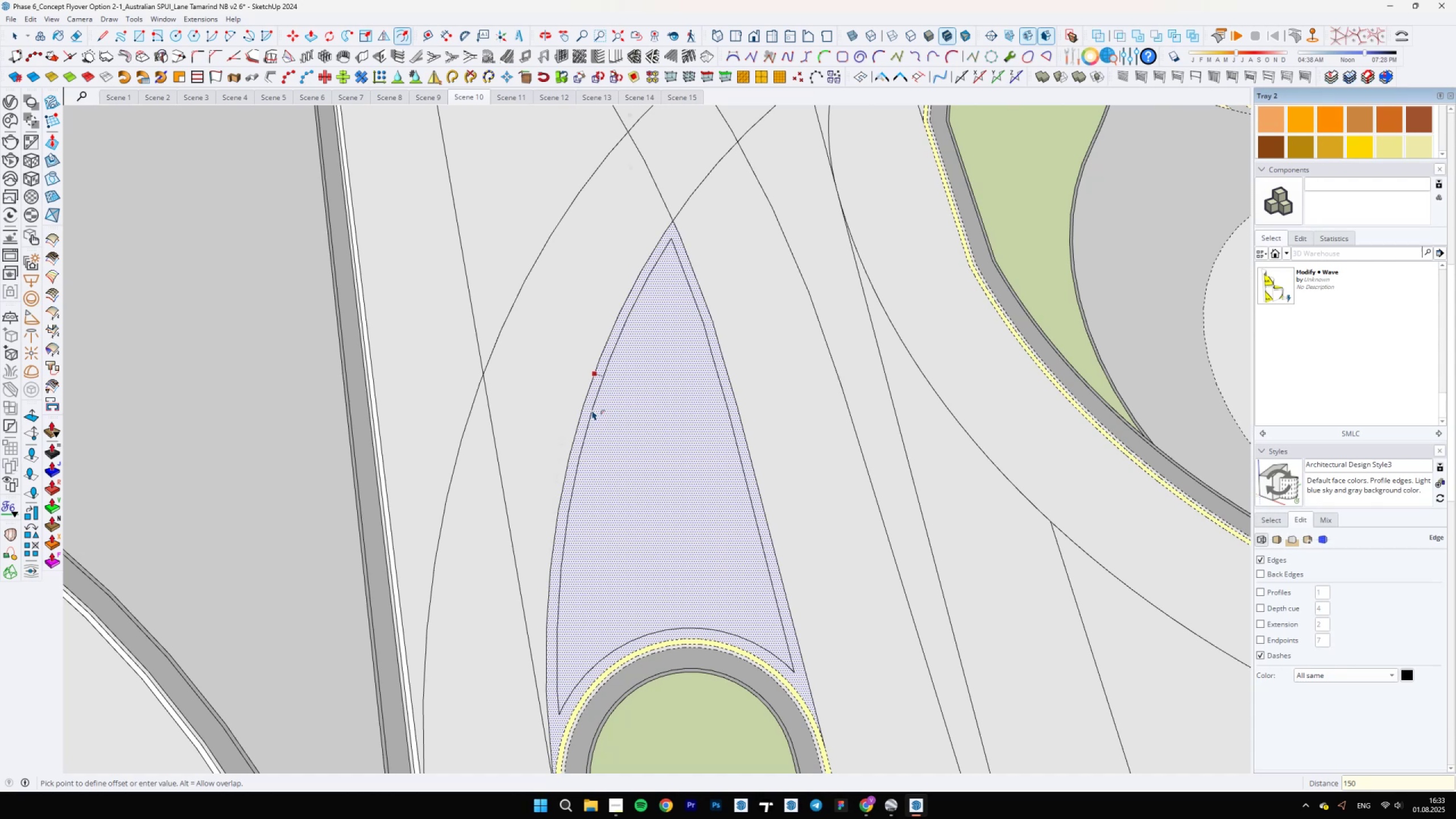 
key(Enter)
 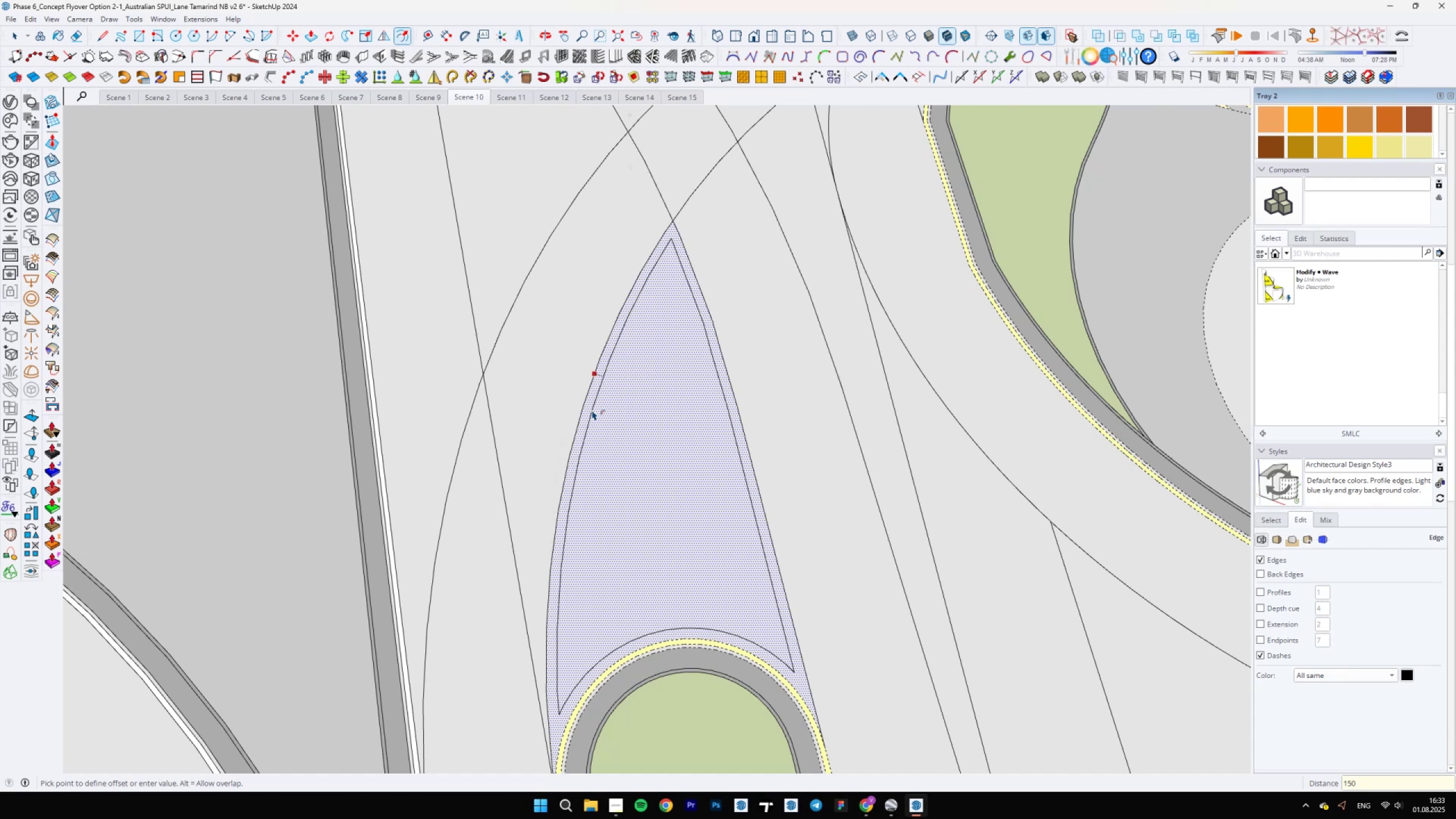 
key(E)
 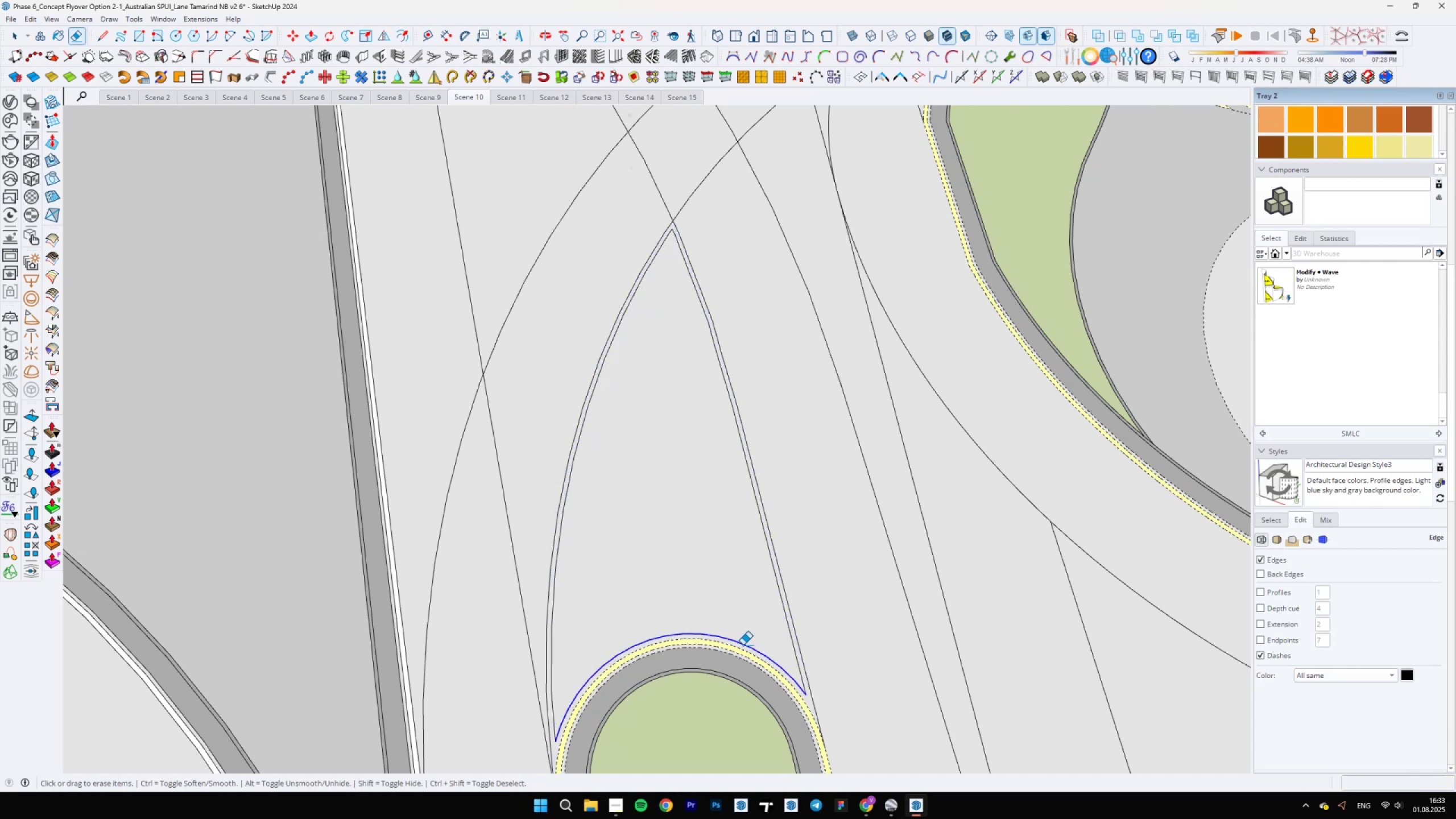 
hold_key(key=Space, duration=0.32)
 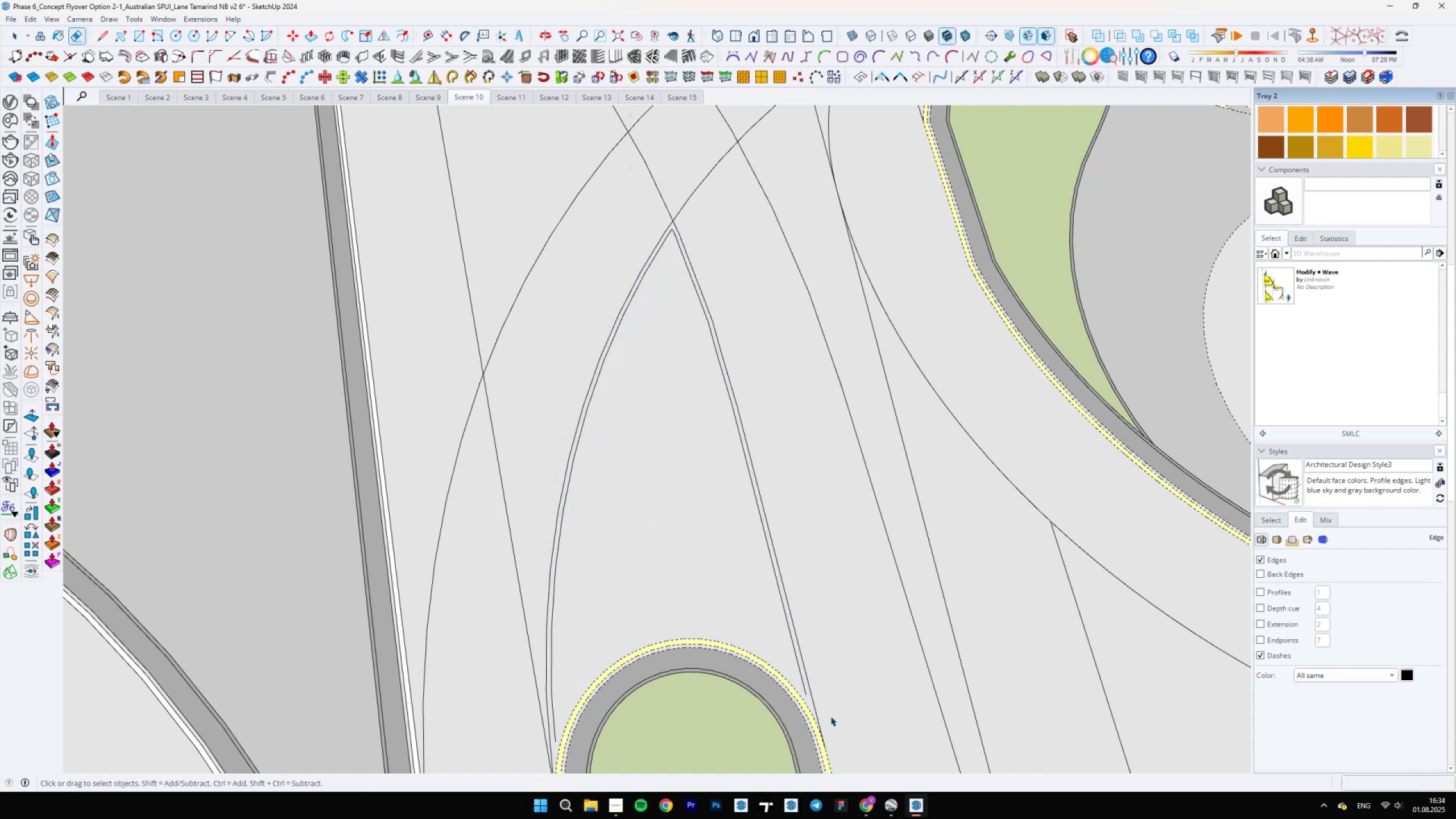 
scroll: coordinate [816, 711], scroll_direction: up, amount: 6.0
 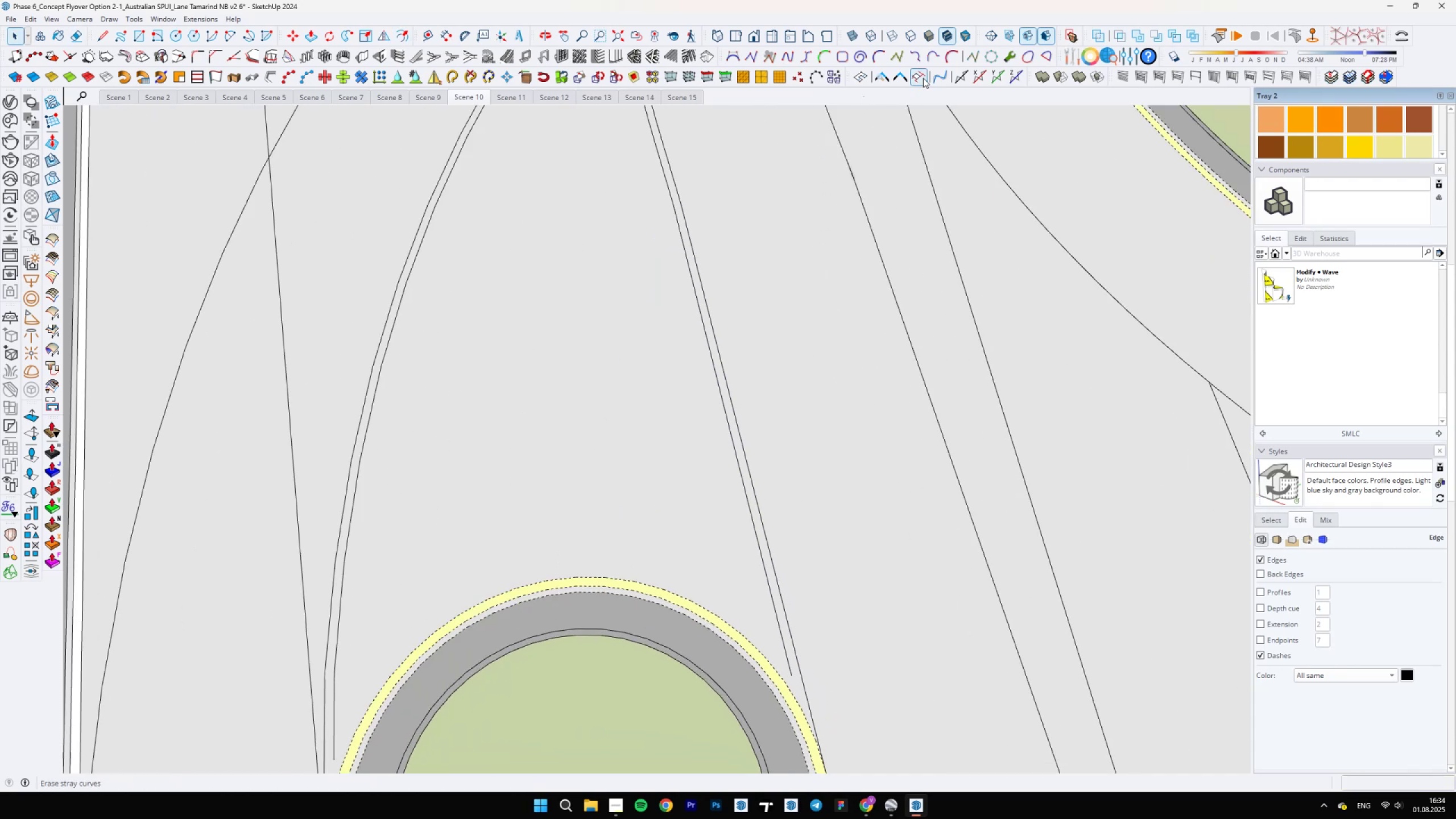 
left_click([884, 80])
 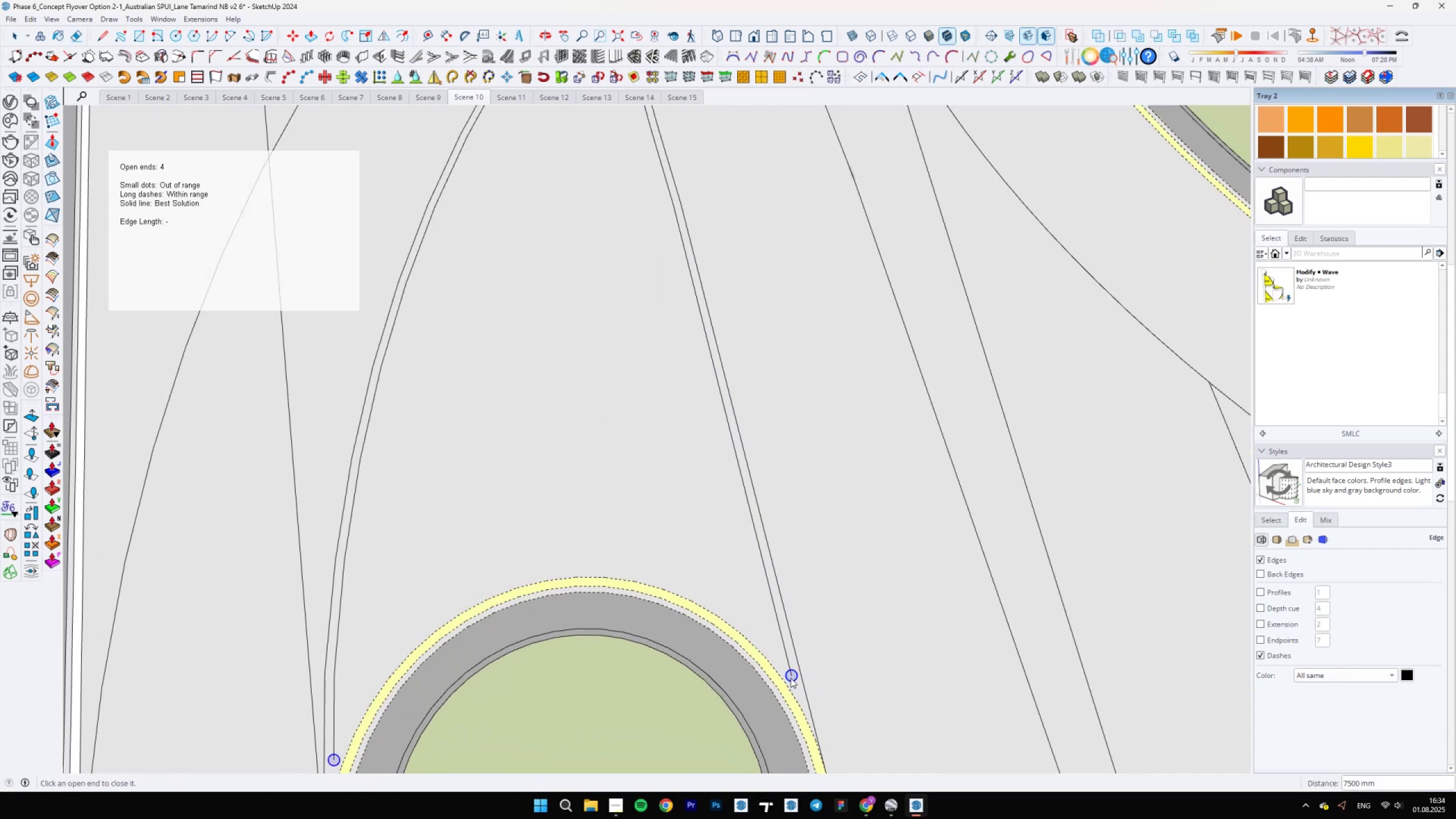 
hold_key(key=ShiftLeft, duration=0.33)
 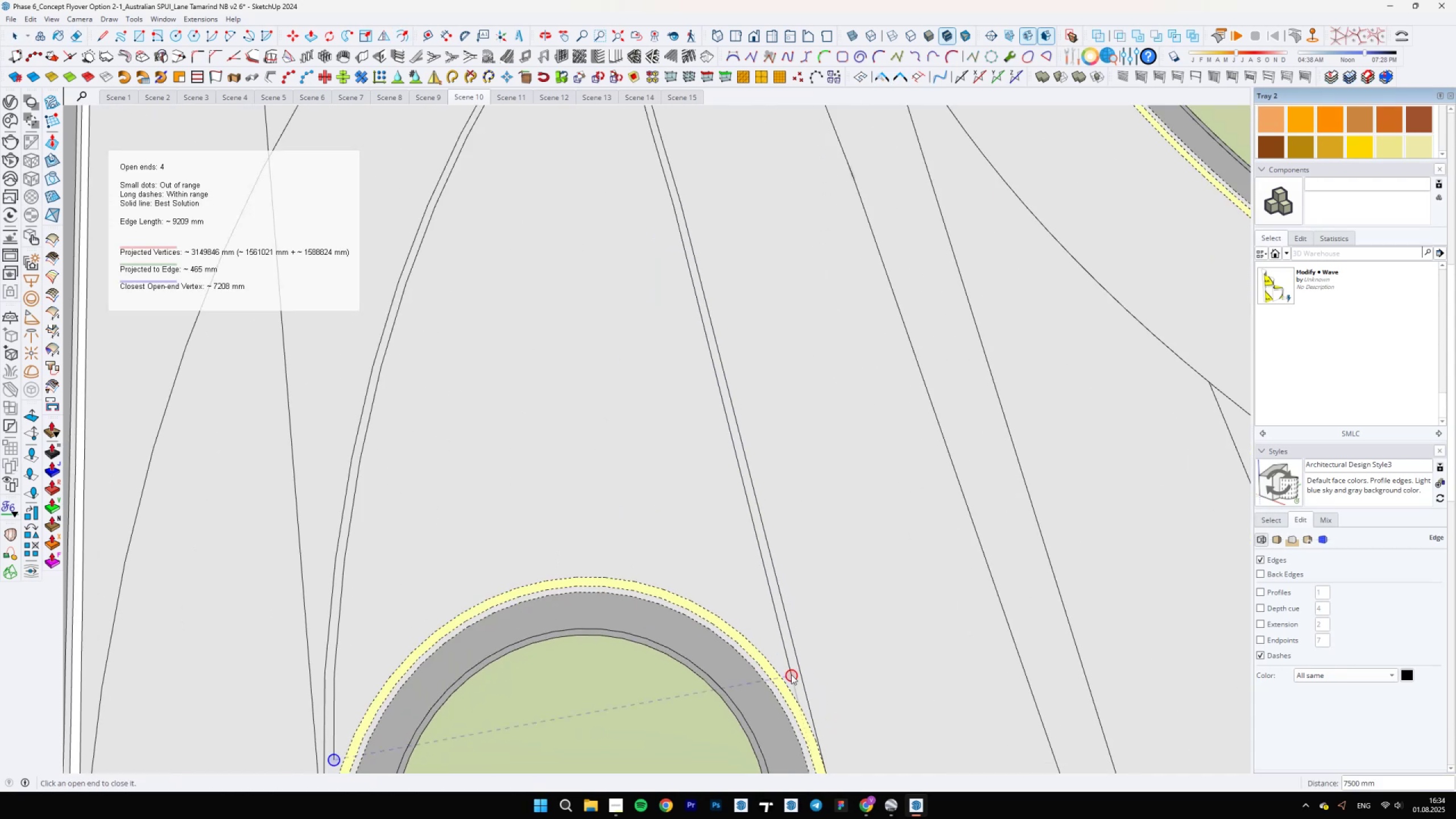 
left_click([791, 675])
 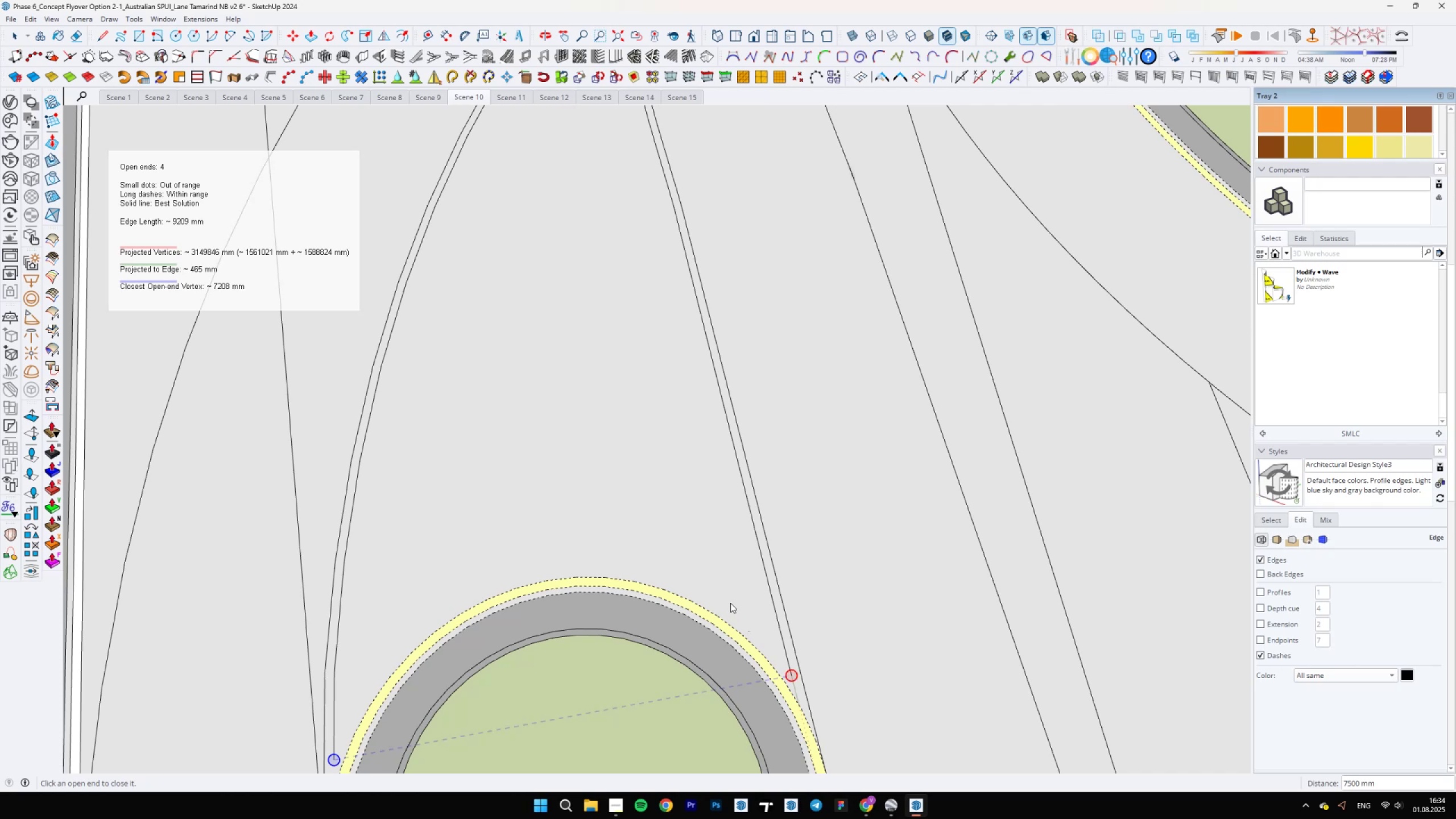 
scroll: coordinate [565, 638], scroll_direction: none, amount: 0.0
 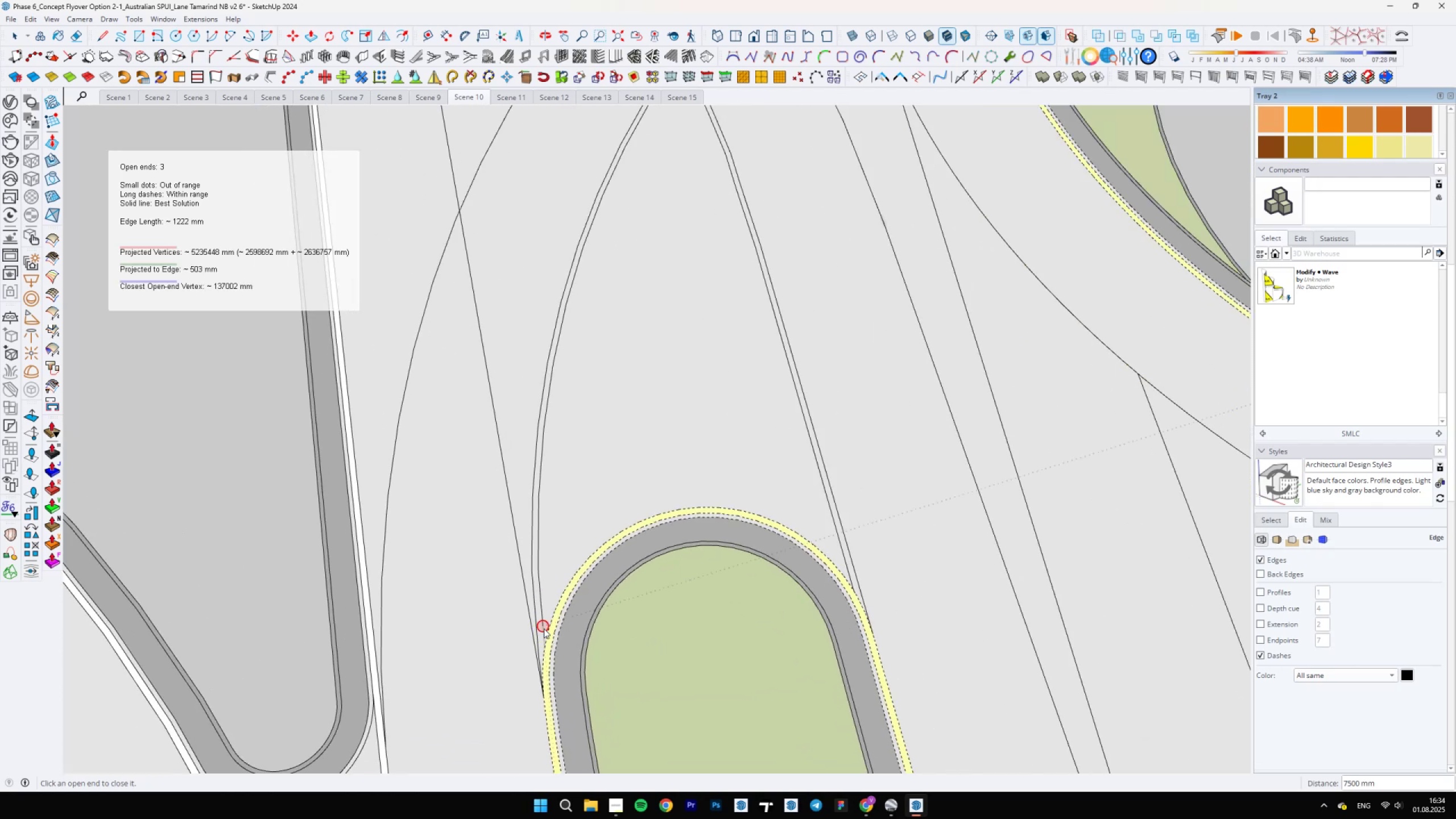 
left_click([544, 628])
 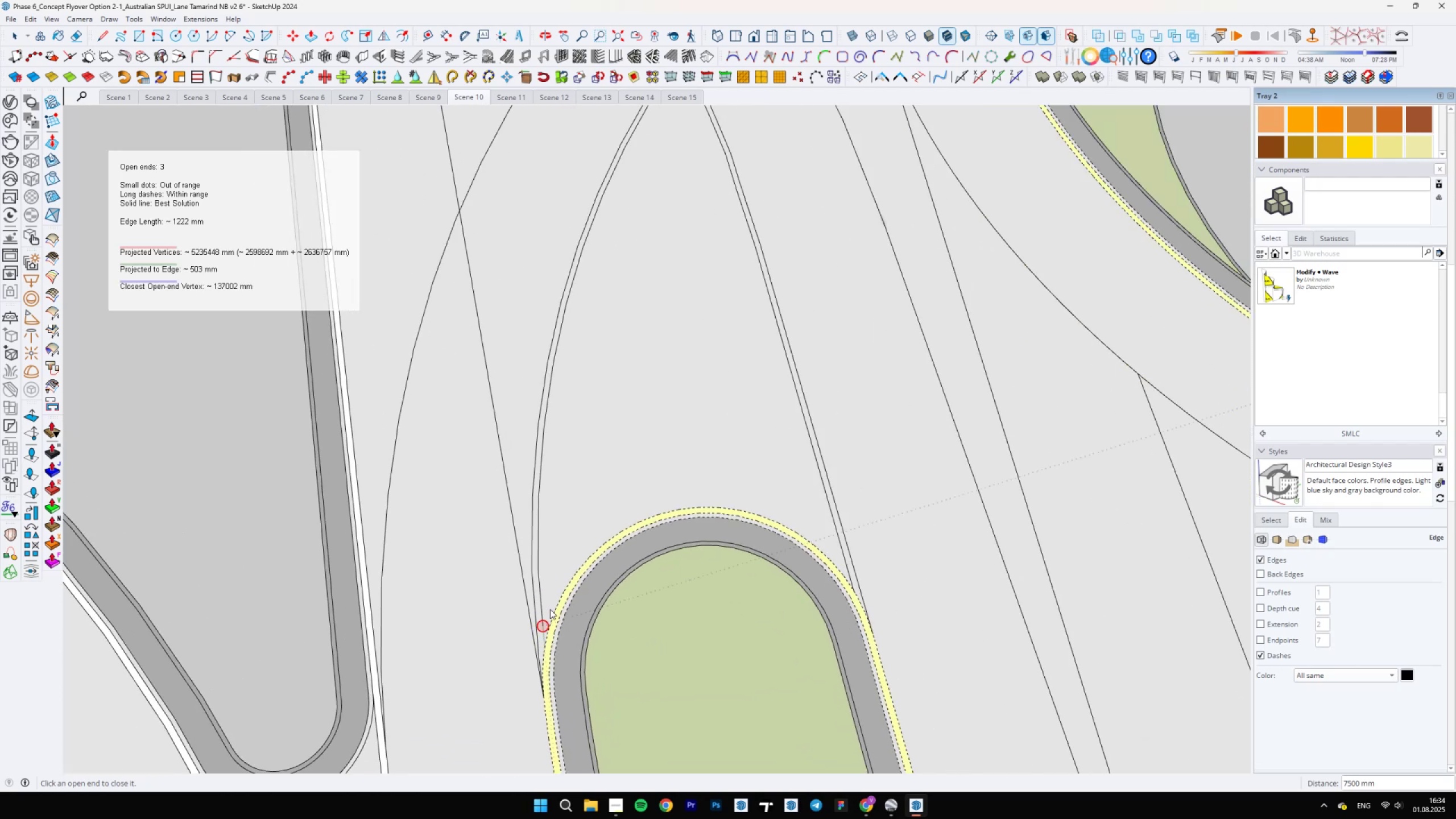 
scroll: coordinate [548, 657], scroll_direction: up, amount: 12.0
 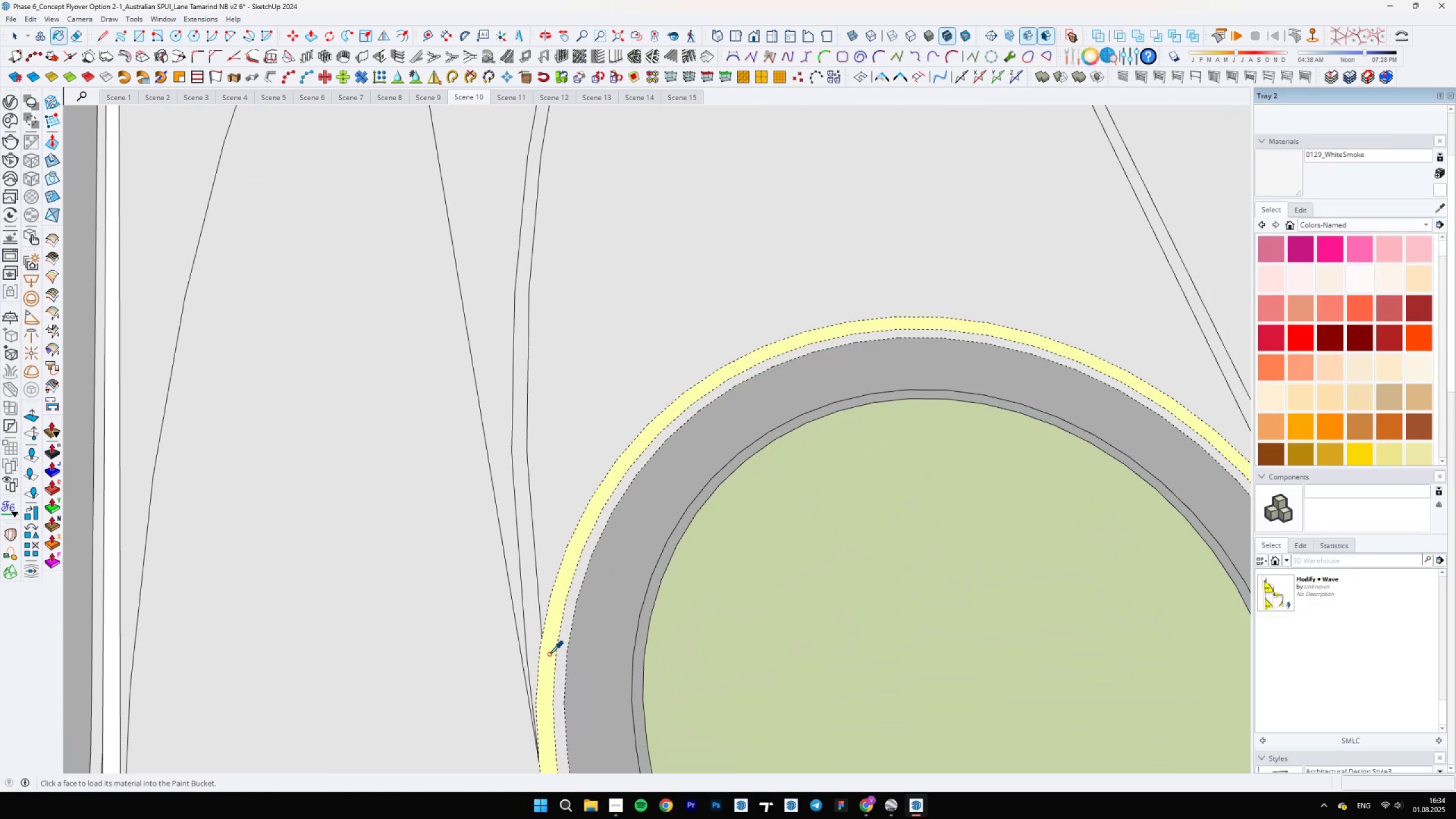 
key(B)
 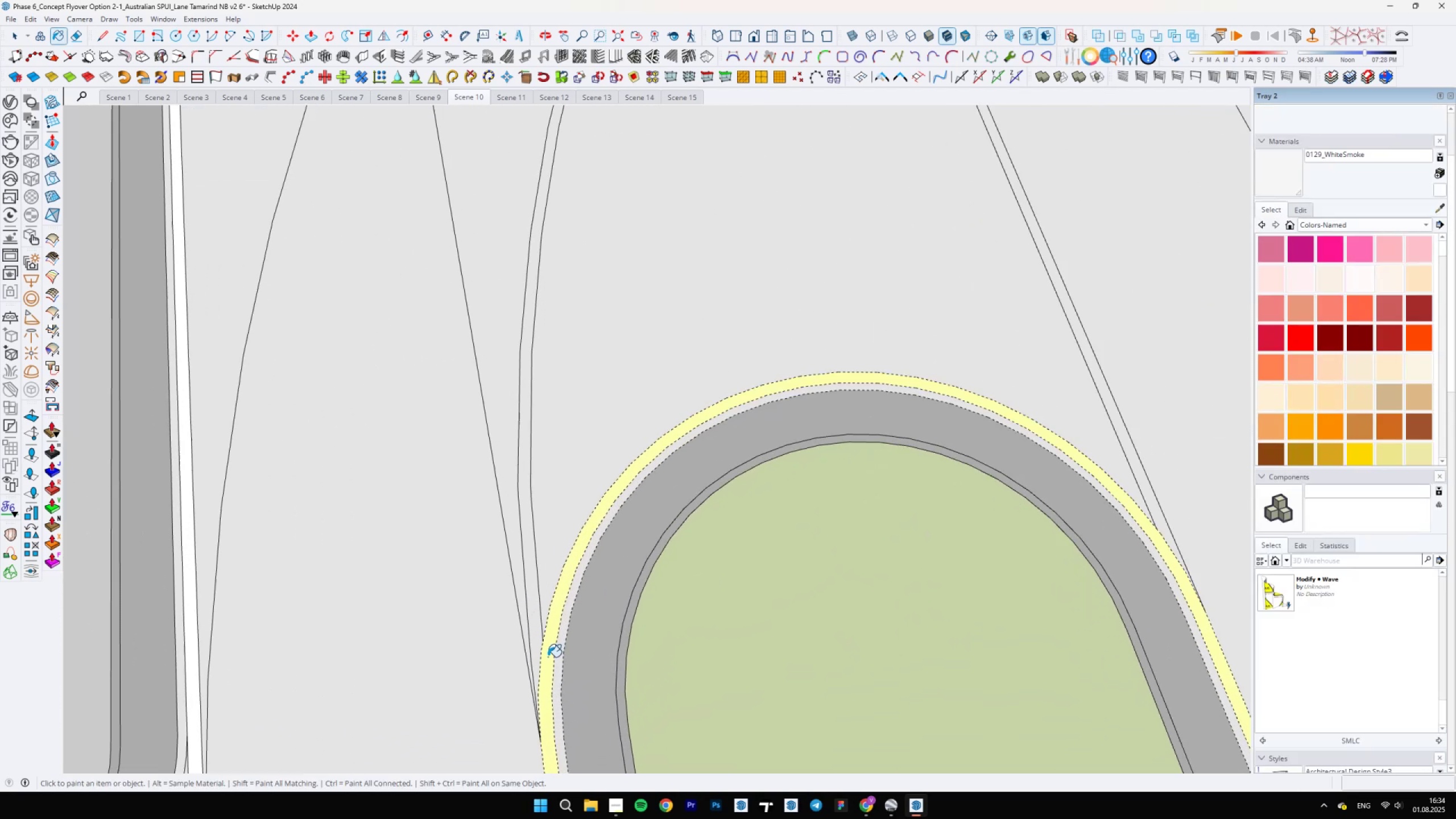 
hold_key(key=AltLeft, duration=0.34)
left_click([549, 654])
 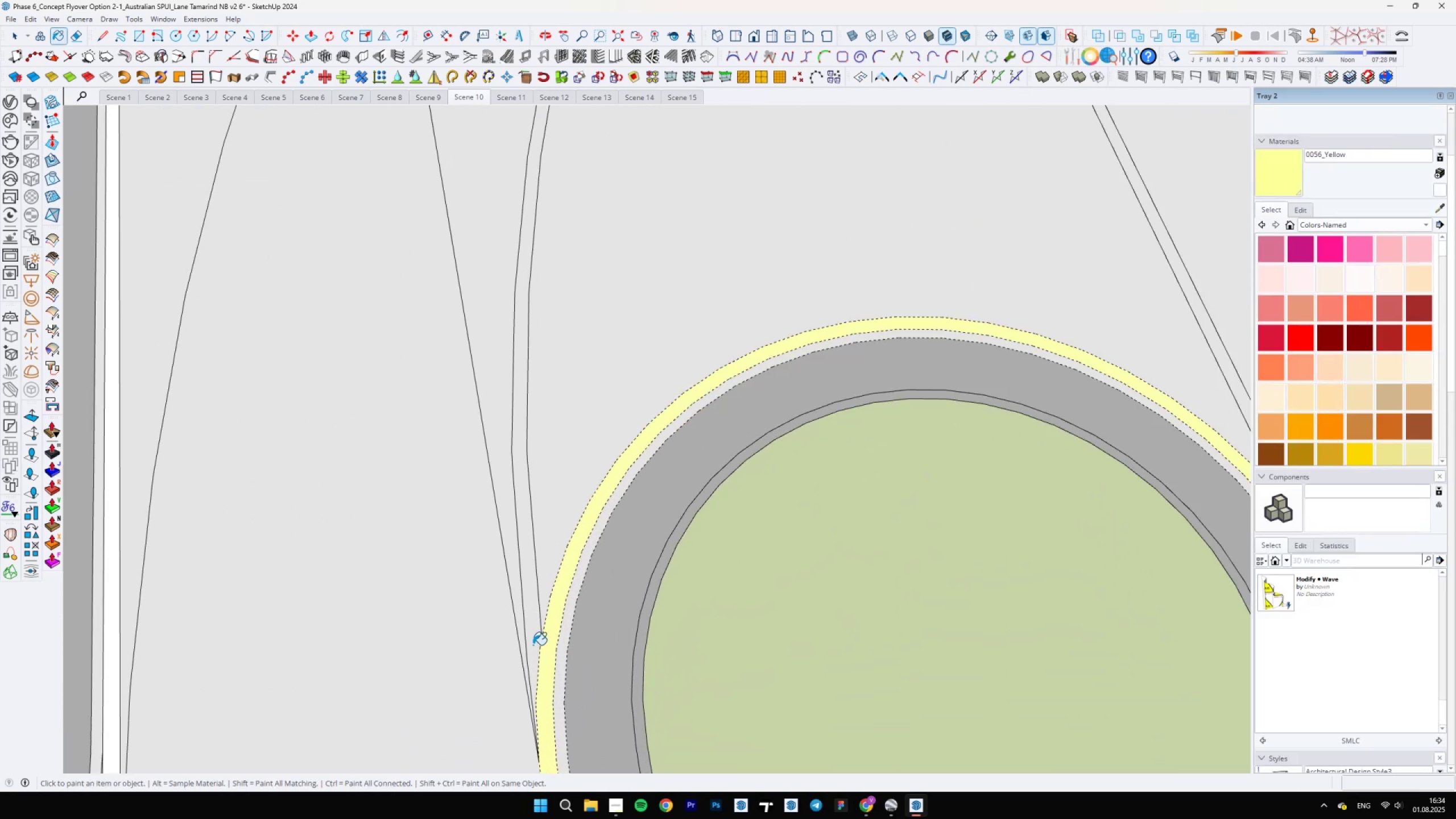 
scroll: coordinate [604, 654], scroll_direction: down, amount: 22.0
 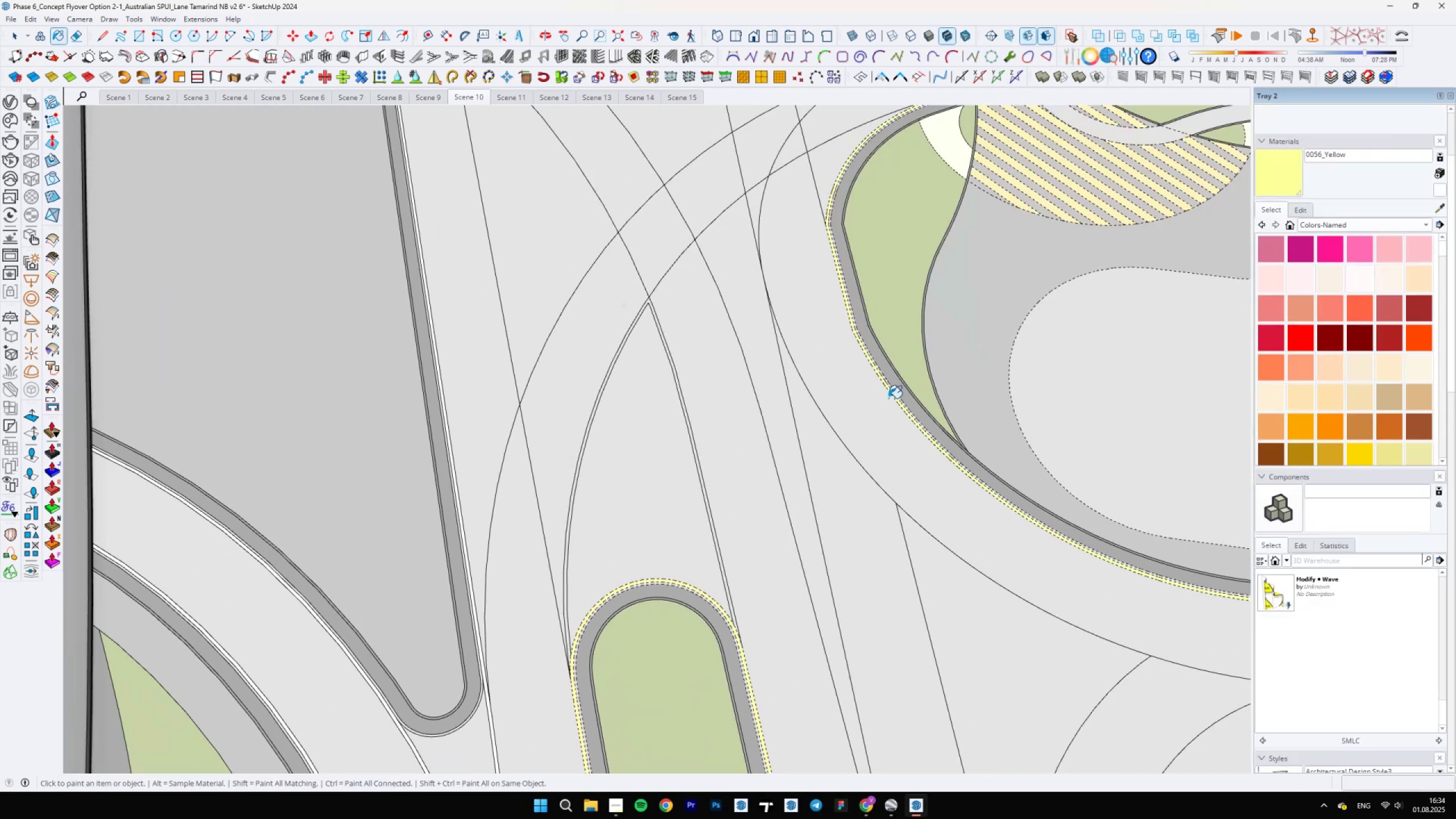 
scroll: coordinate [496, 683], scroll_direction: up, amount: 15.0
 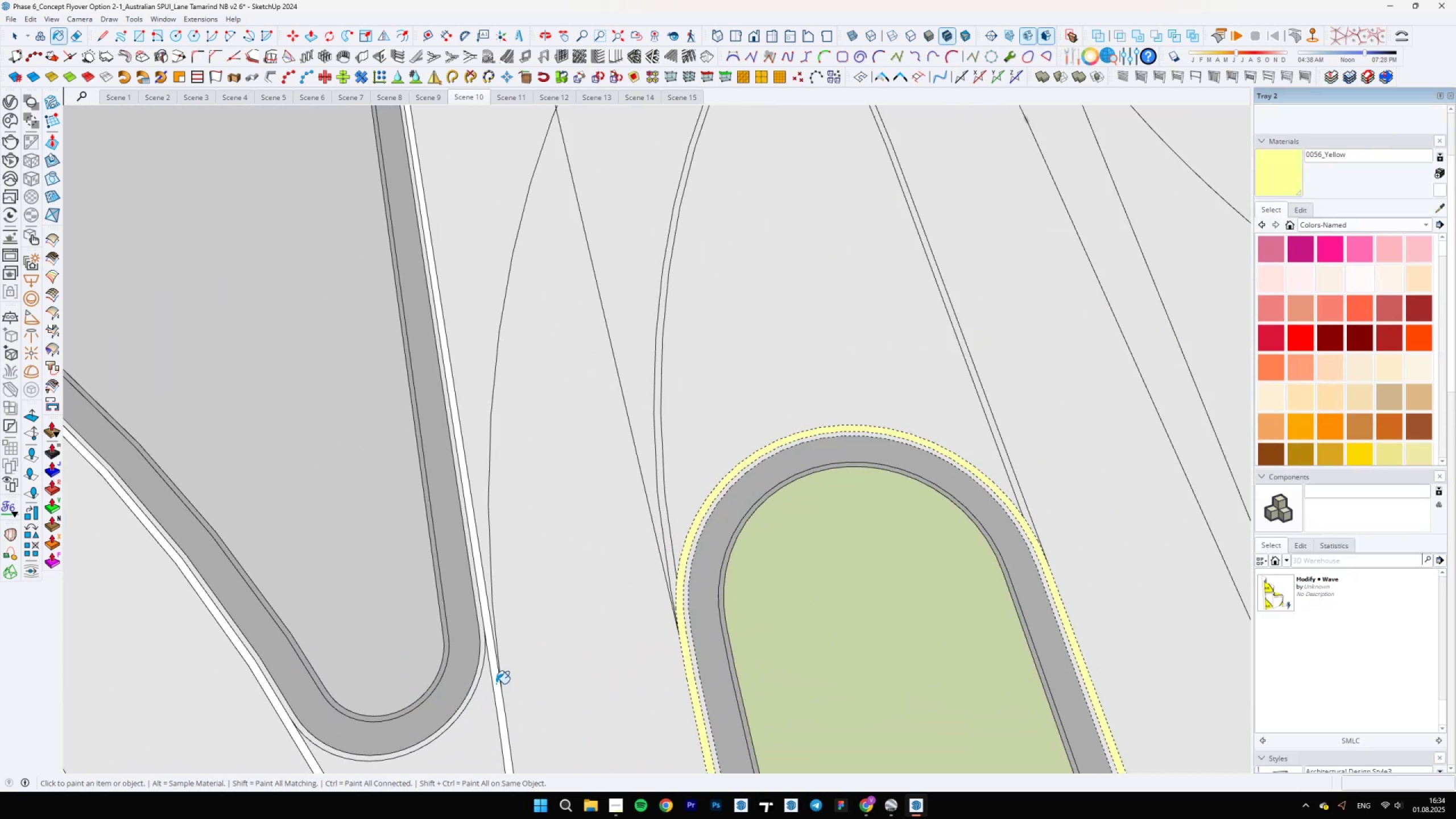 
hold_key(key=AltLeft, duration=0.43)
left_click([497, 682])
 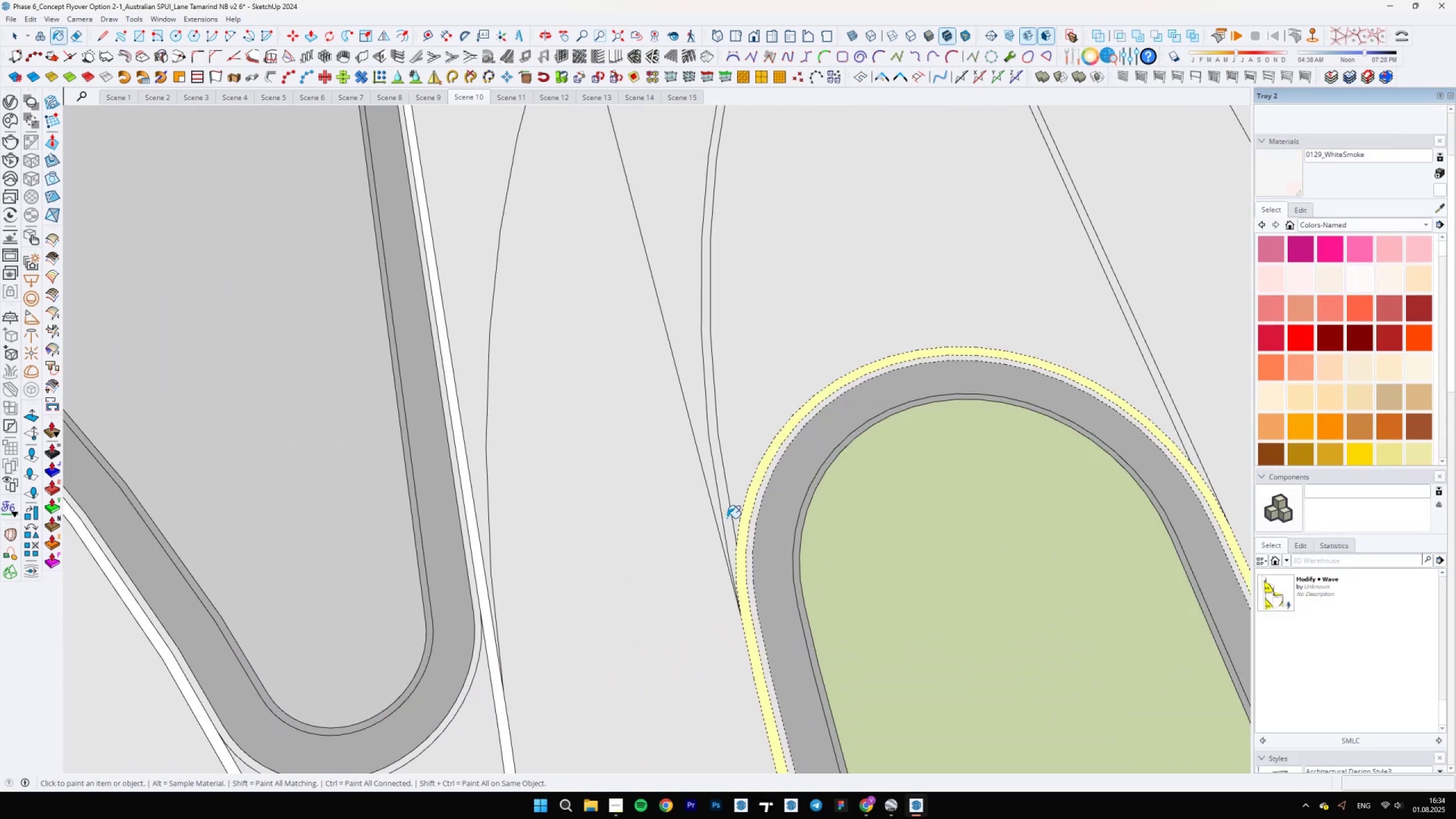 
left_click([728, 518])
 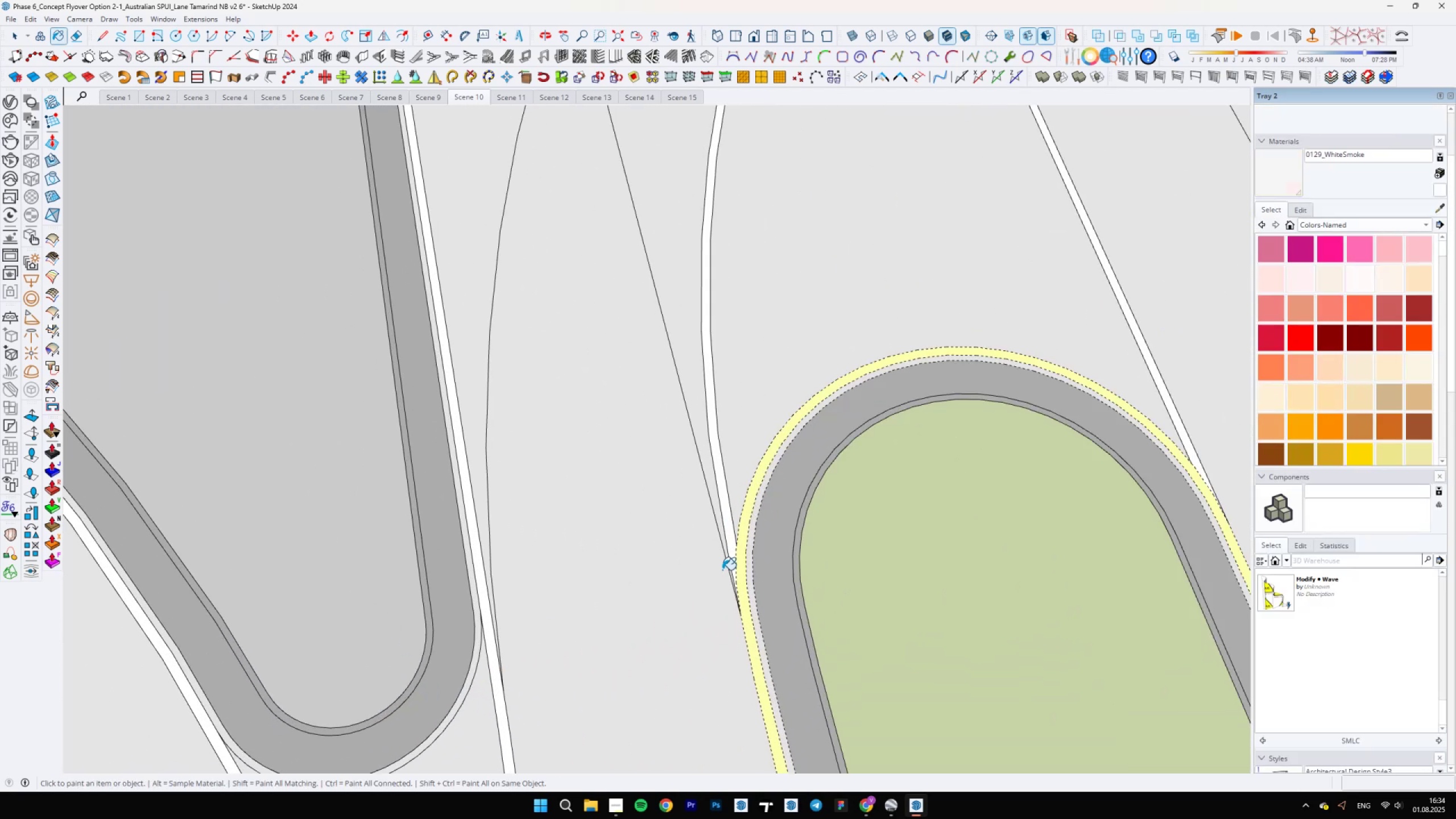 
scroll: coordinate [728, 571], scroll_direction: down, amount: 4.0
 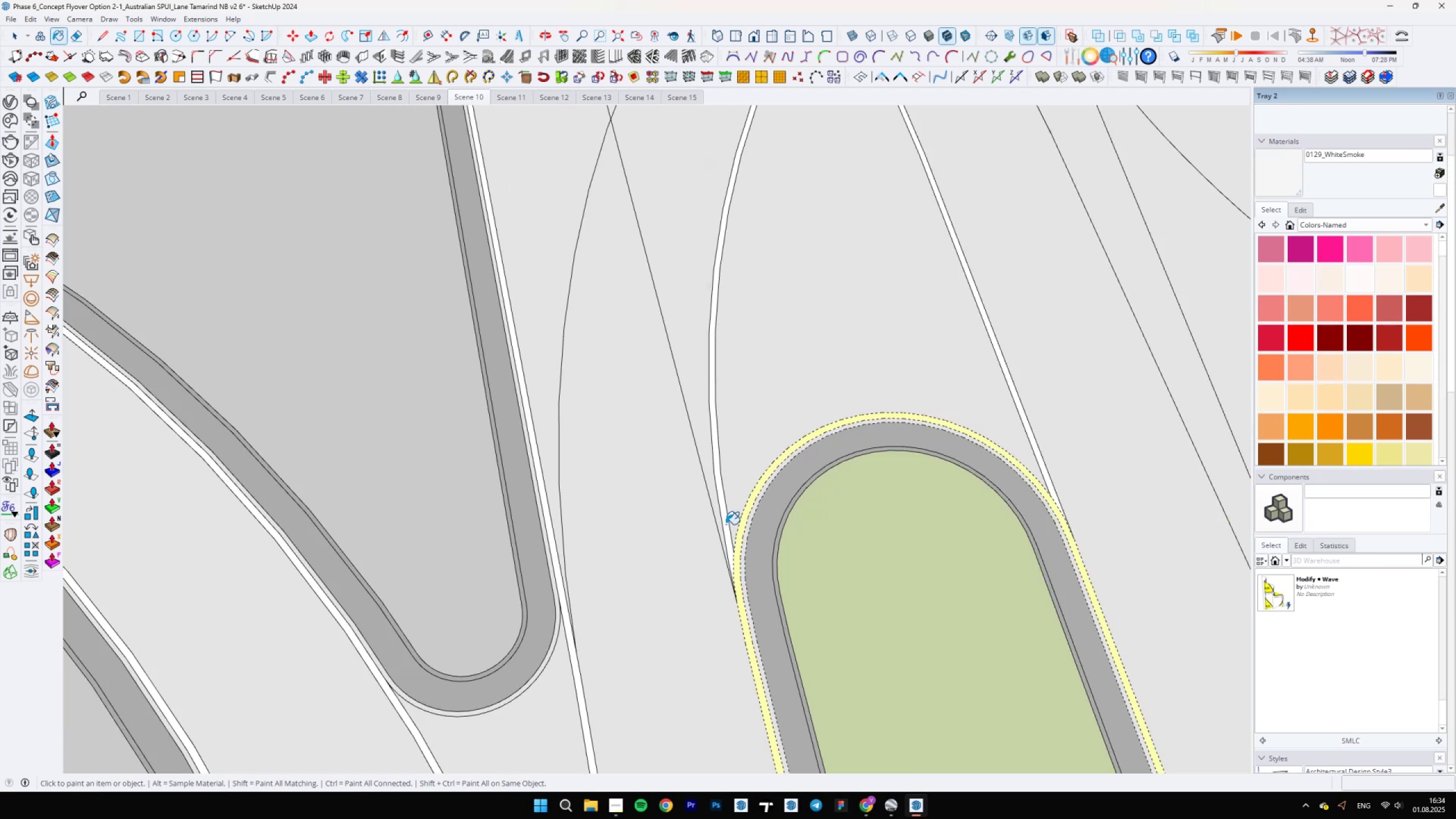 
key(E)
 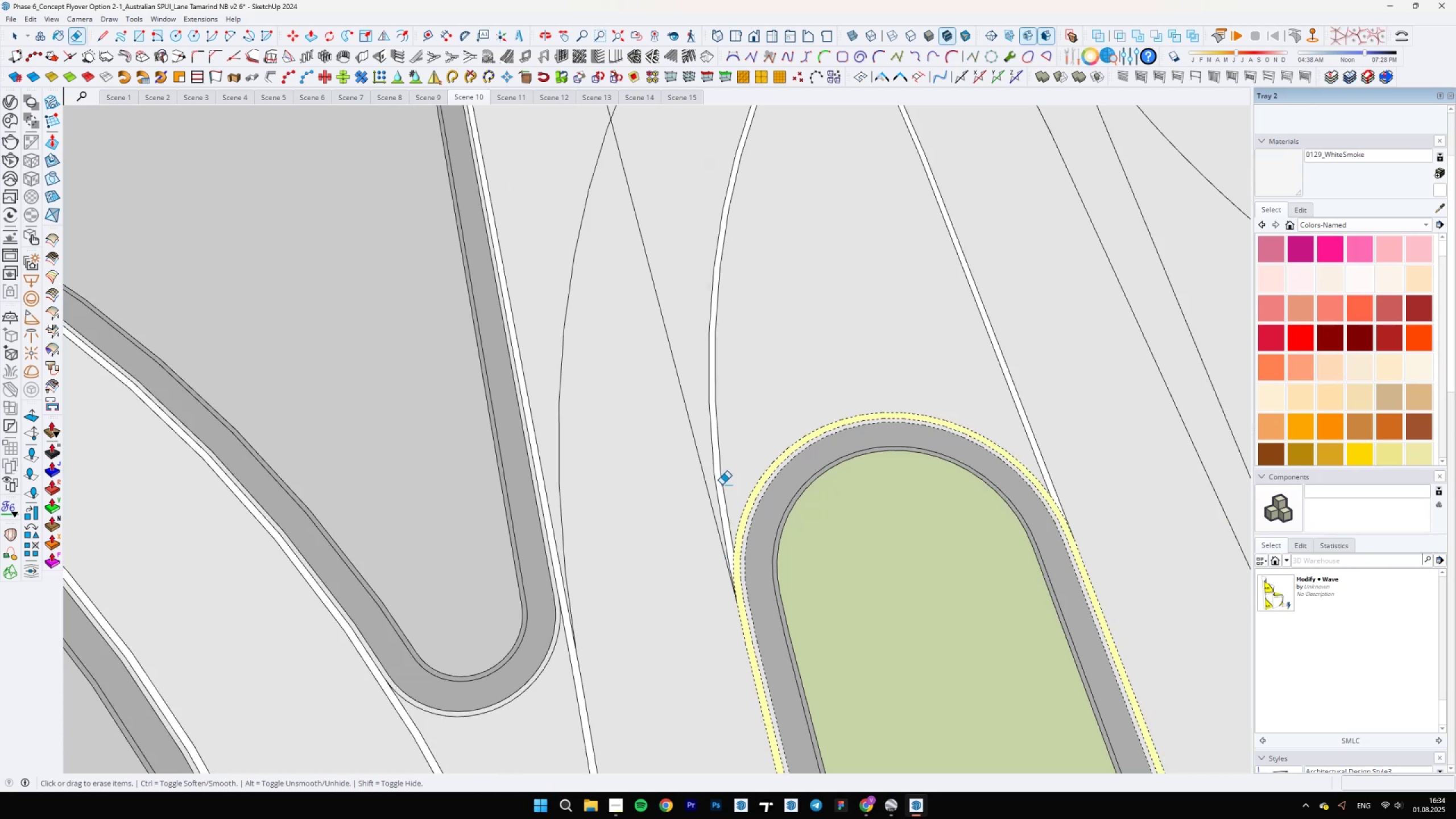 
key(Control+ControlLeft)
 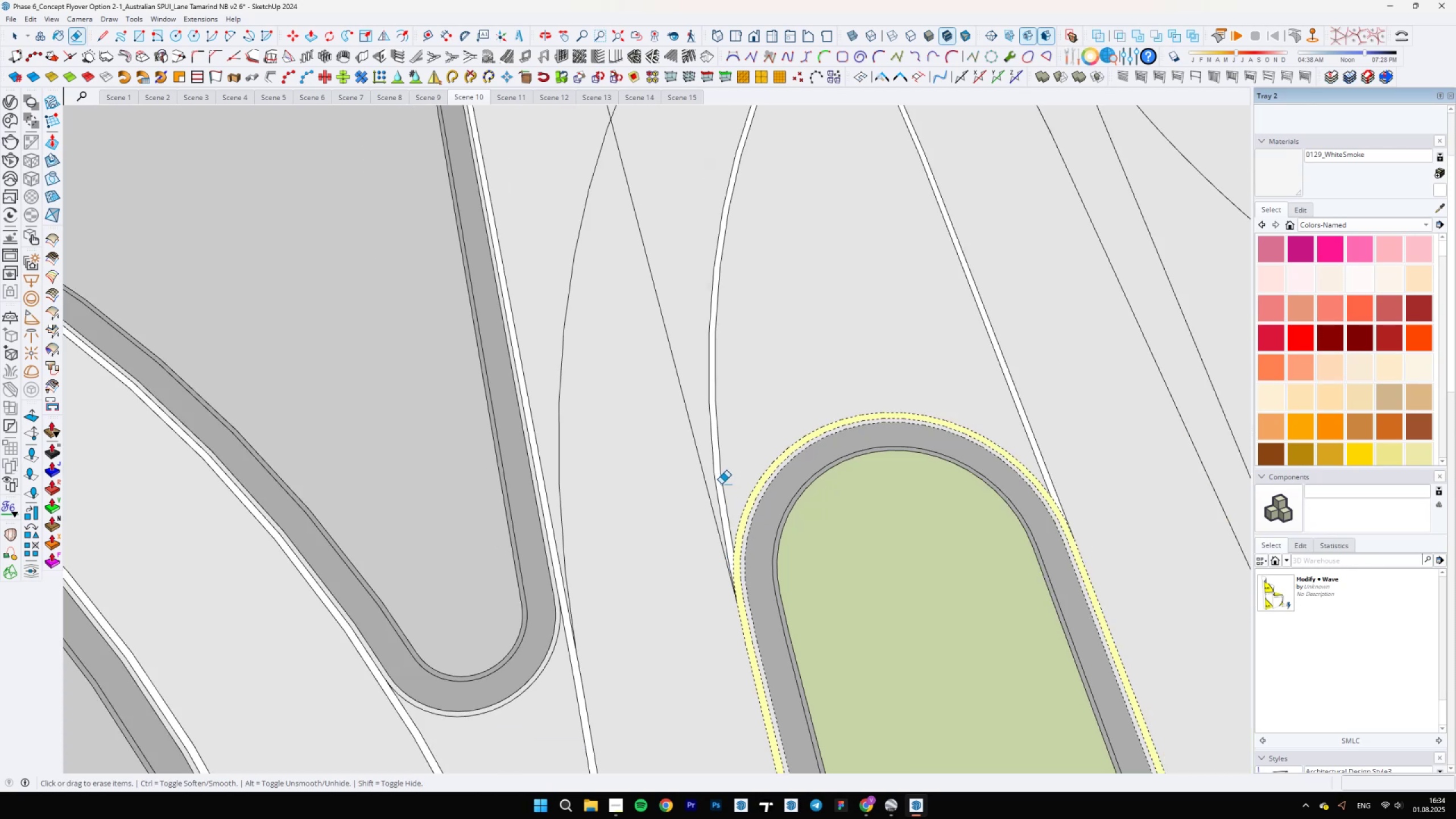 
left_click_drag(start_coordinate=[725, 483], to_coordinate=[719, 470])
 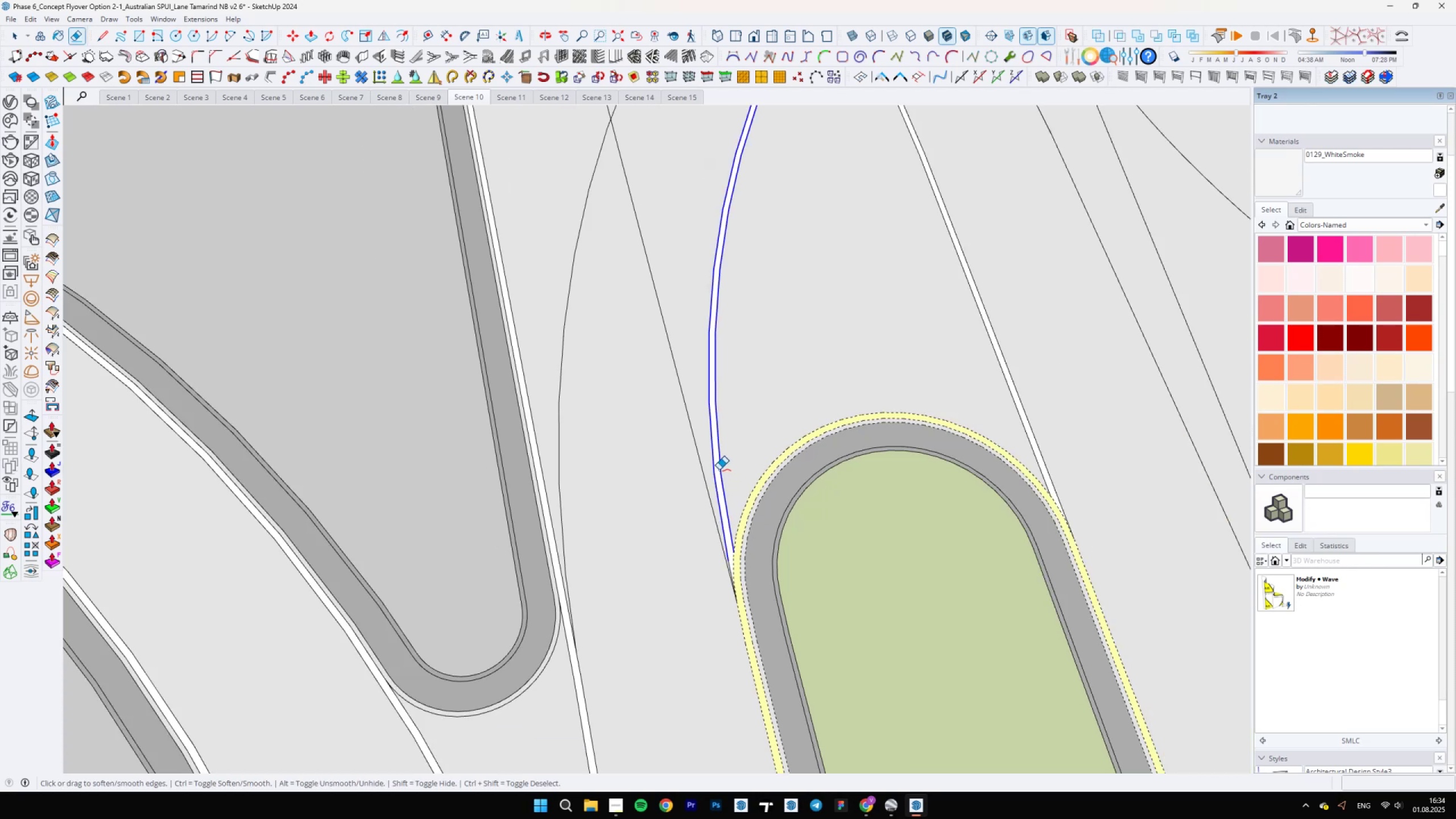 
key(Control+Z)
 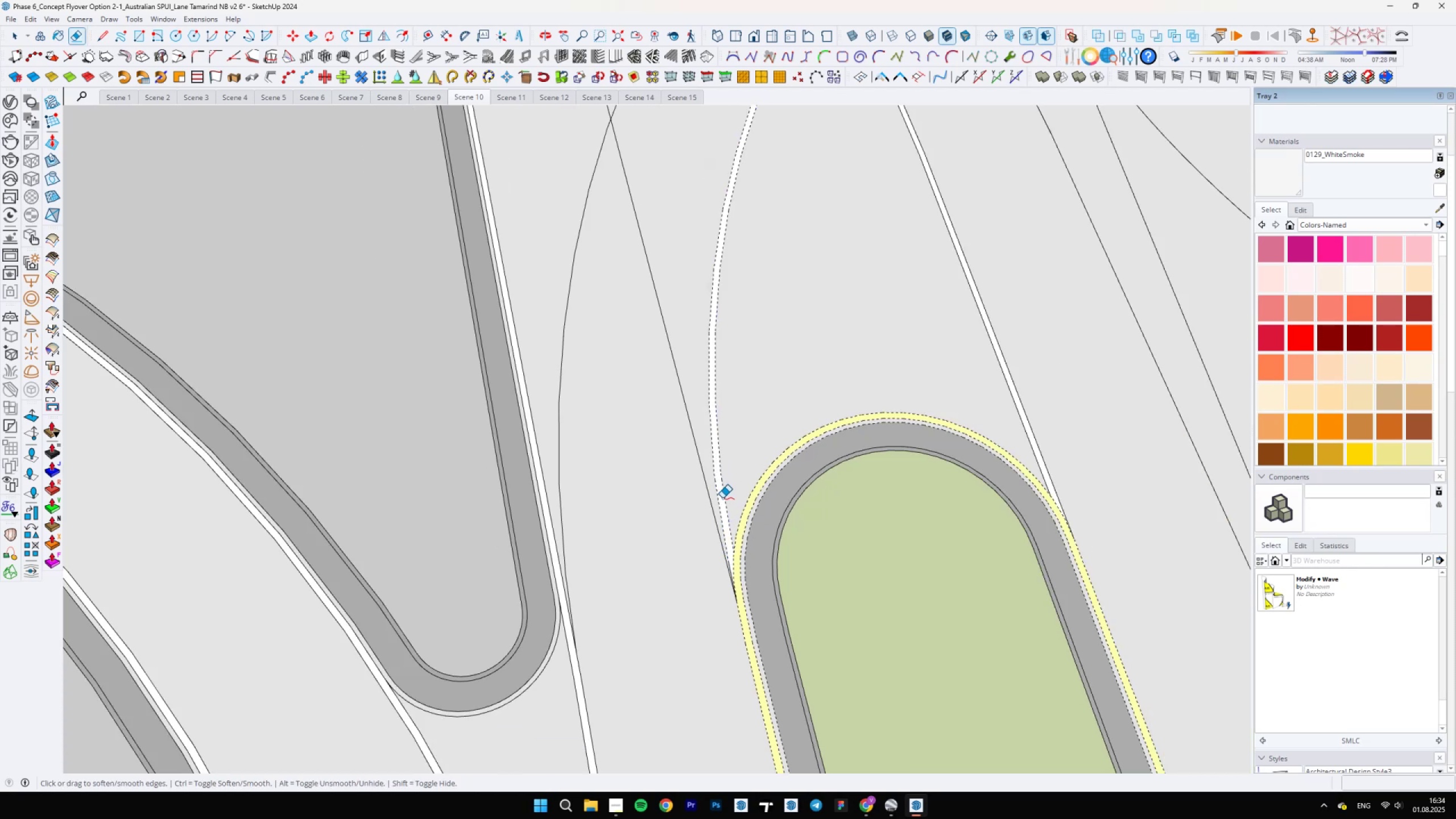 
key(Space)
 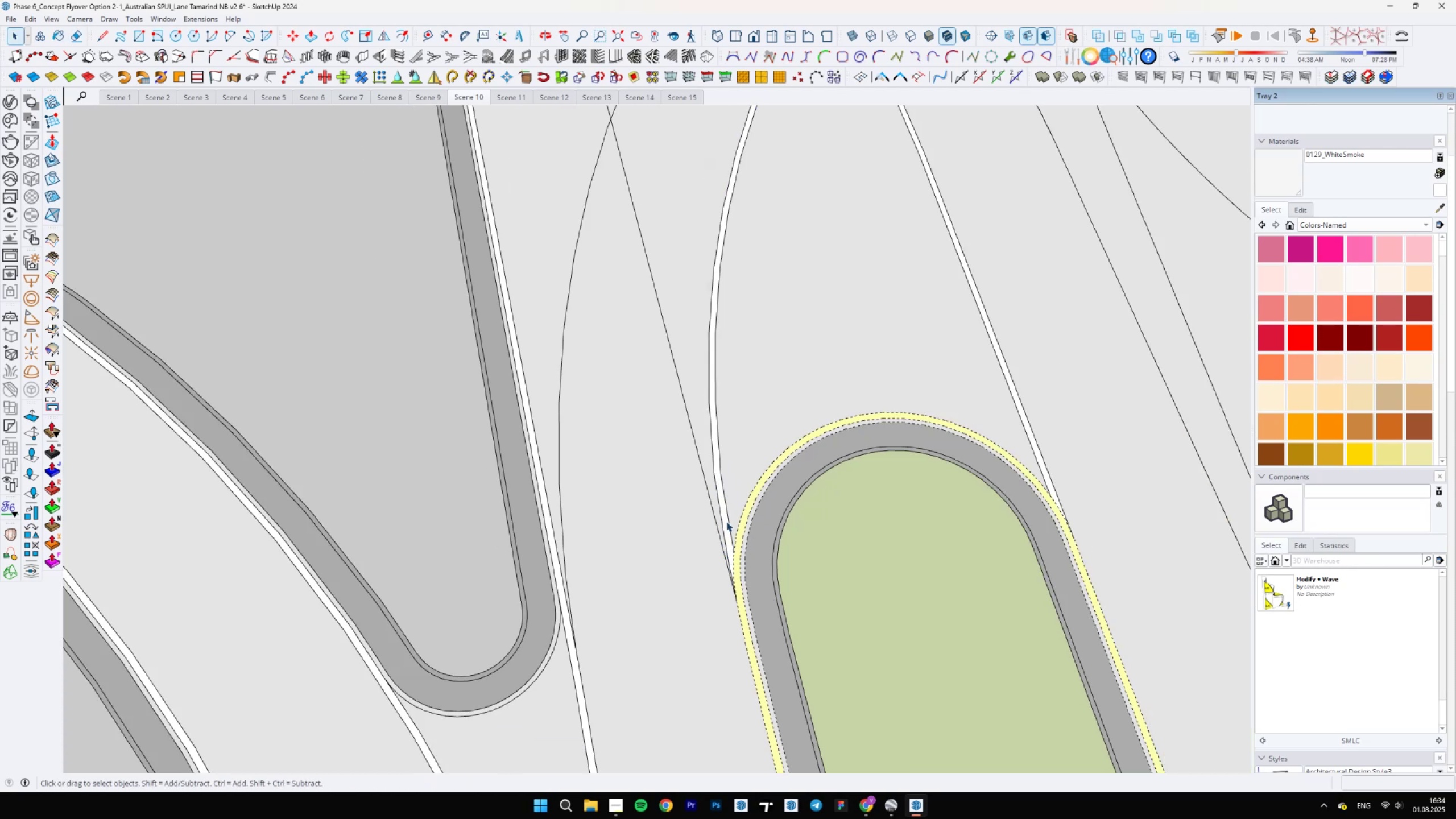 
double_click([726, 522])
 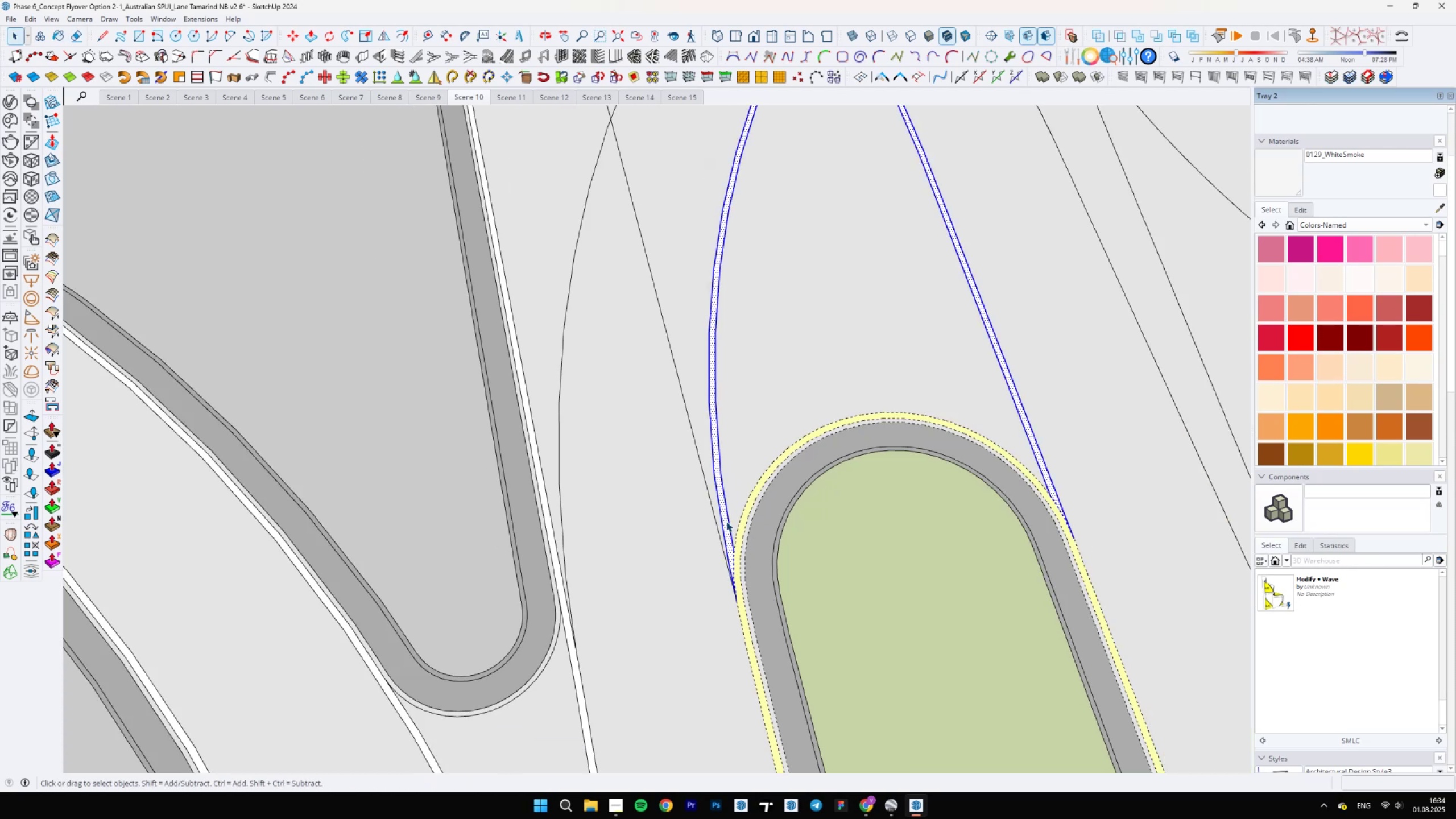 
right_click([726, 522])
 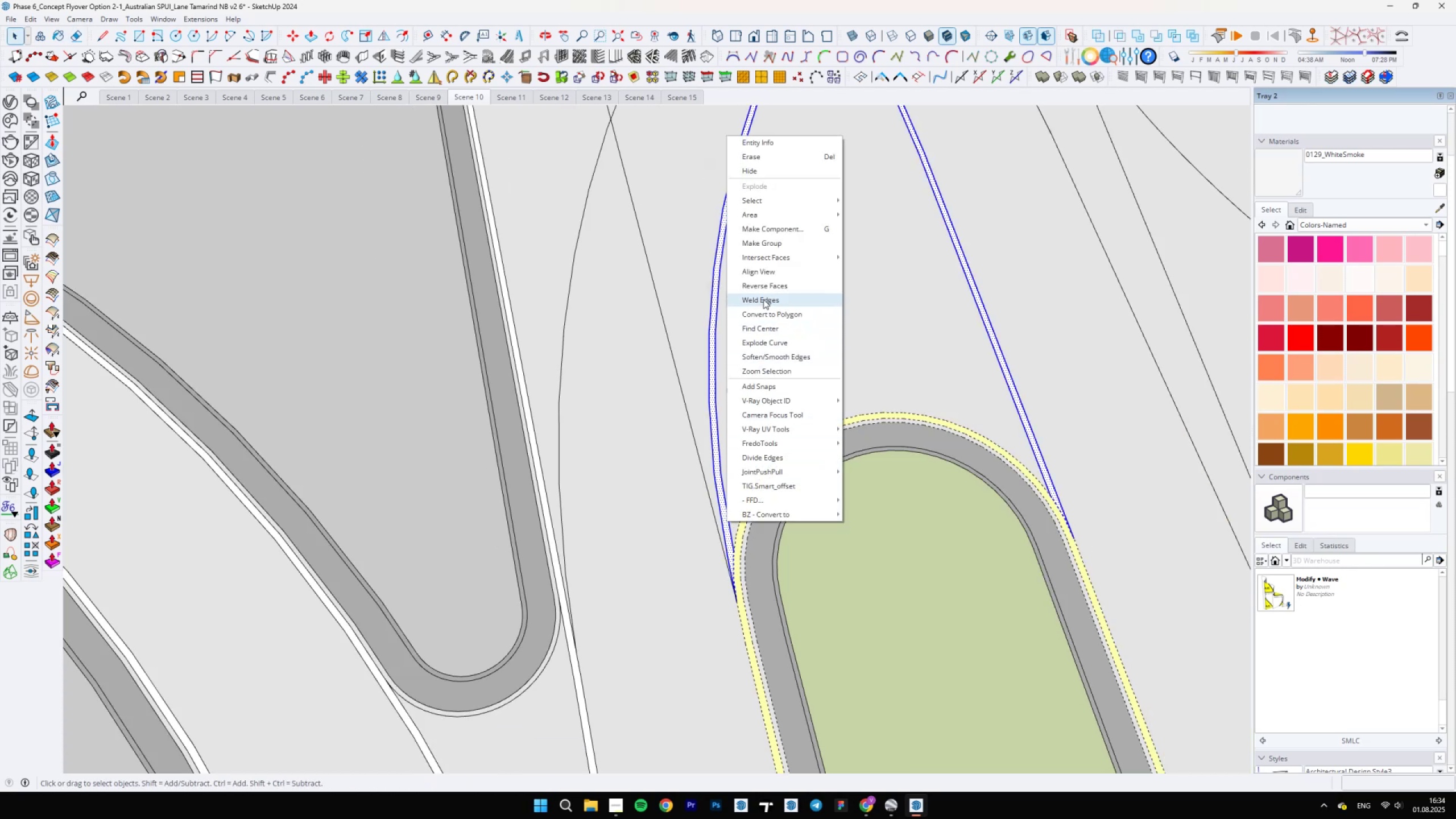 
left_click([762, 295])
 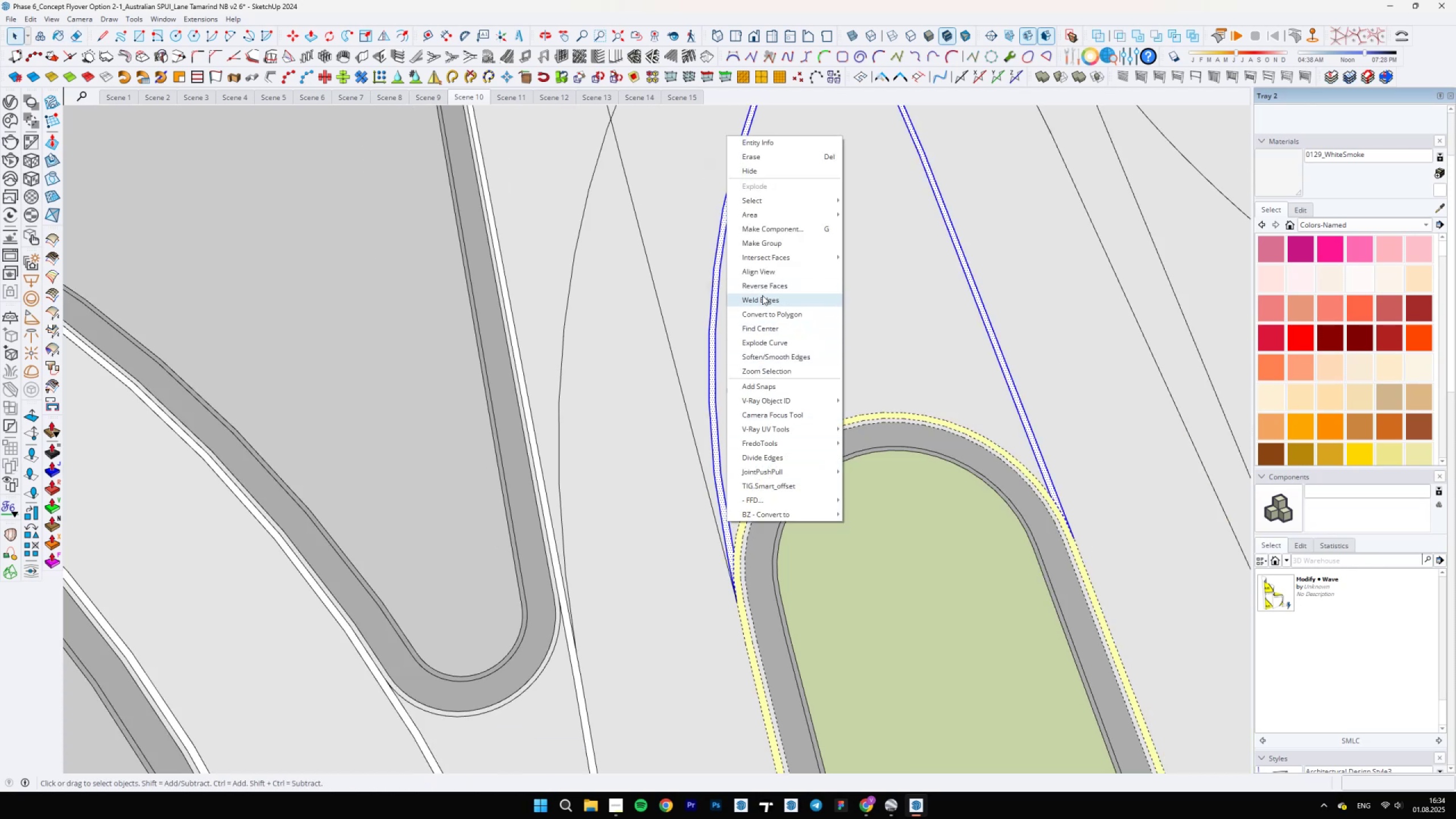 
key(E)
 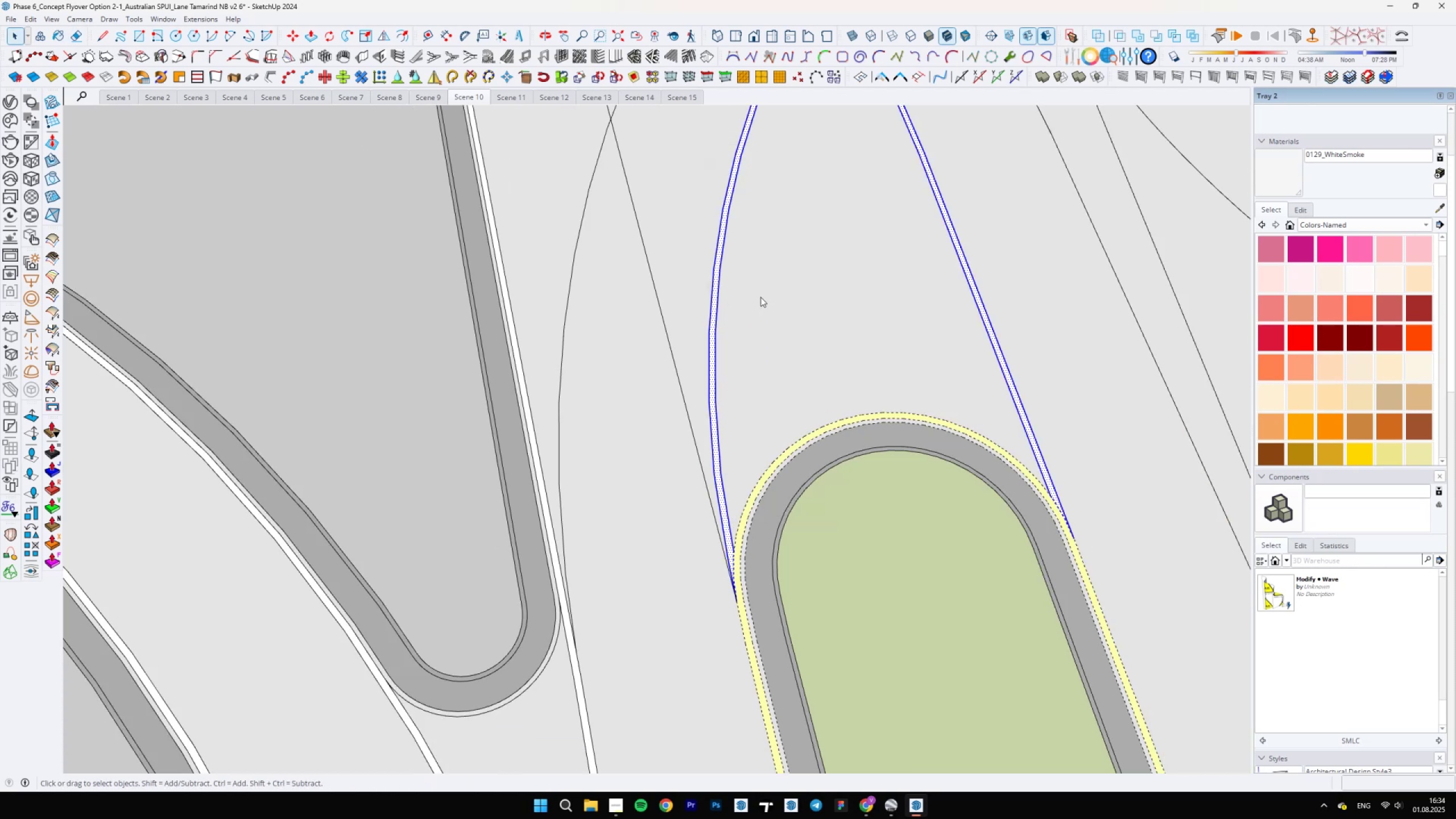 
key(Control+ControlLeft)
 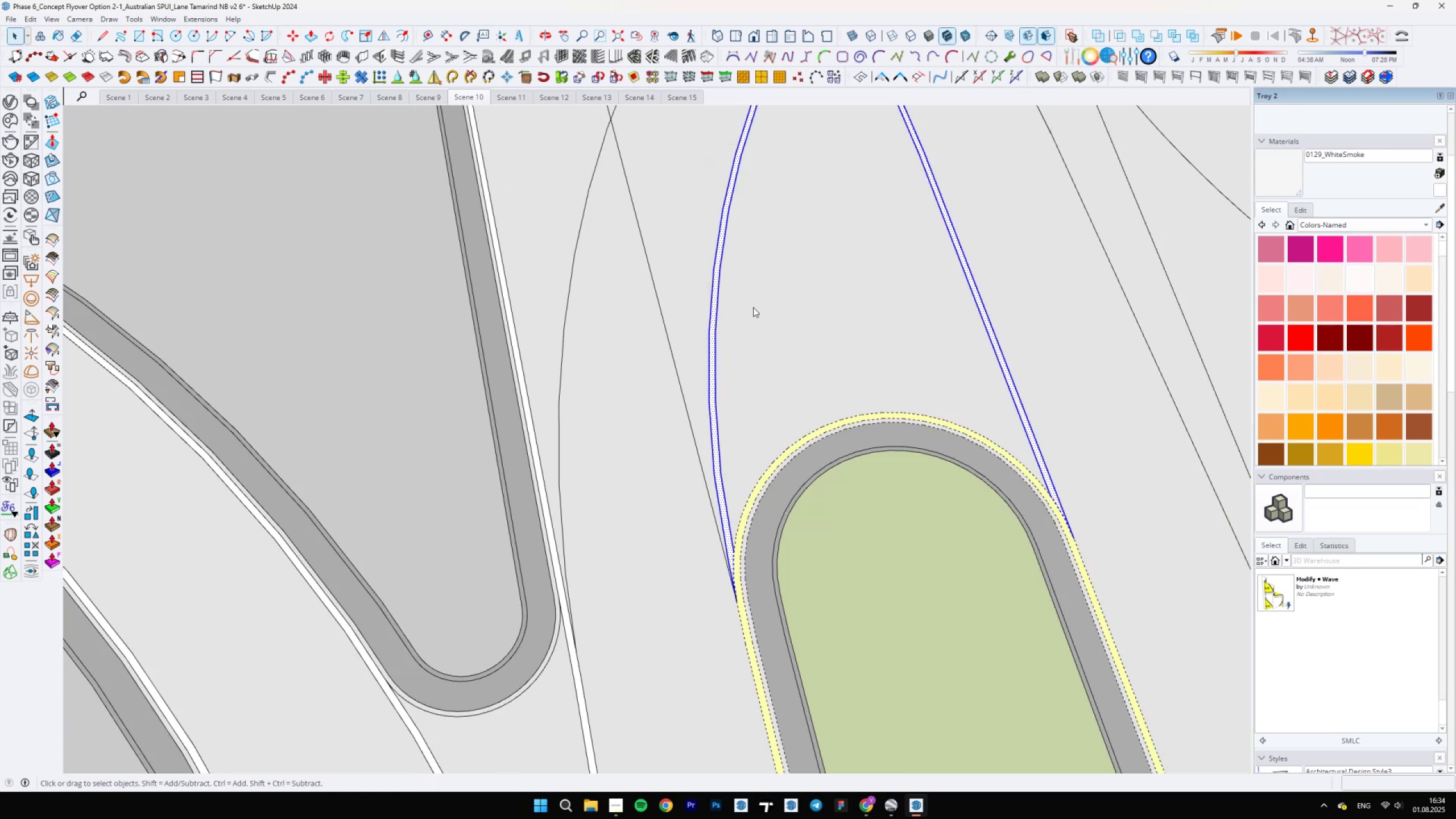 
left_click_drag(start_coordinate=[720, 344], to_coordinate=[710, 346])
 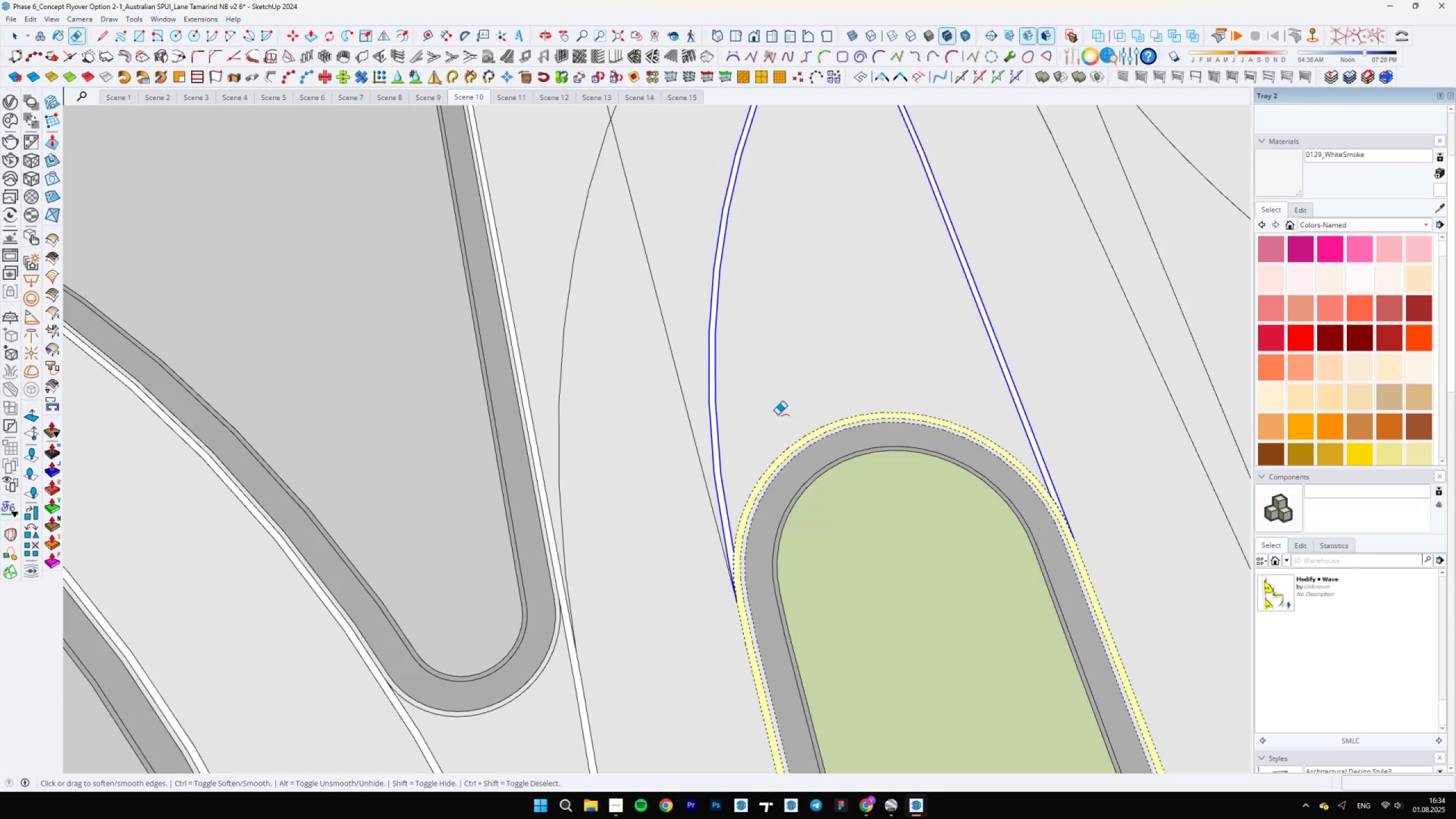 
scroll: coordinate [1443, 688], scroll_direction: down, amount: 13.0
 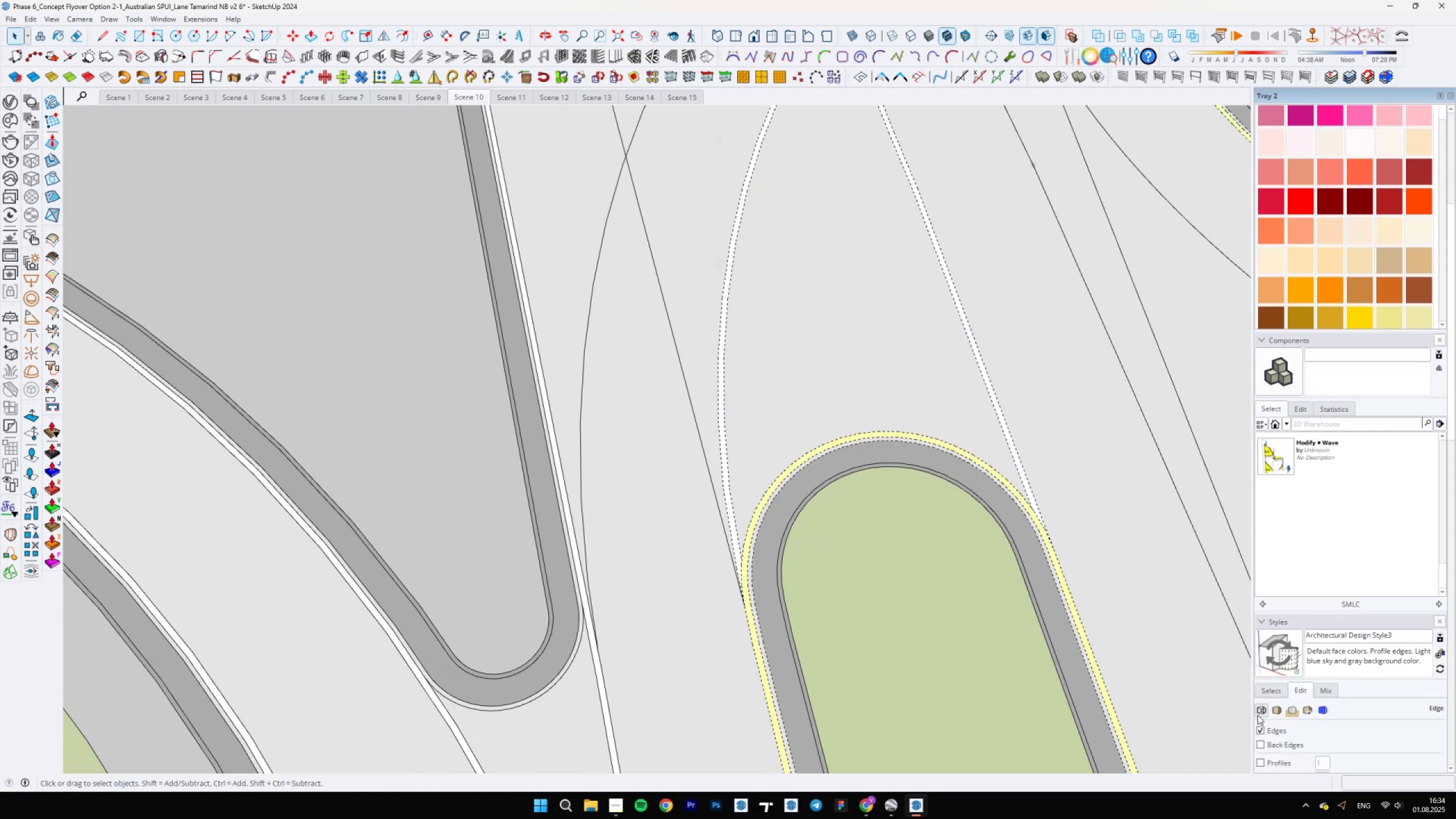 
key(Space)
 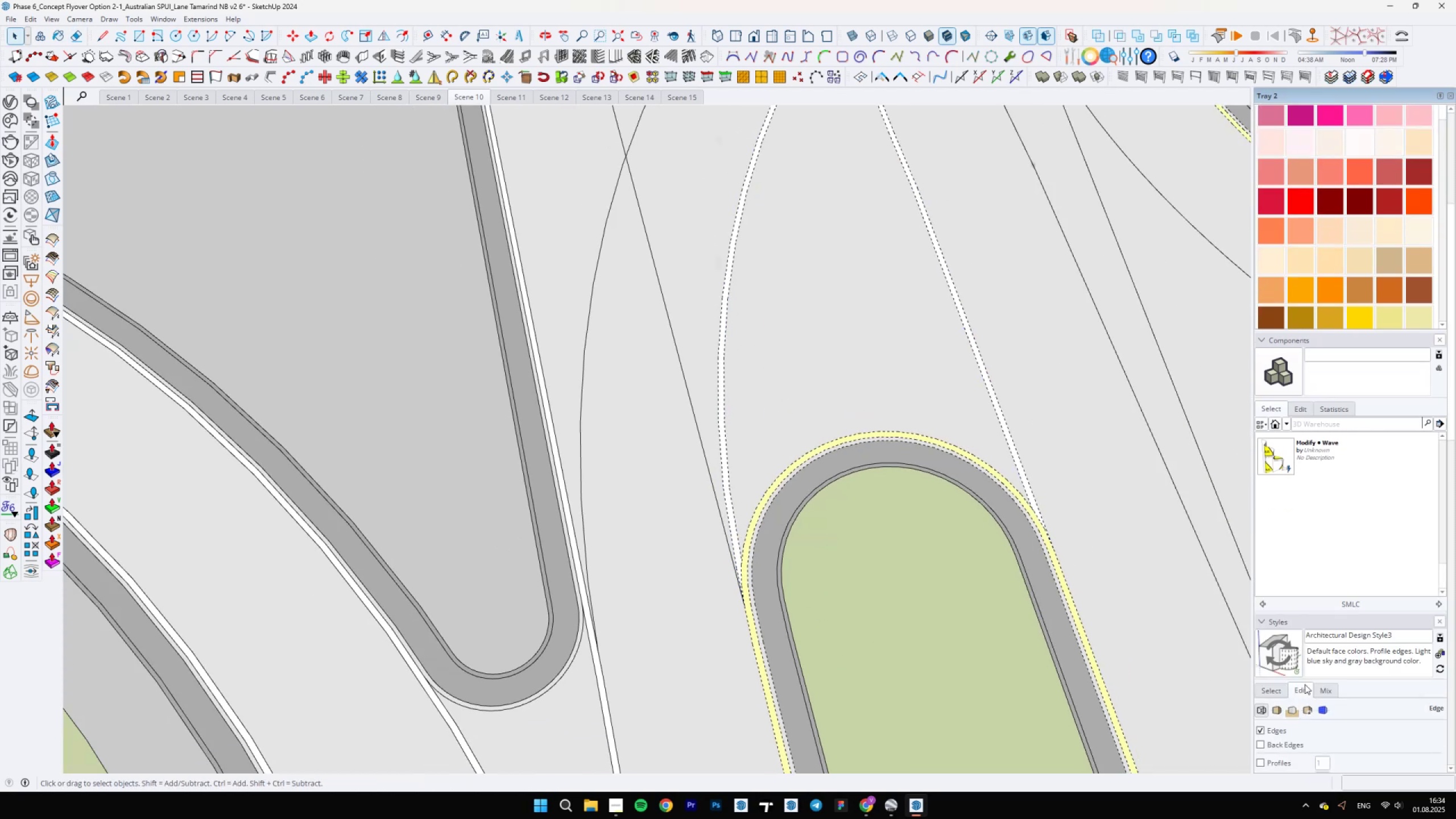 
left_click([1260, 732])
 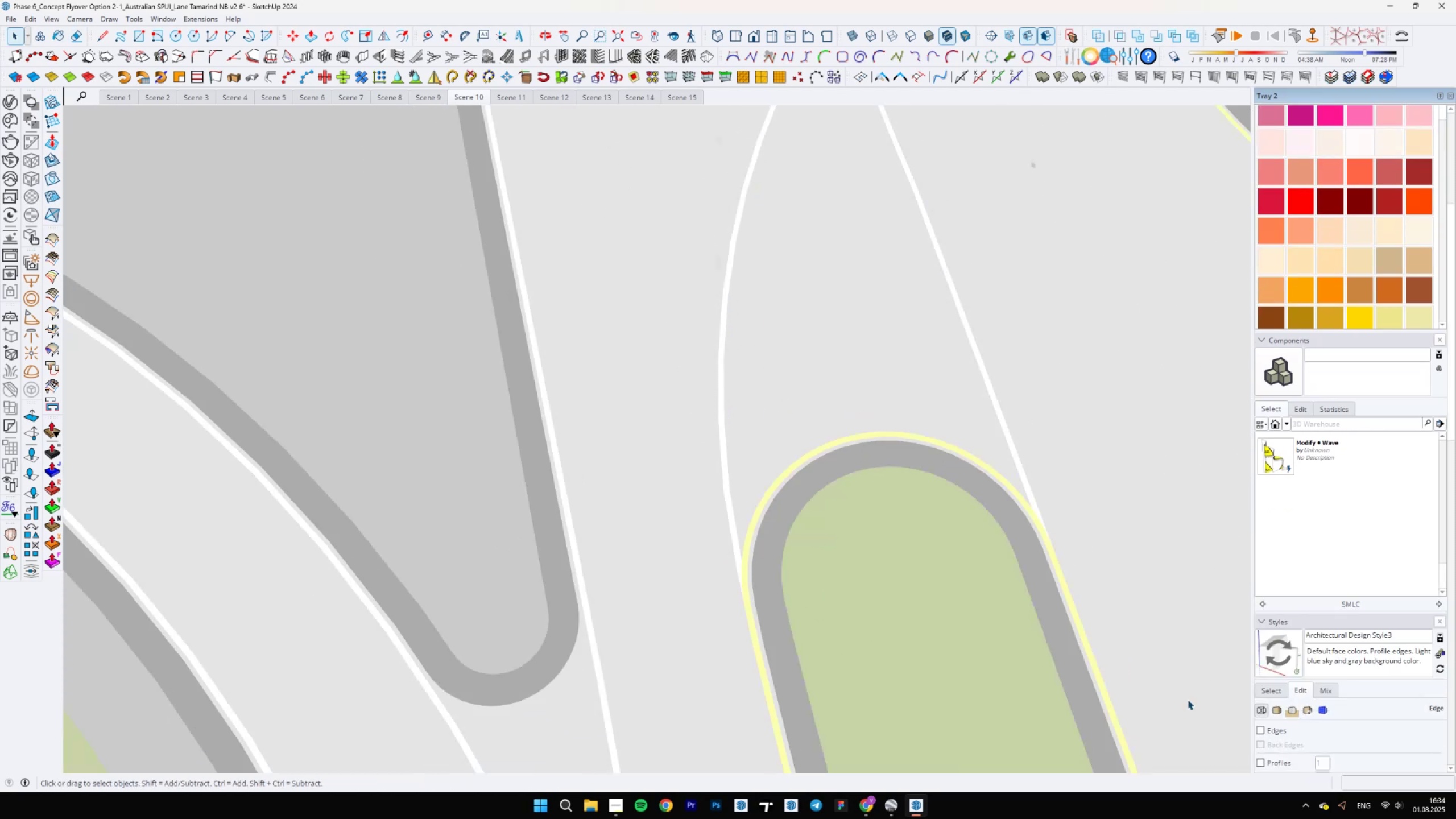 
scroll: coordinate [762, 527], scroll_direction: down, amount: 29.0
 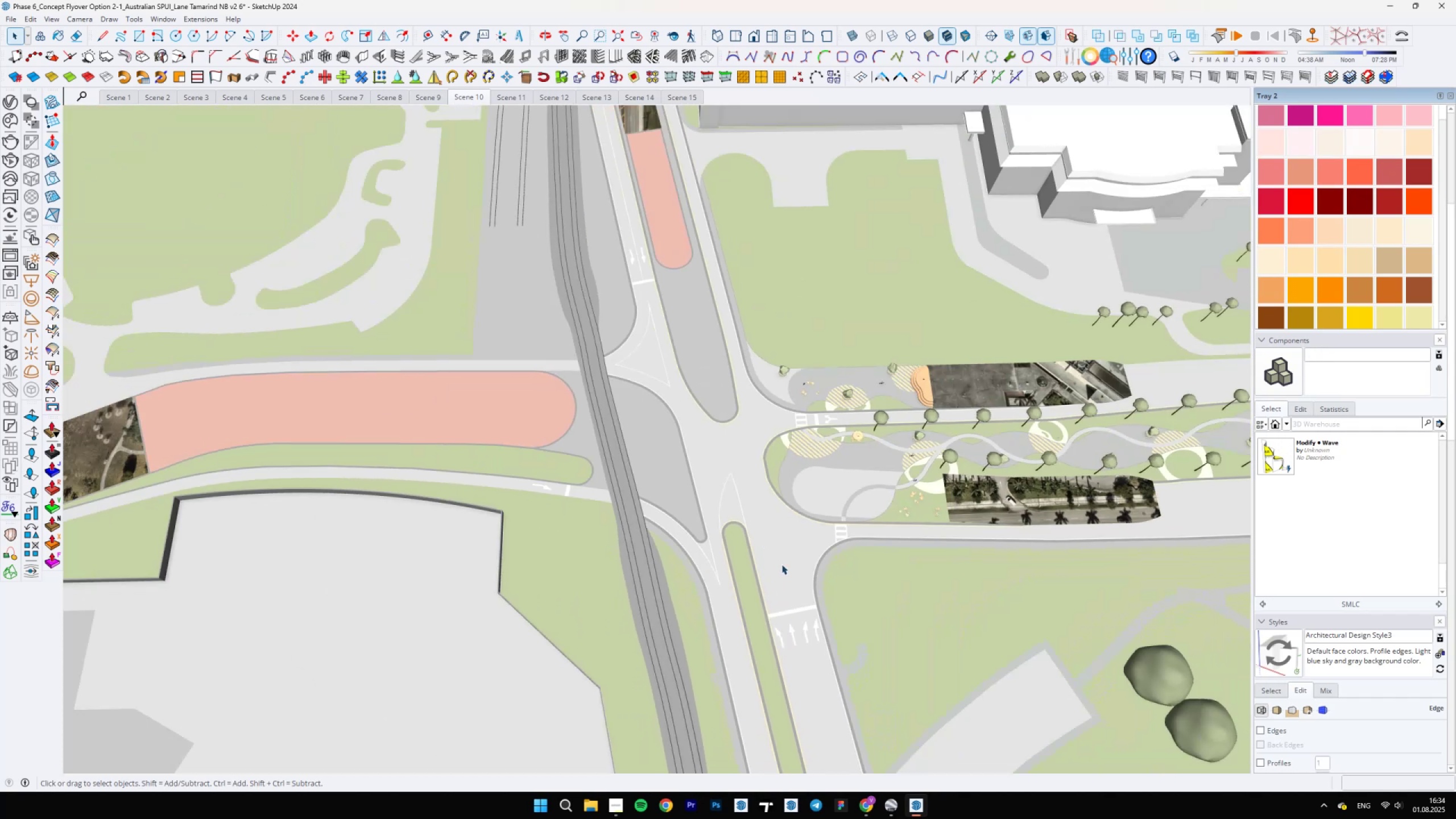 
scroll: coordinate [752, 538], scroll_direction: up, amount: 10.0
 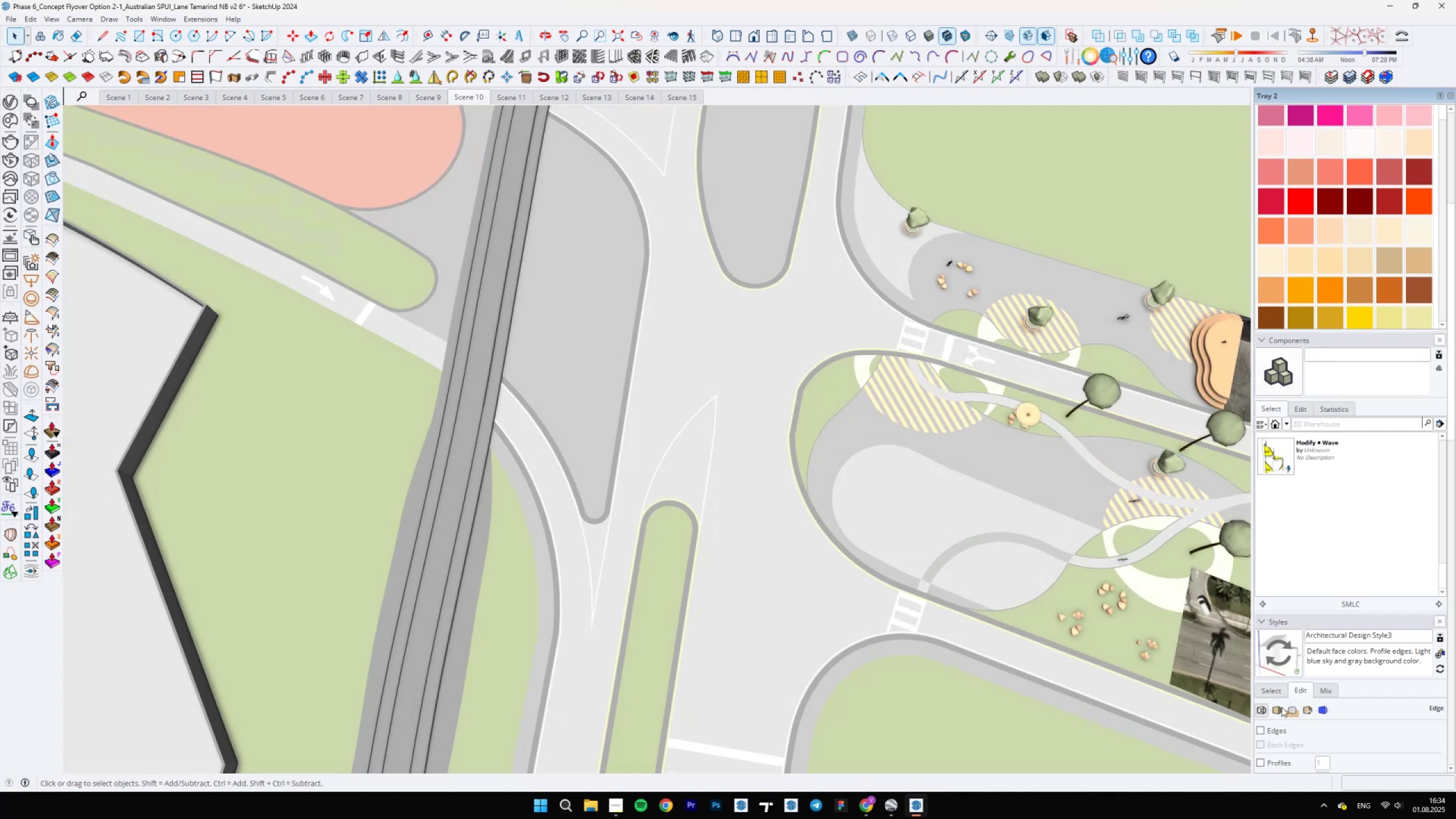 
left_click([1266, 728])
 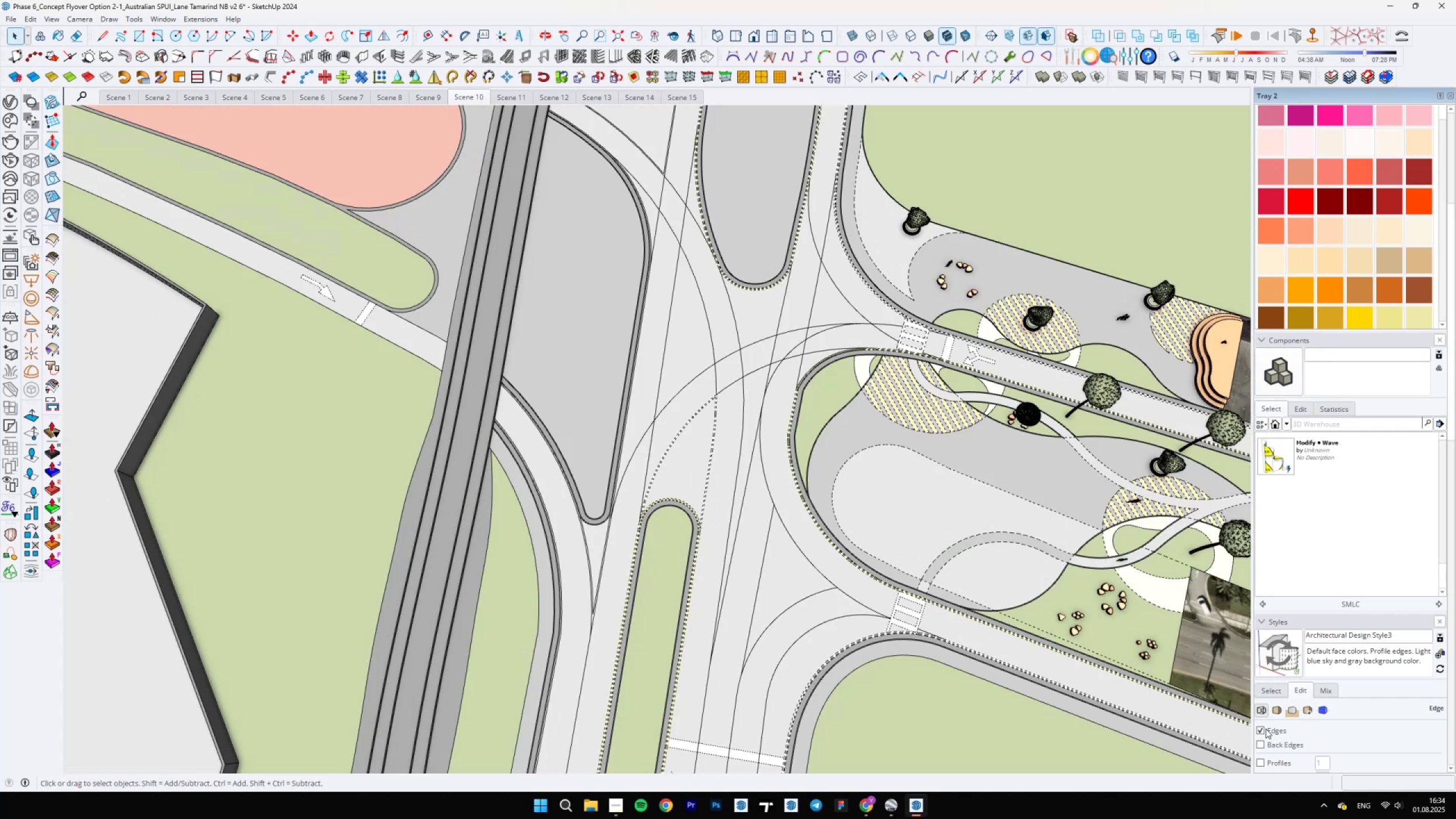 
left_click([1265, 729])
 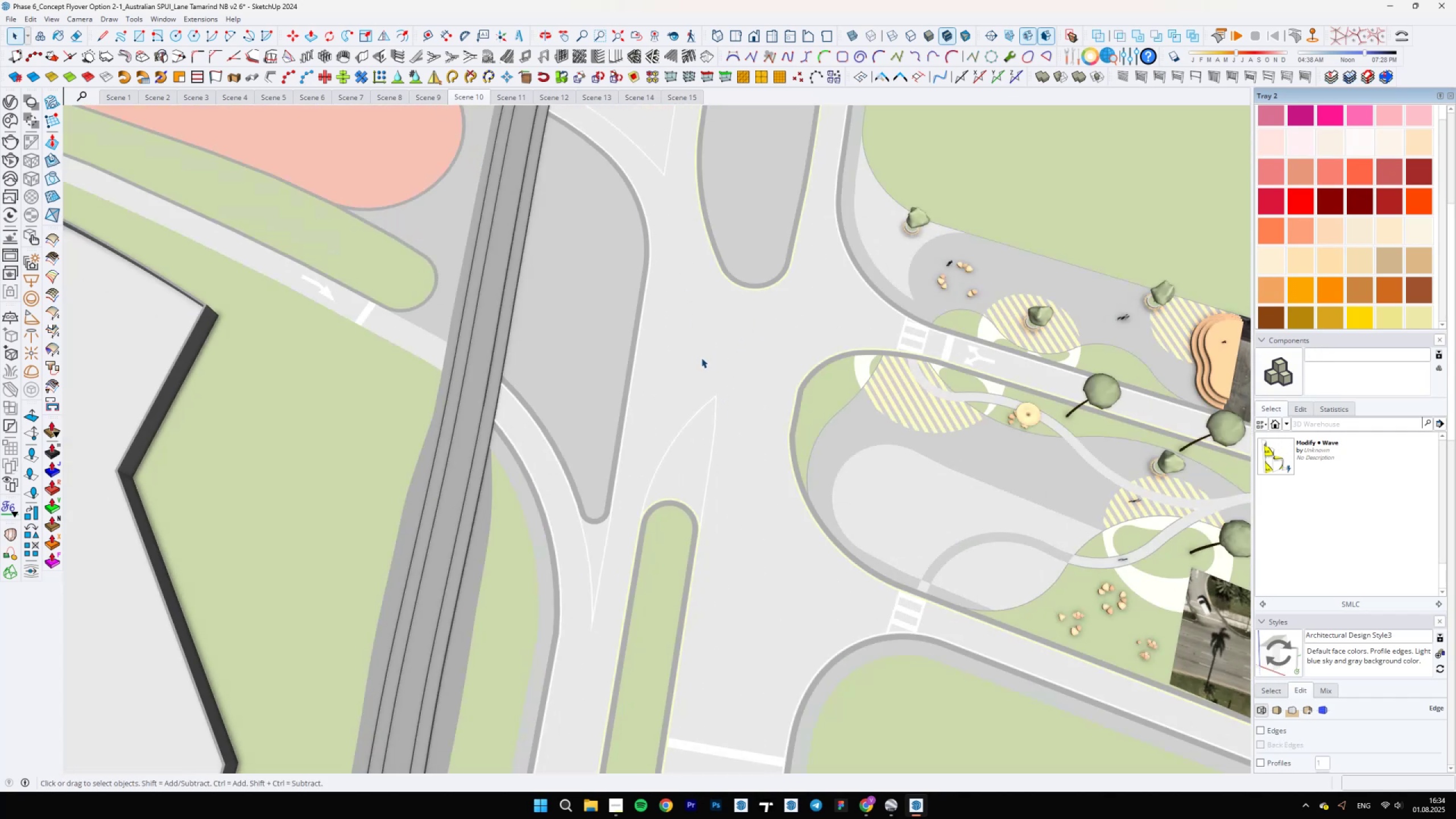 
scroll: coordinate [687, 417], scroll_direction: down, amount: 10.0
 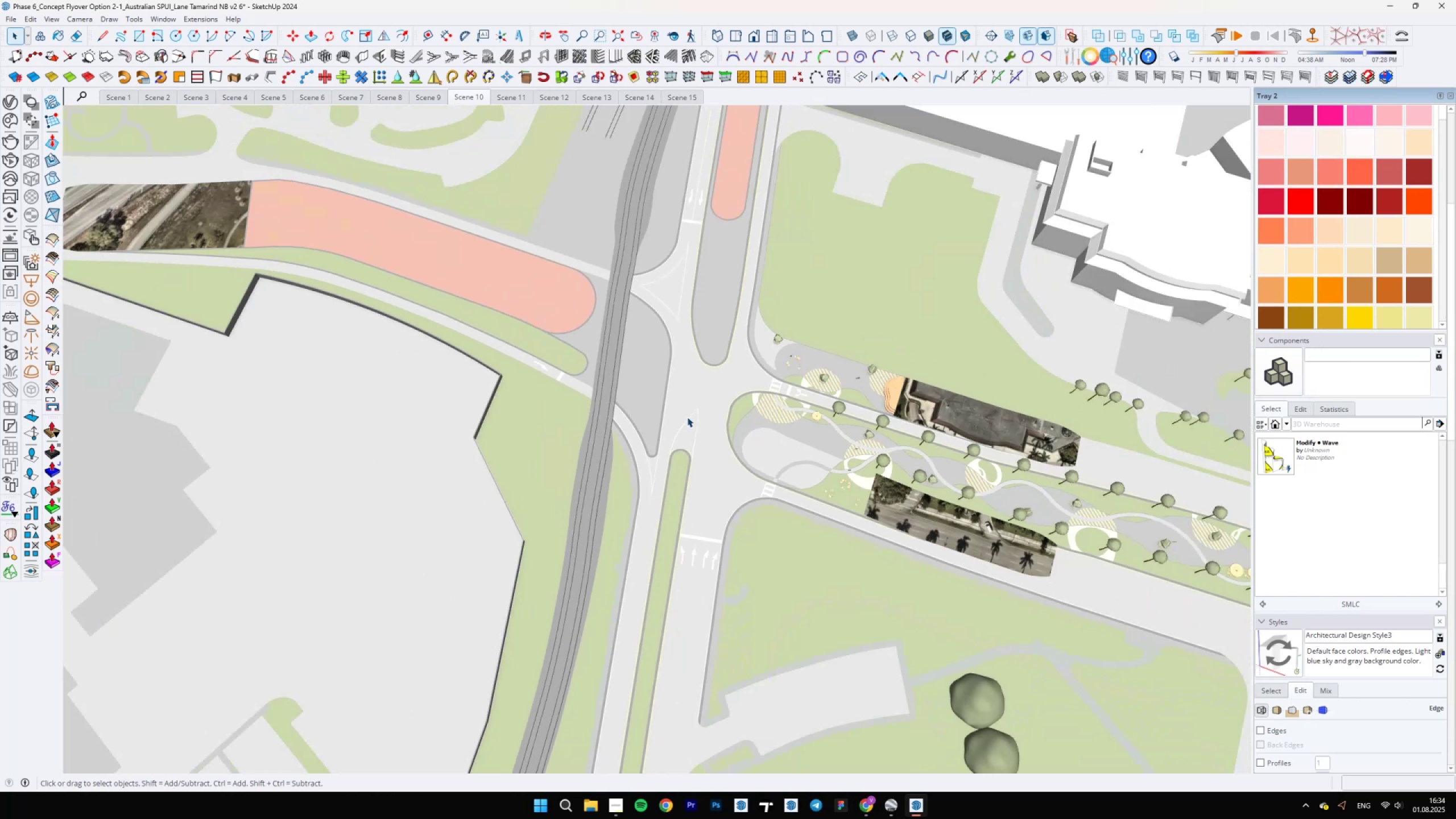 
scroll: coordinate [717, 448], scroll_direction: up, amount: 5.0
 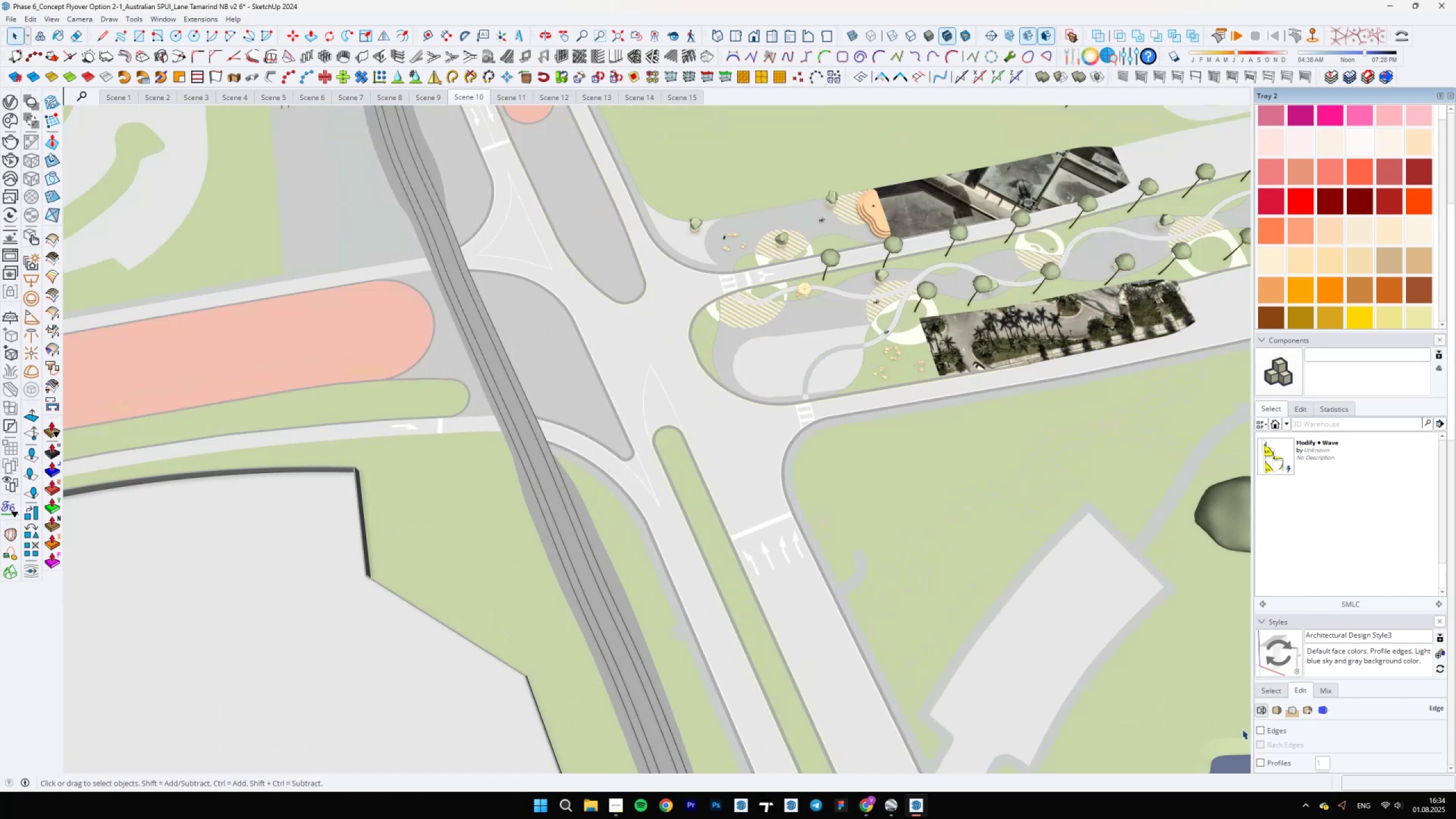 
left_click([1260, 729])
 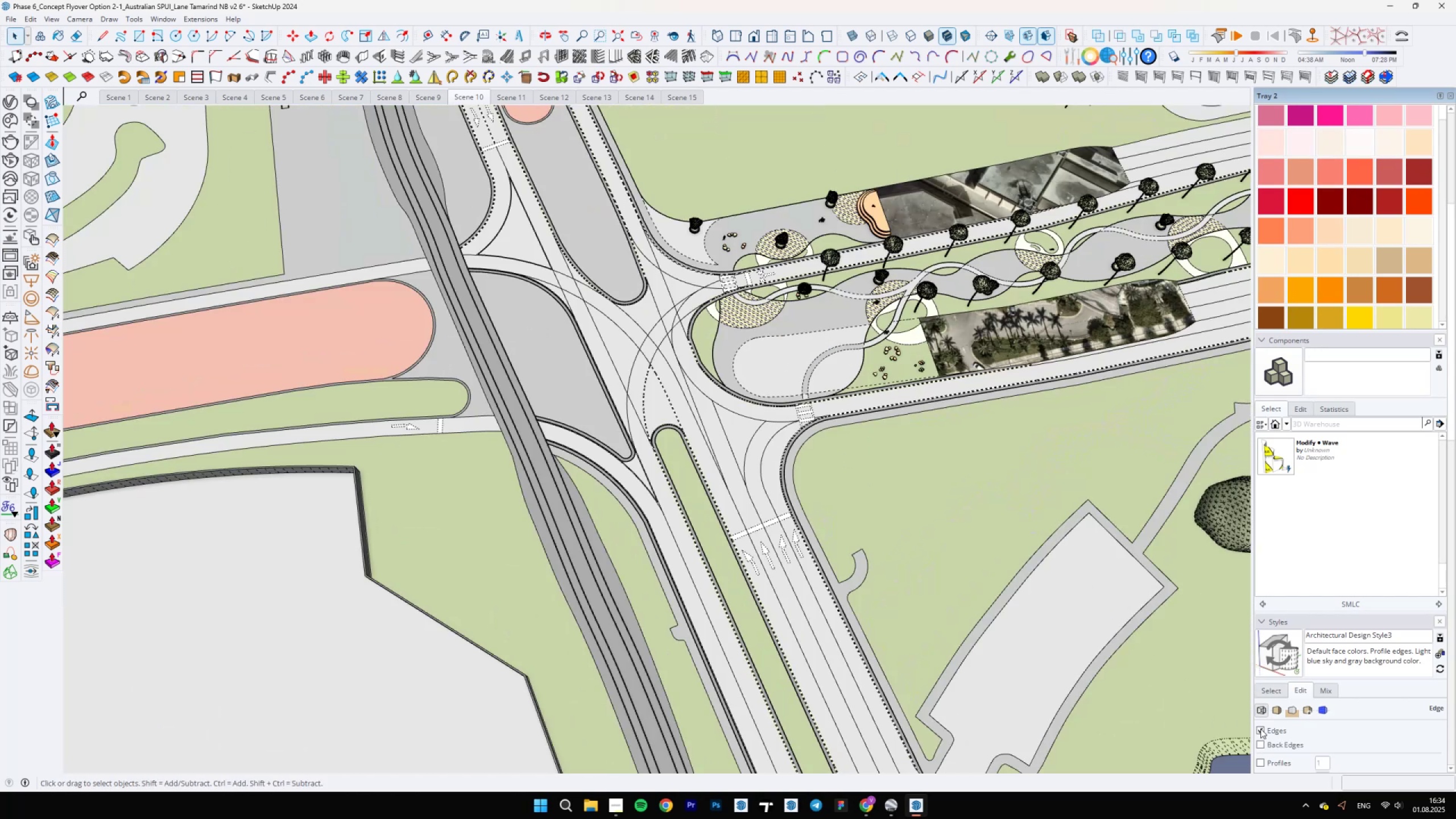 
left_click([1260, 729])
 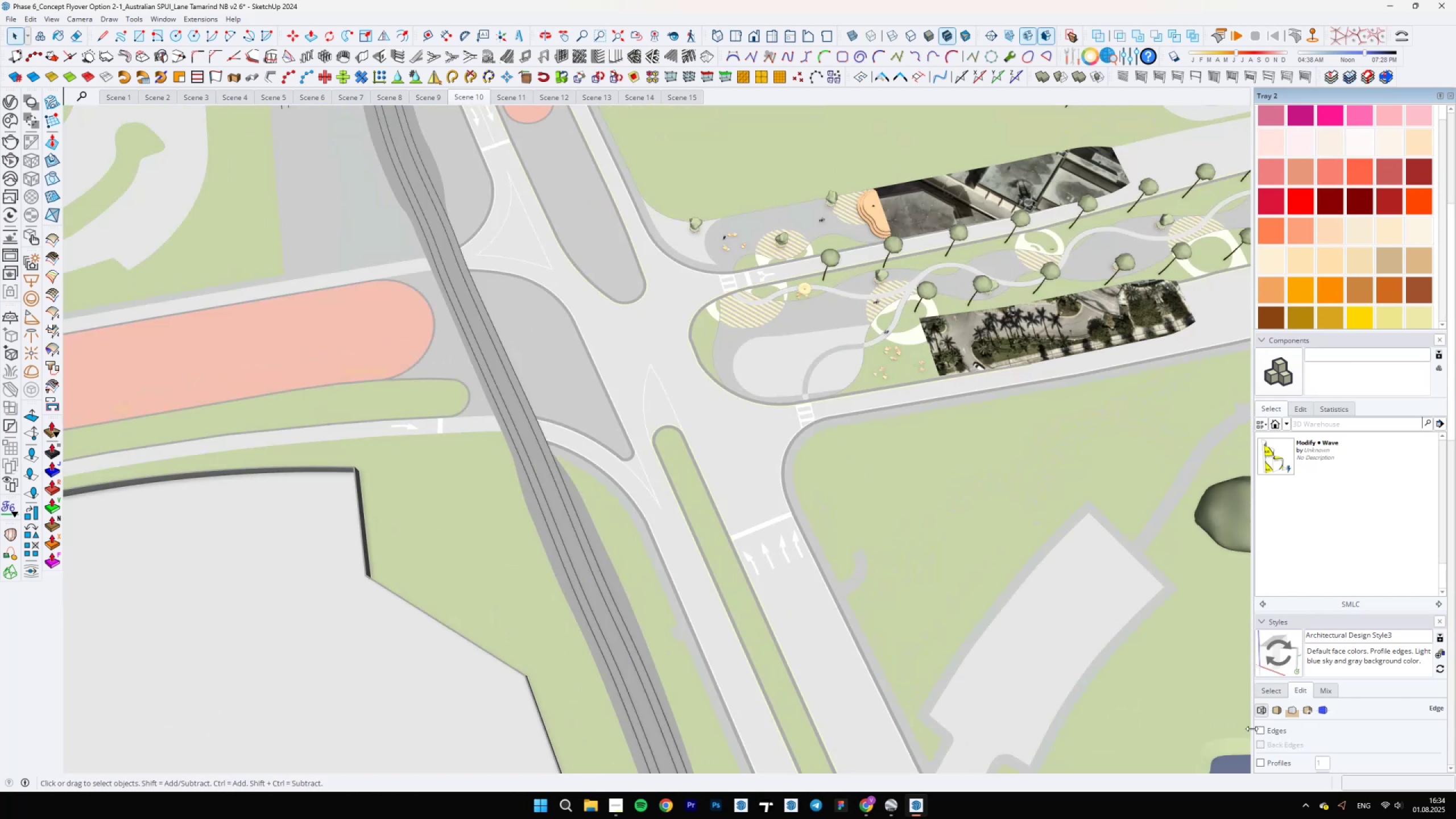 
scroll: coordinate [677, 389], scroll_direction: up, amount: 9.0
 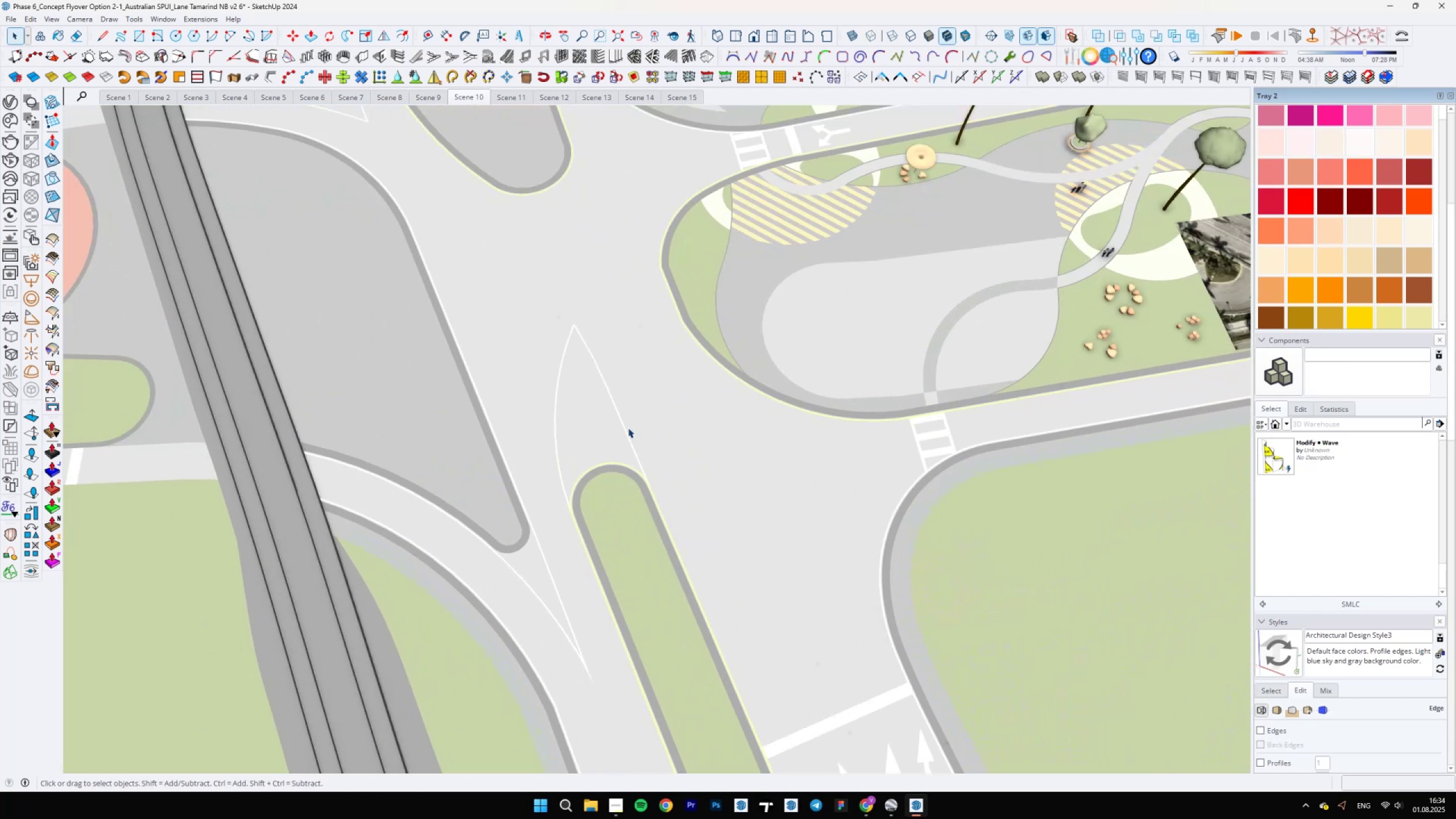 
scroll: coordinate [783, 491], scroll_direction: down, amount: 10.0
 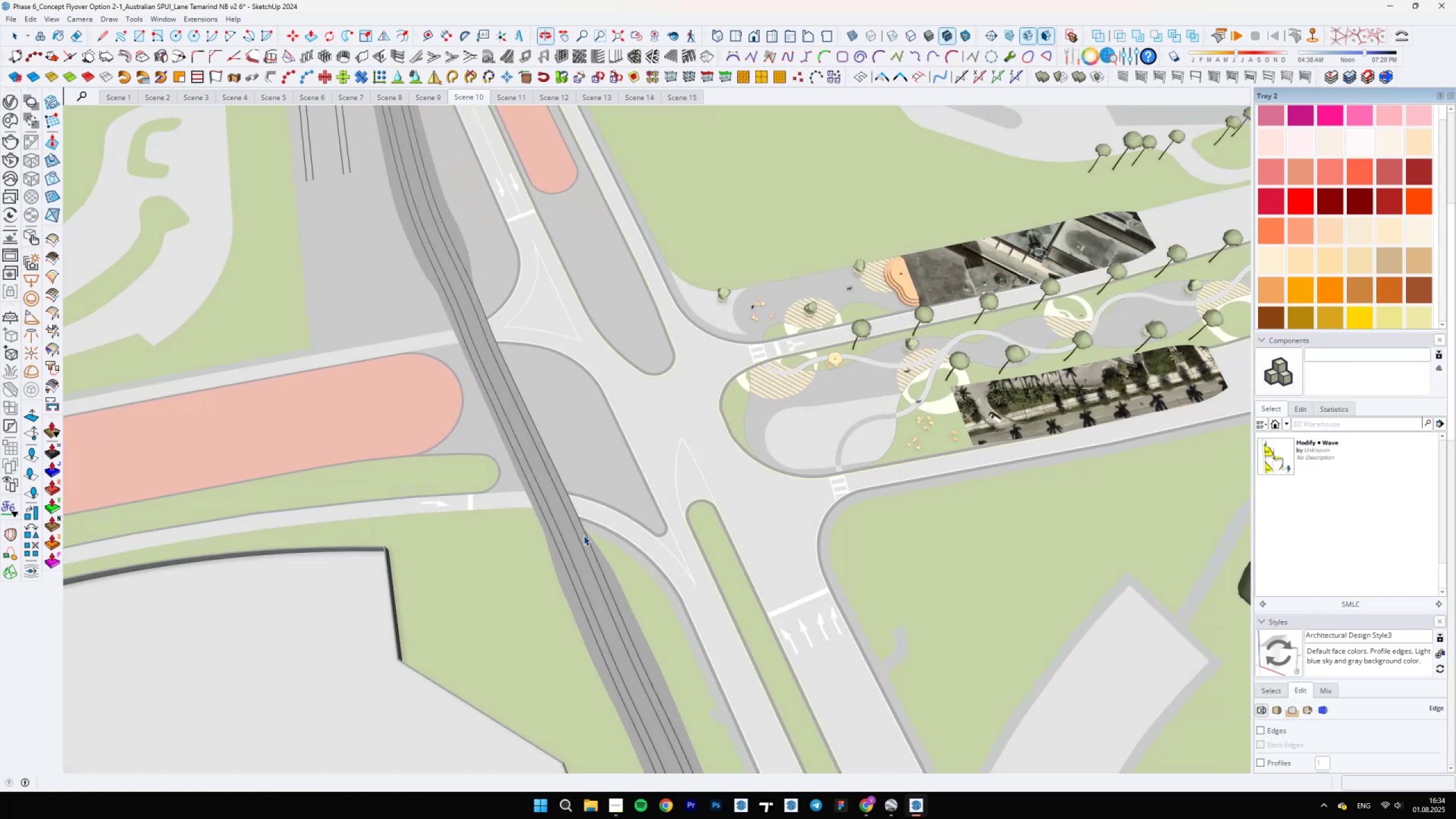 
scroll: coordinate [613, 481], scroll_direction: up, amount: 4.0
 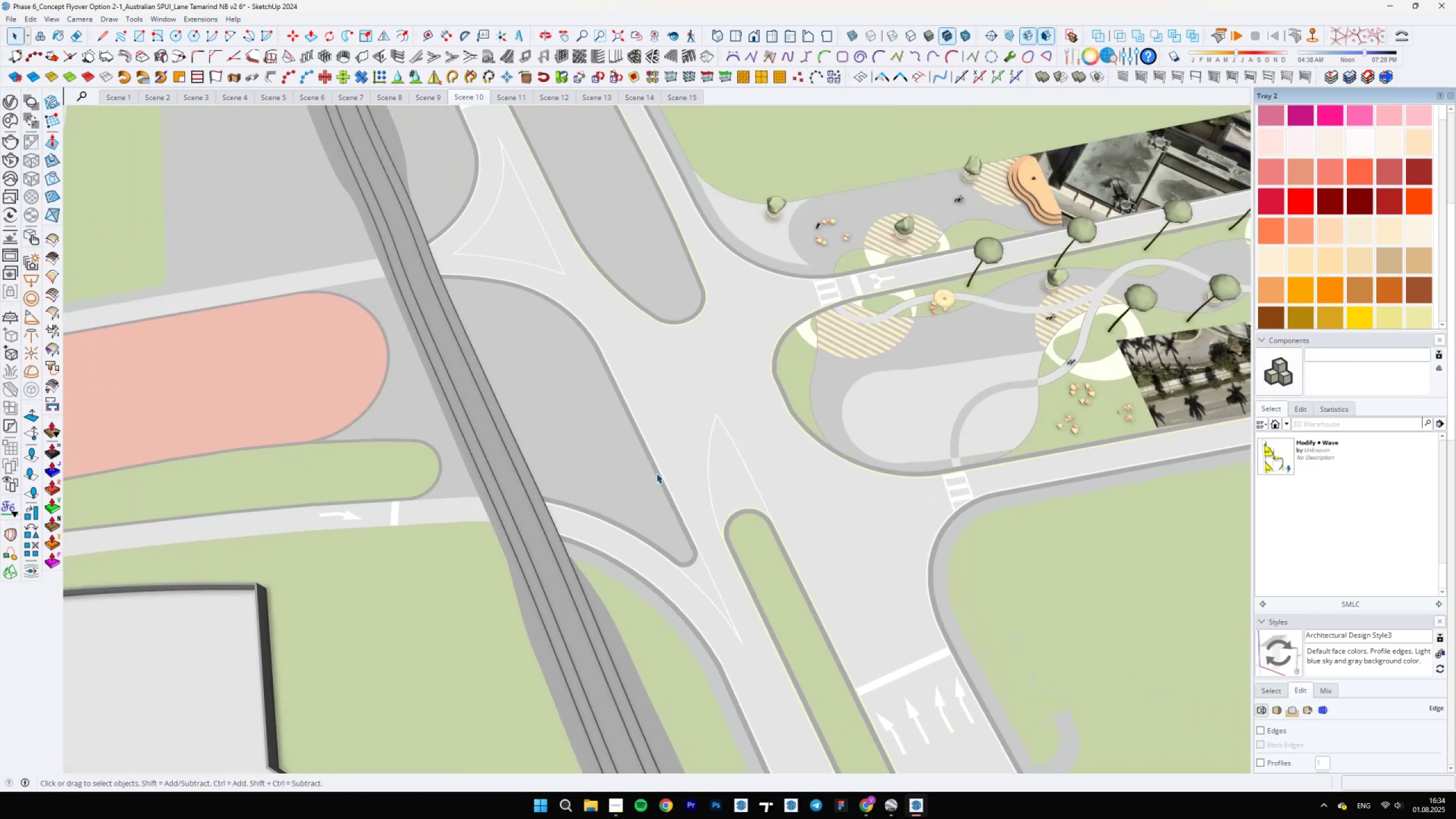 
key(Control+Z)
 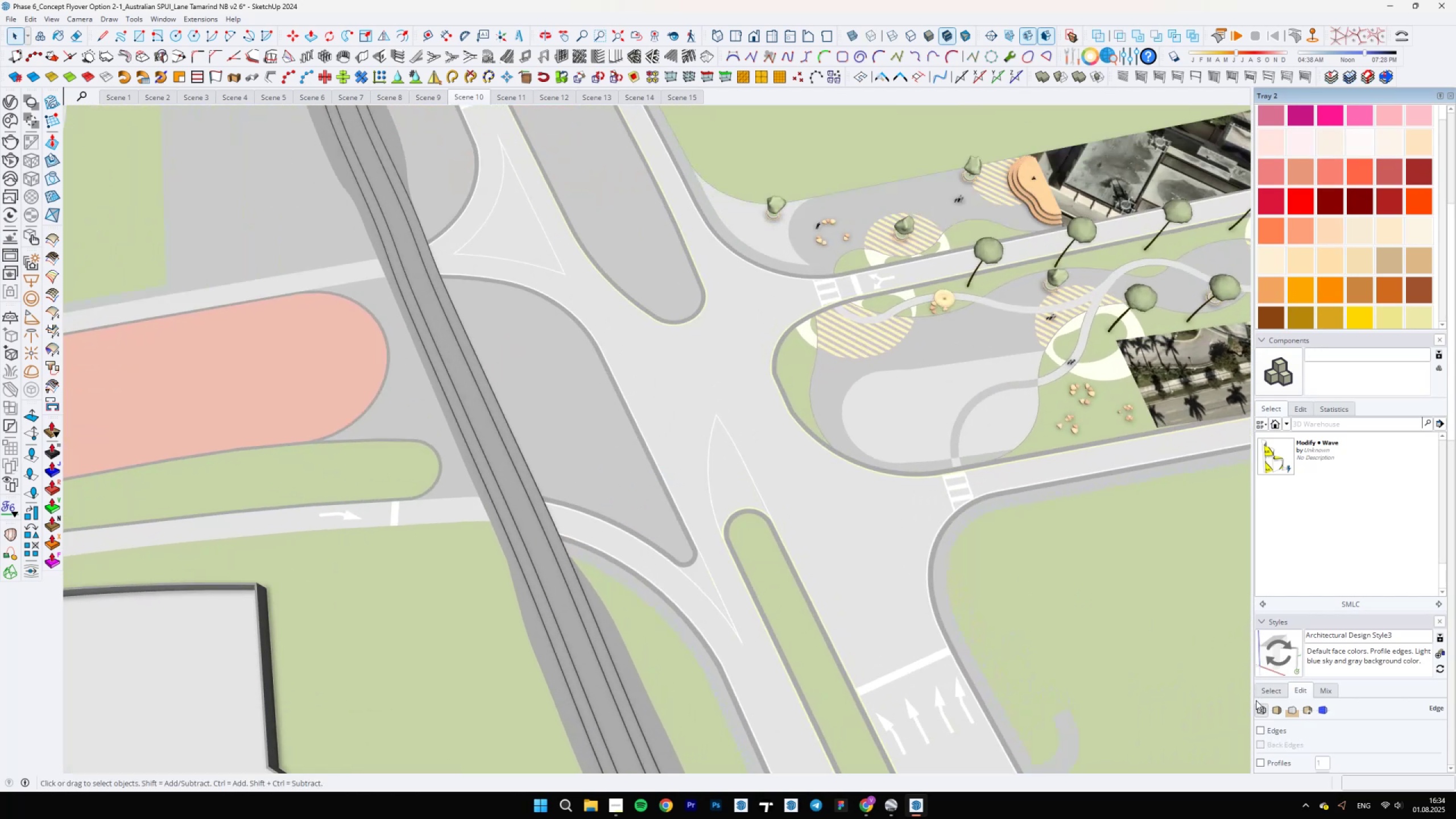 
left_click([1260, 735])
 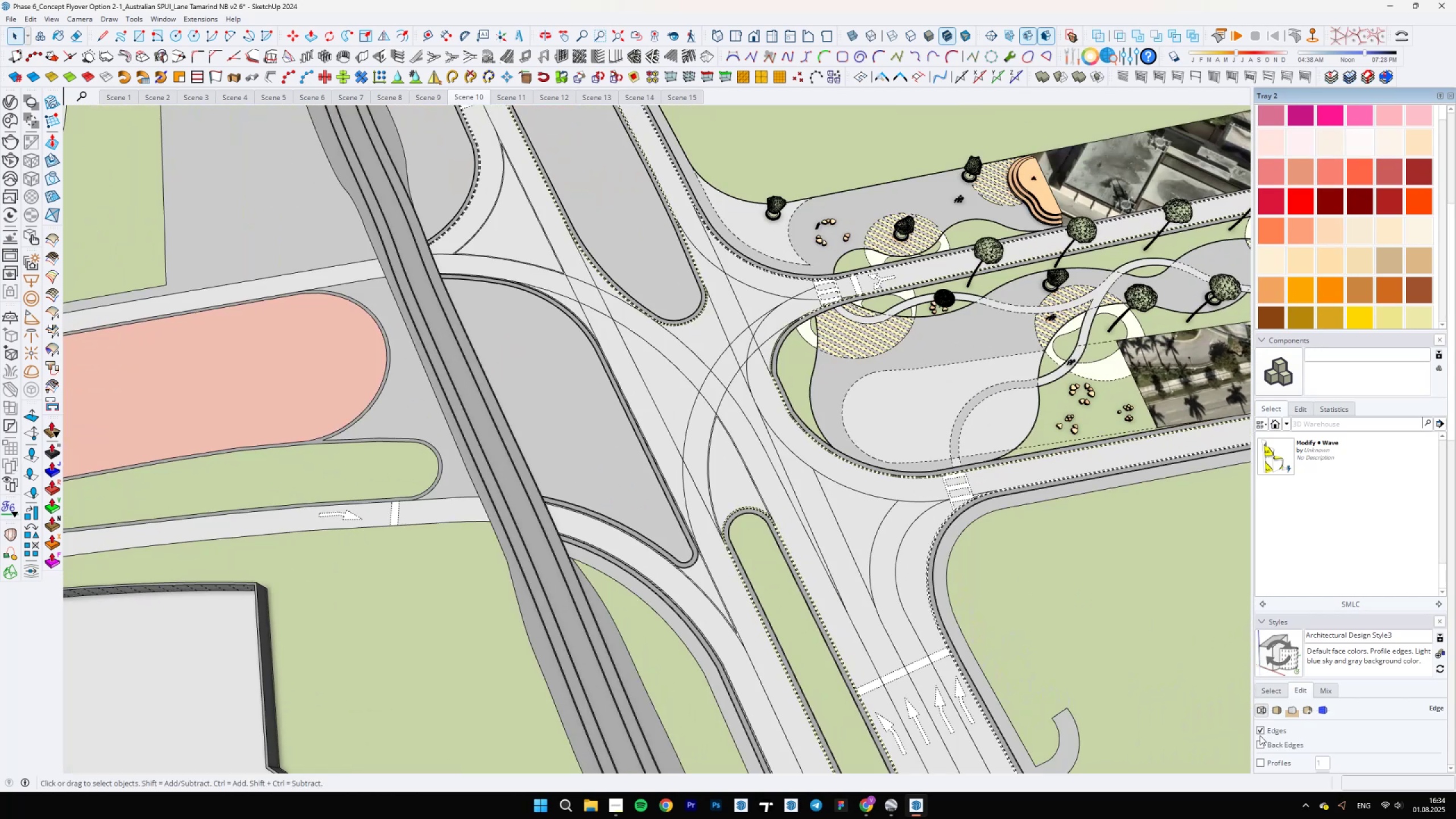 
left_click([1260, 735])
 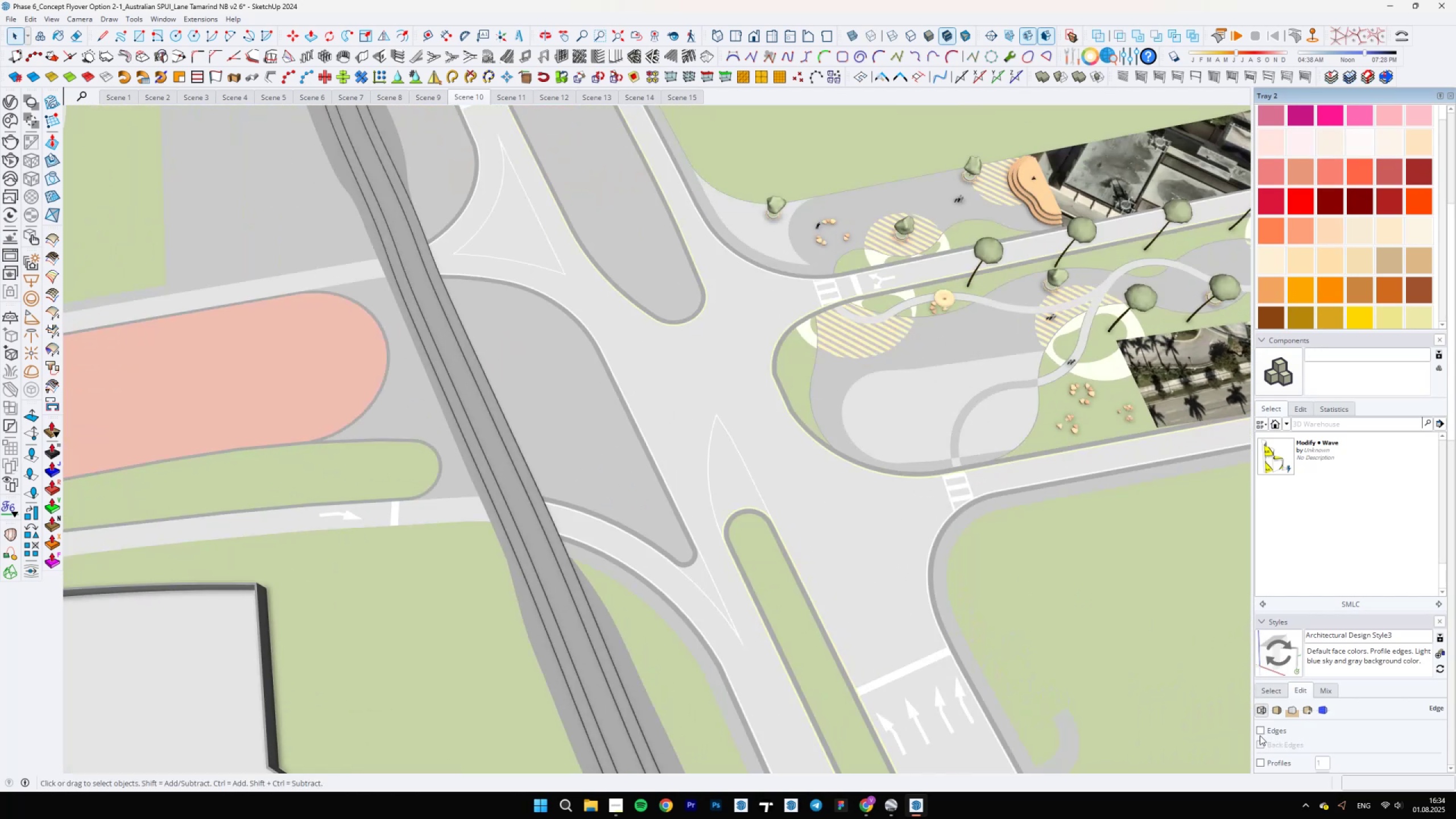 
left_click([1260, 735])
 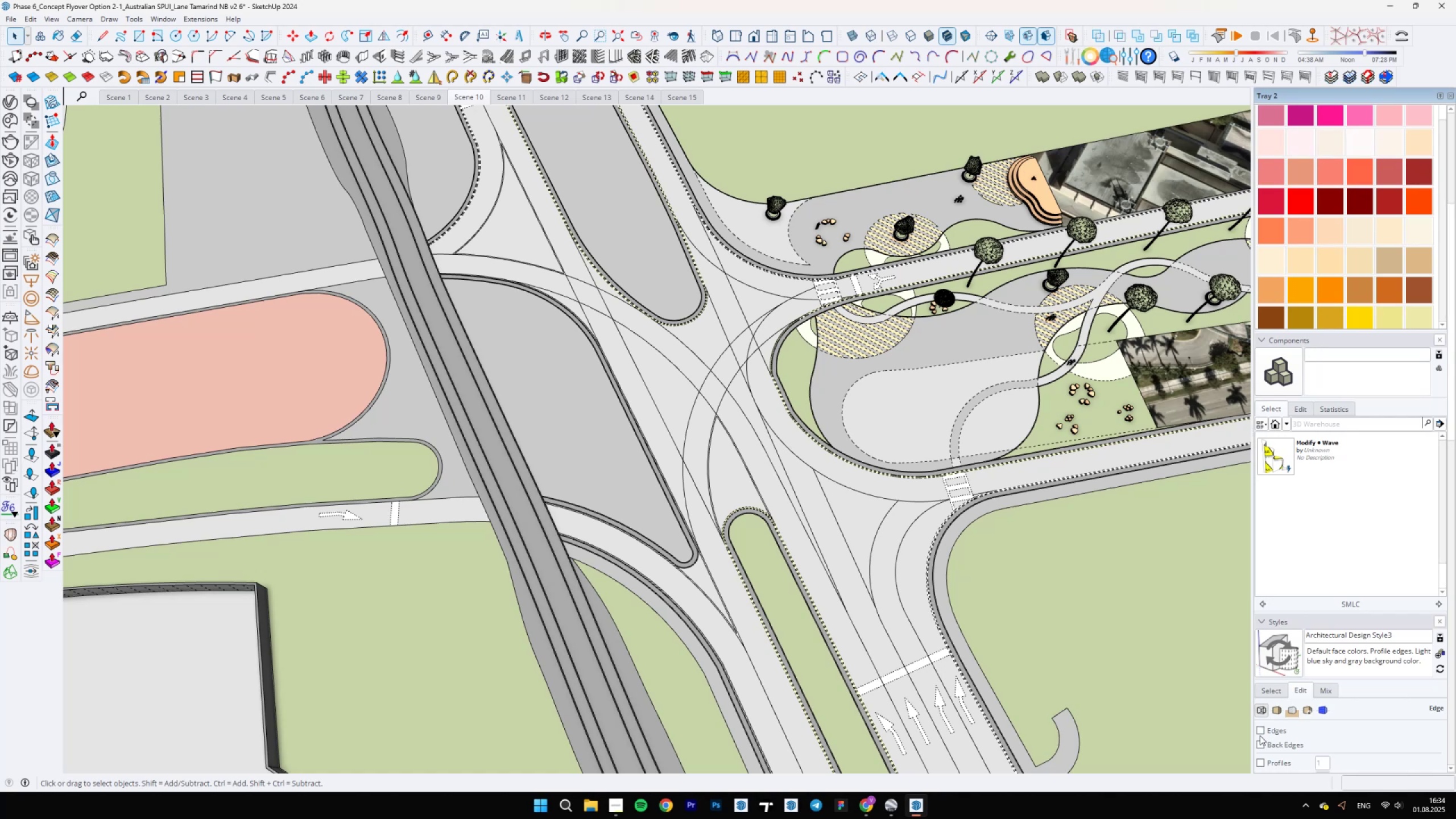 
double_click([1260, 735])
 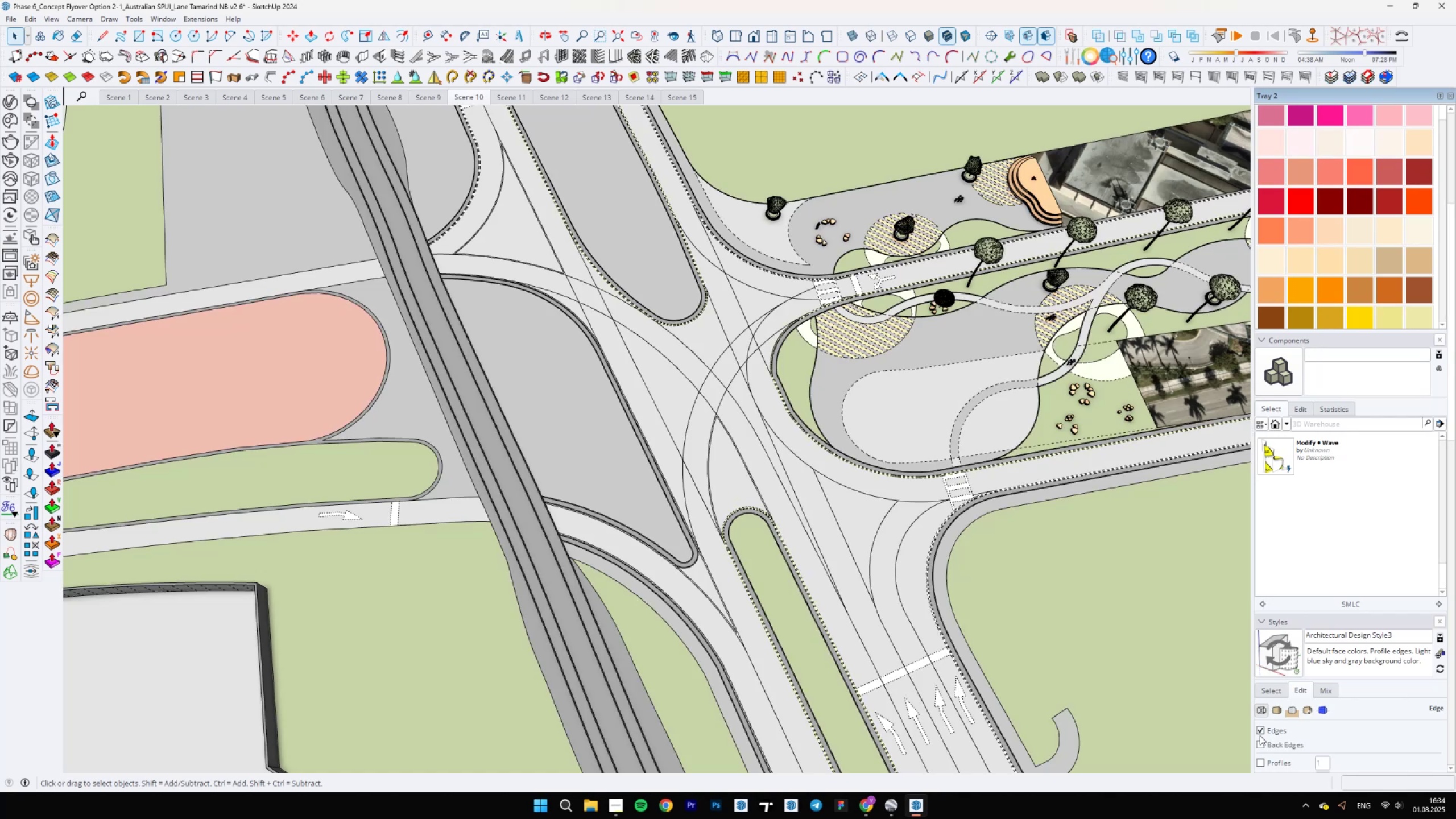 
left_click([1260, 735])
 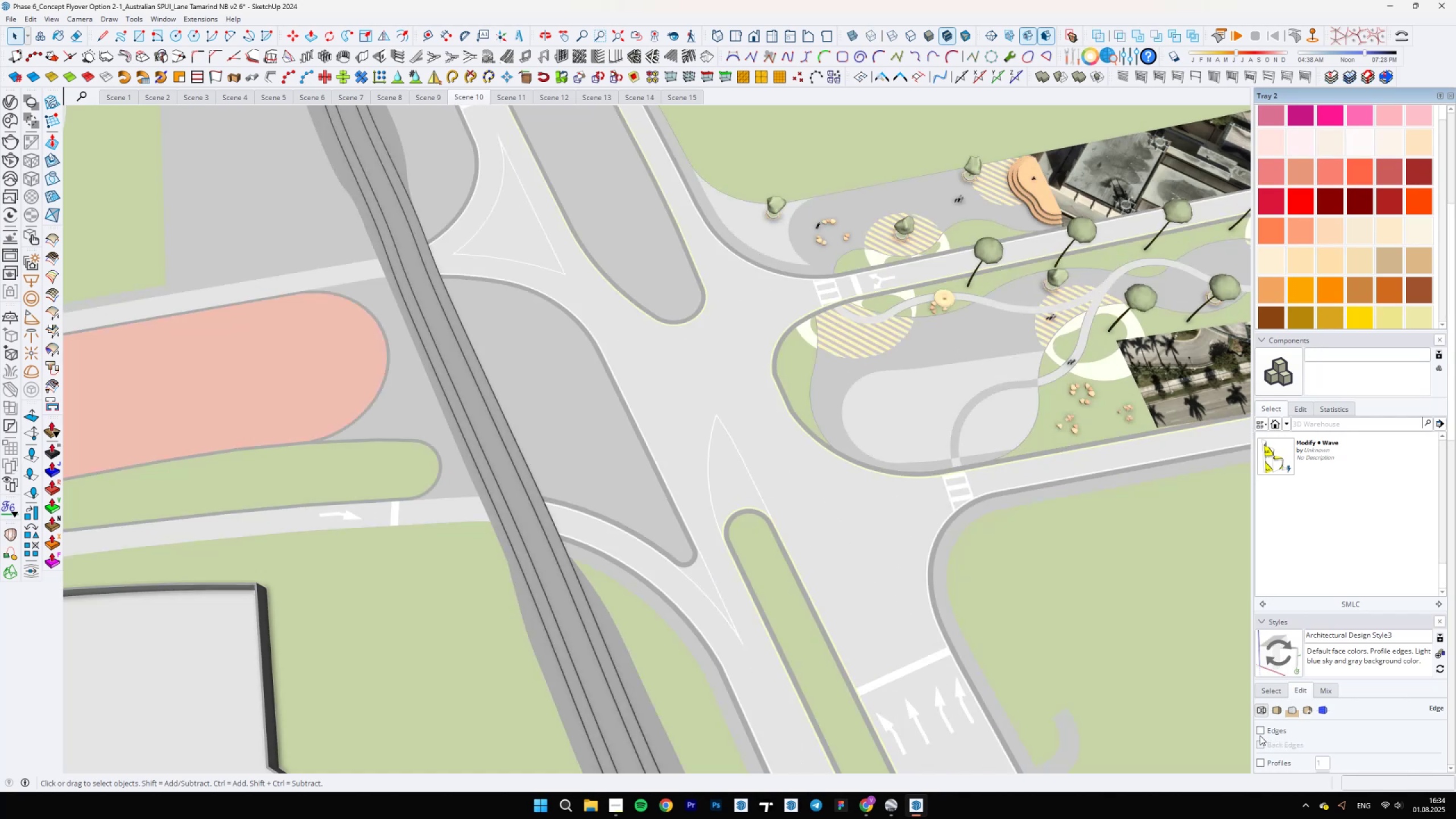 
left_click([1260, 735])
 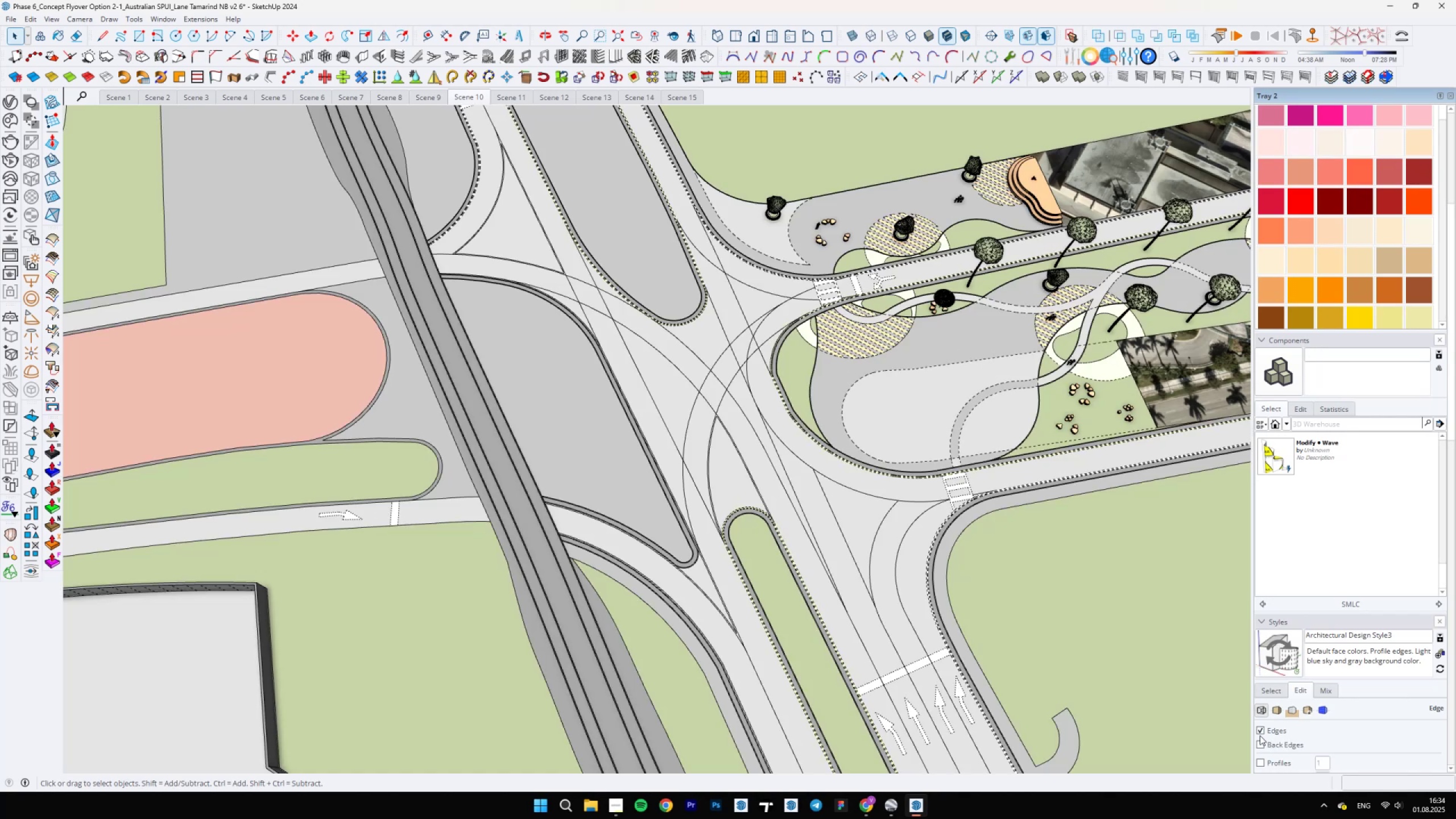 
scroll: coordinate [779, 441], scroll_direction: up, amount: 1.0
 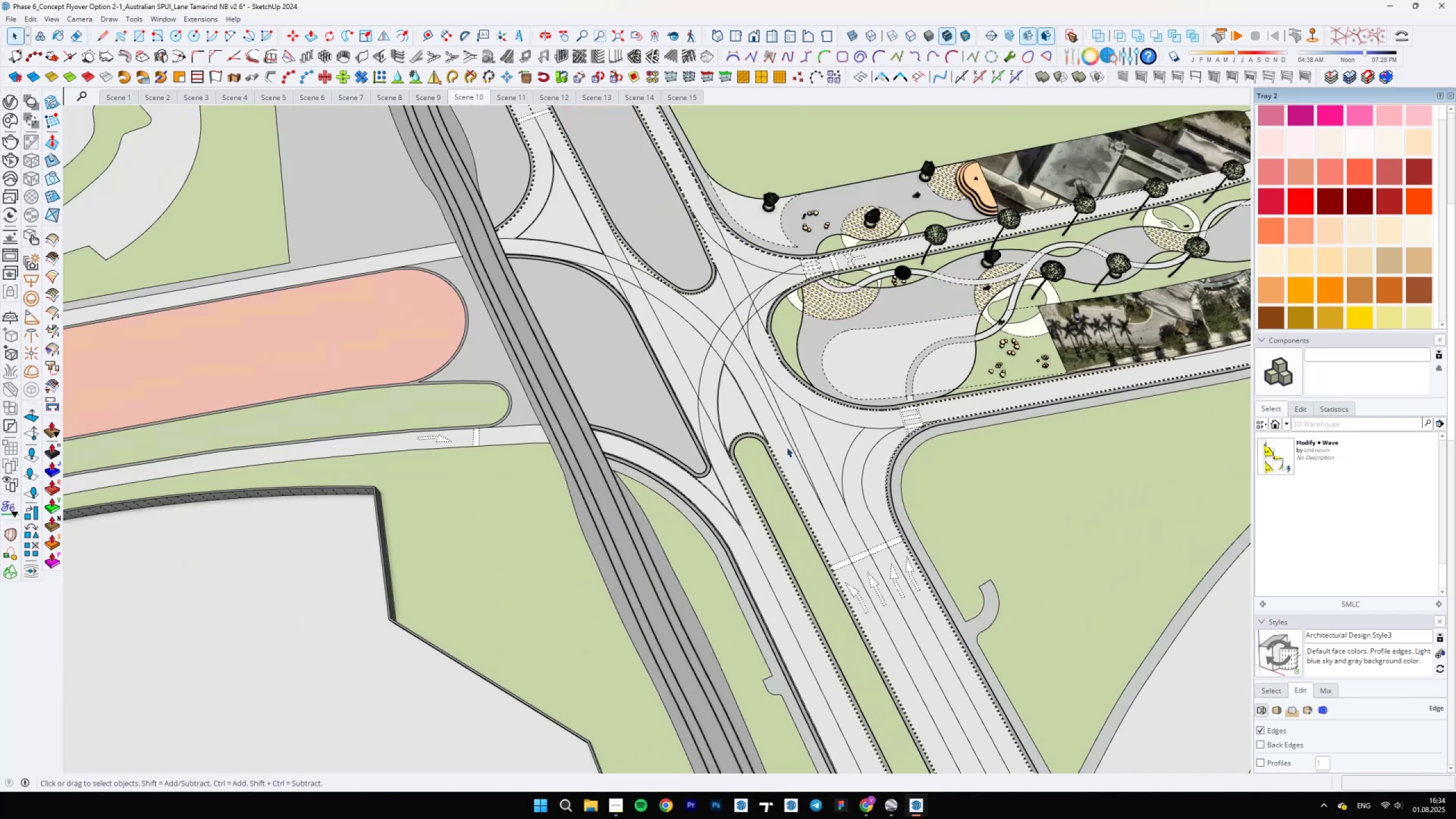 
key(Control+Z)
 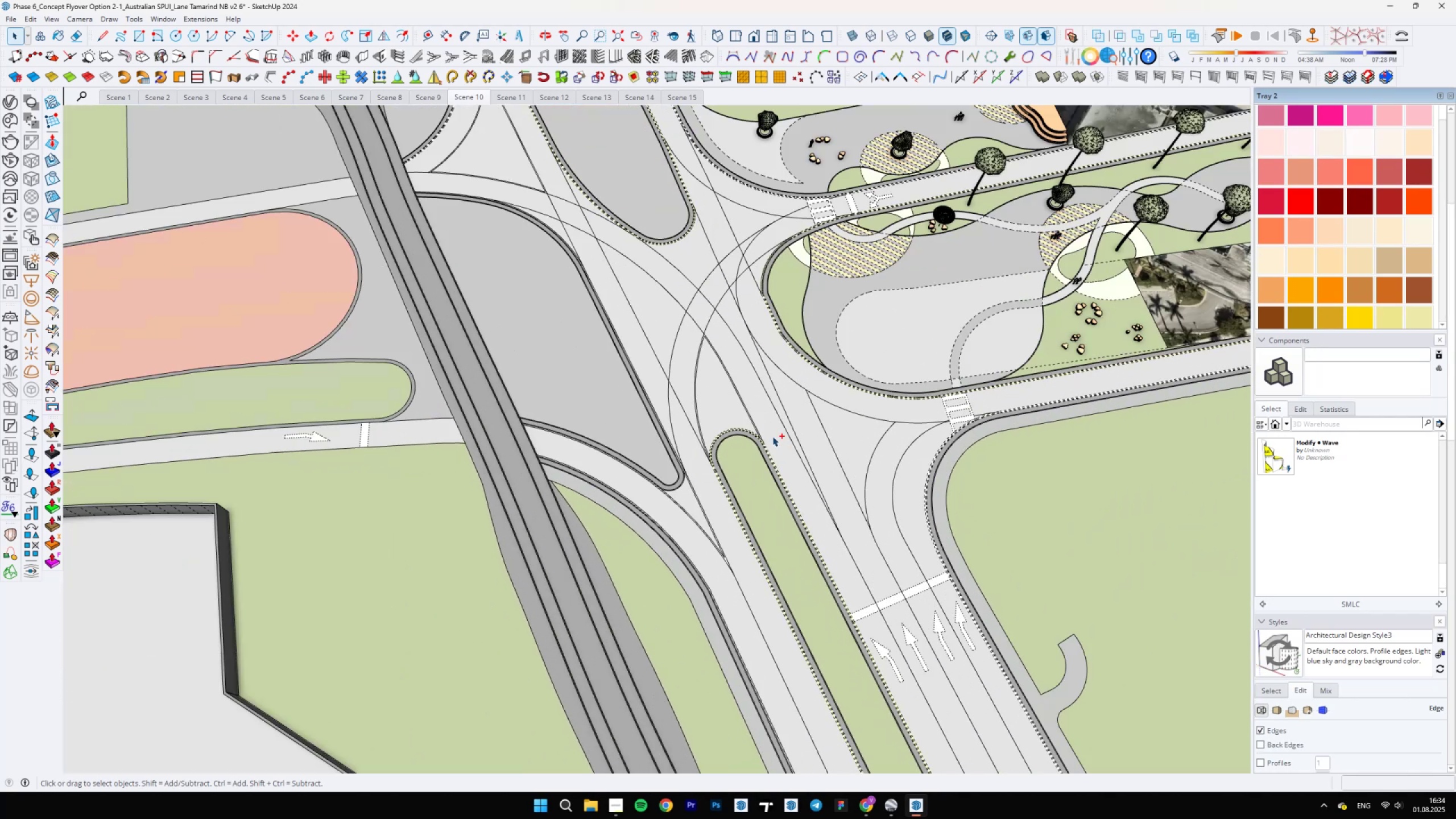 
key(Control+Z)
 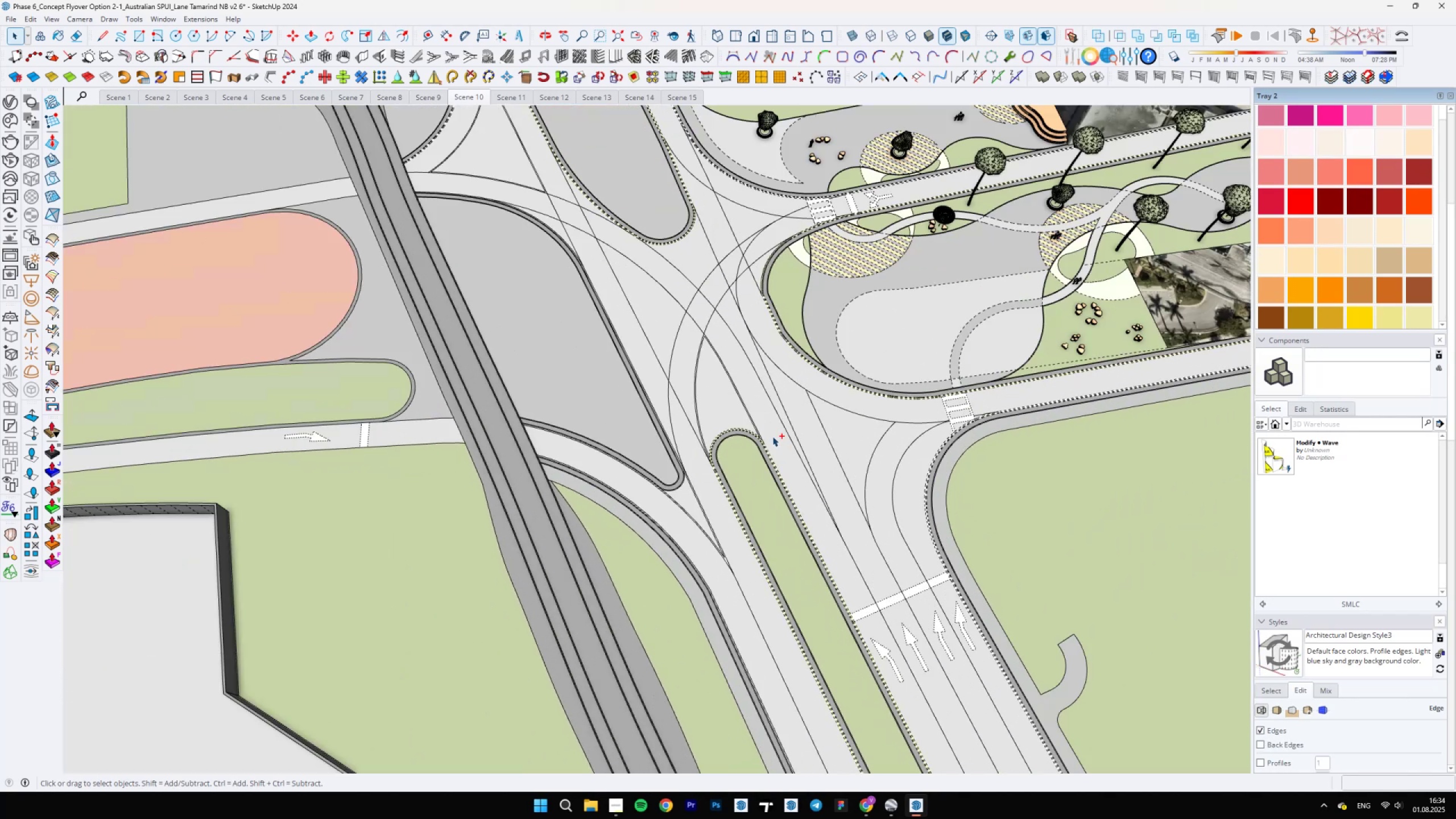 
scroll: coordinate [700, 398], scroll_direction: up, amount: 8.0
 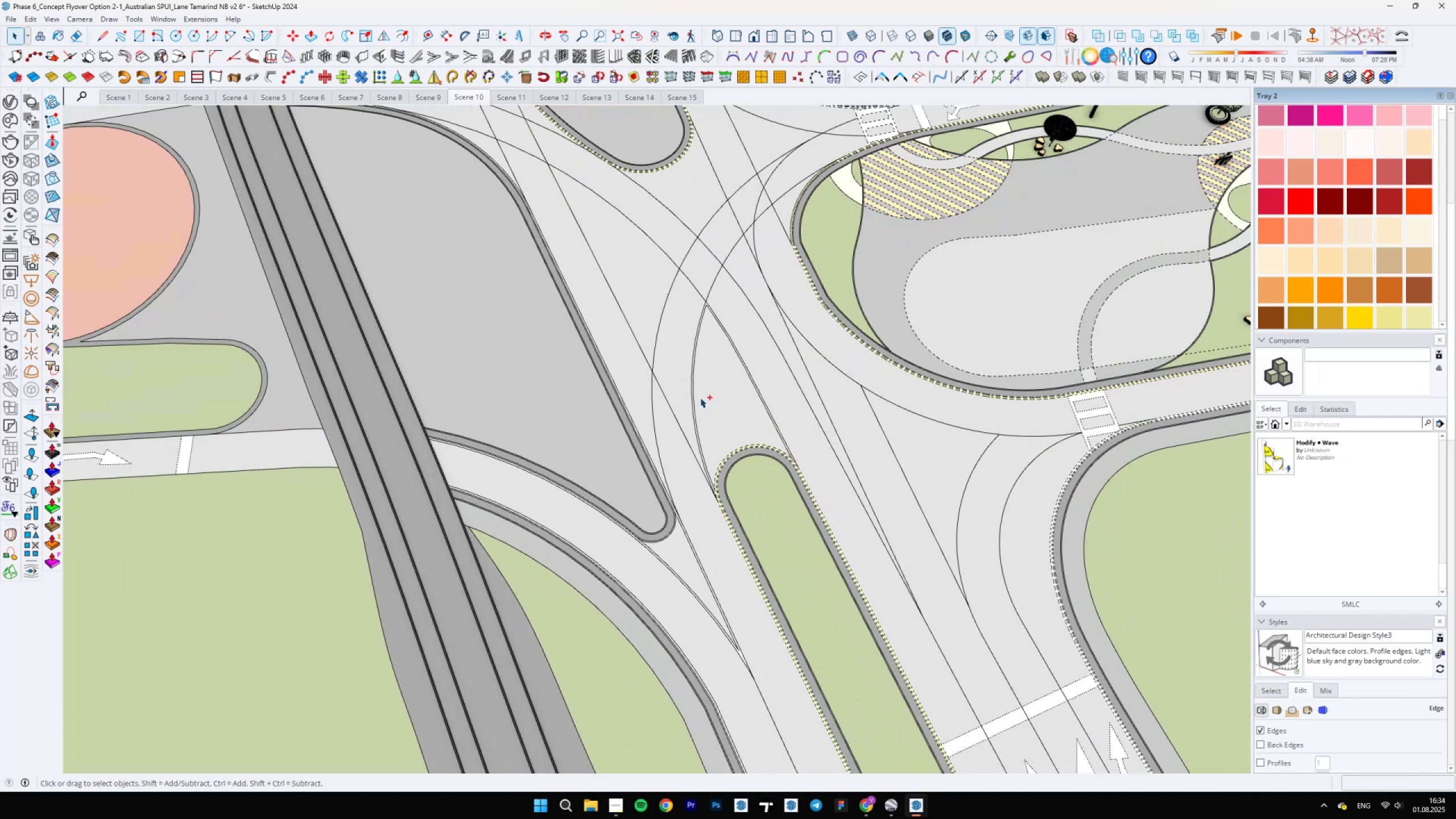 
key(Control+Z)
 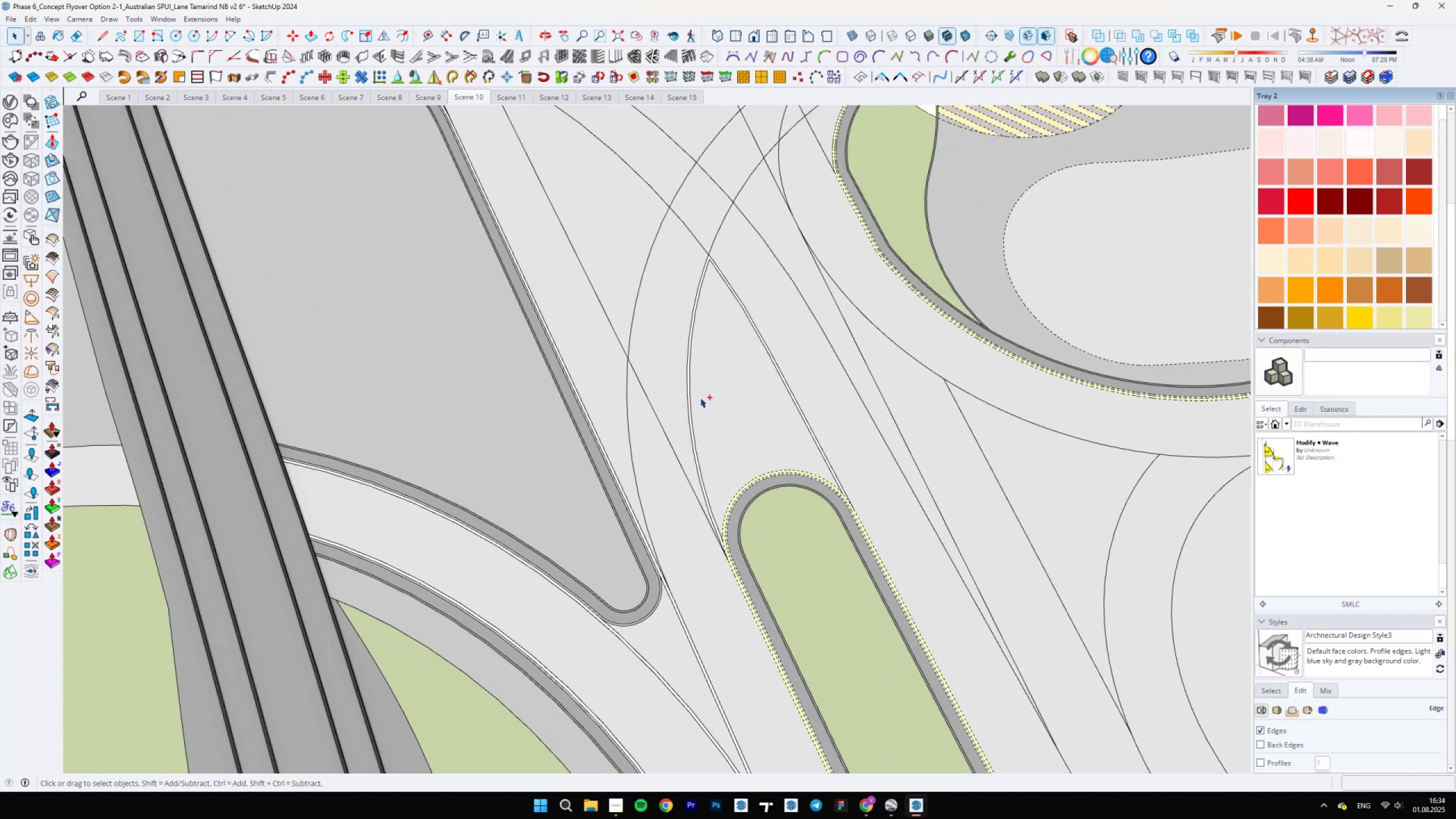 
scroll: coordinate [700, 398], scroll_direction: down, amount: 4.0
 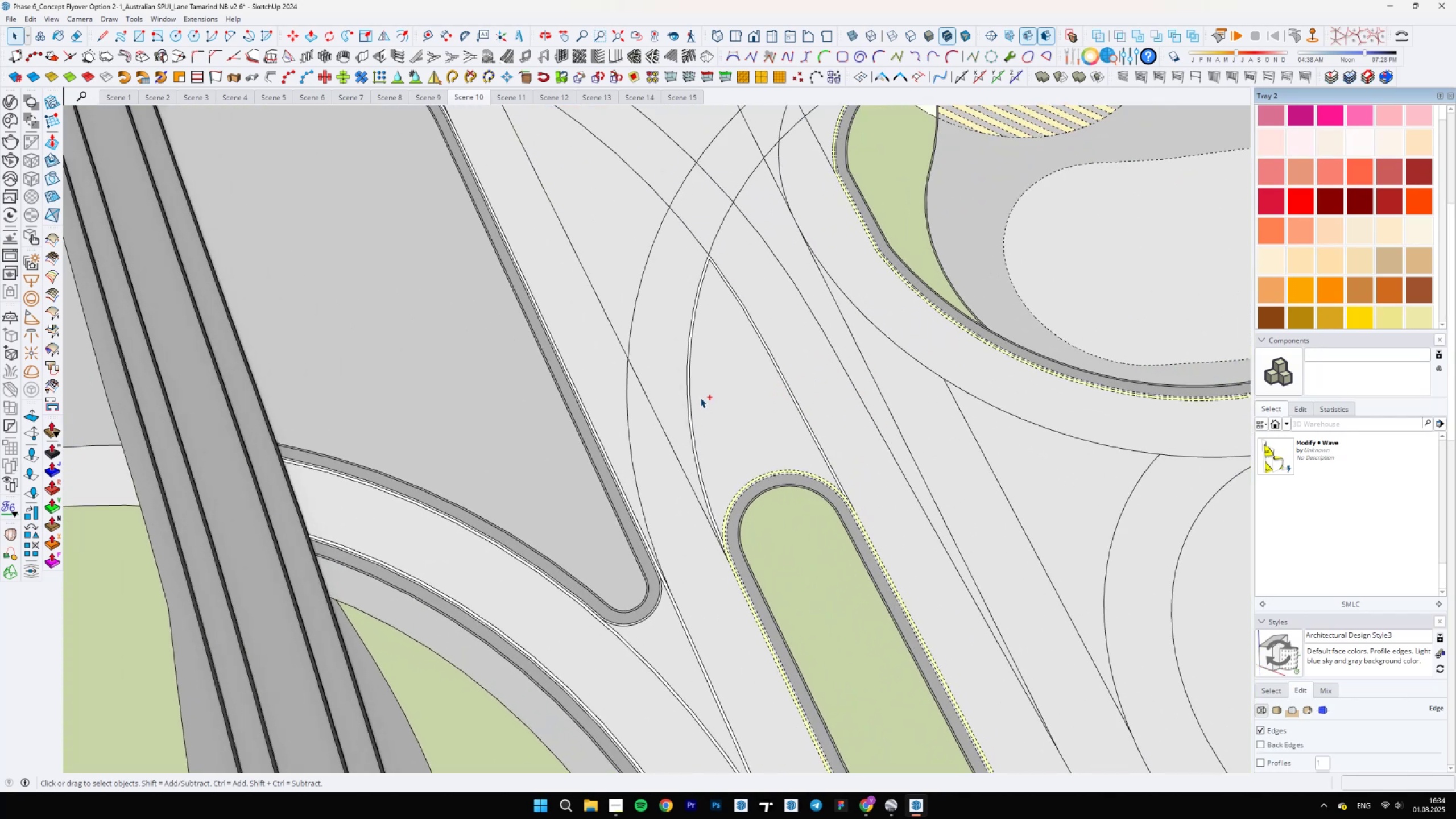 
key(Control+Z)
 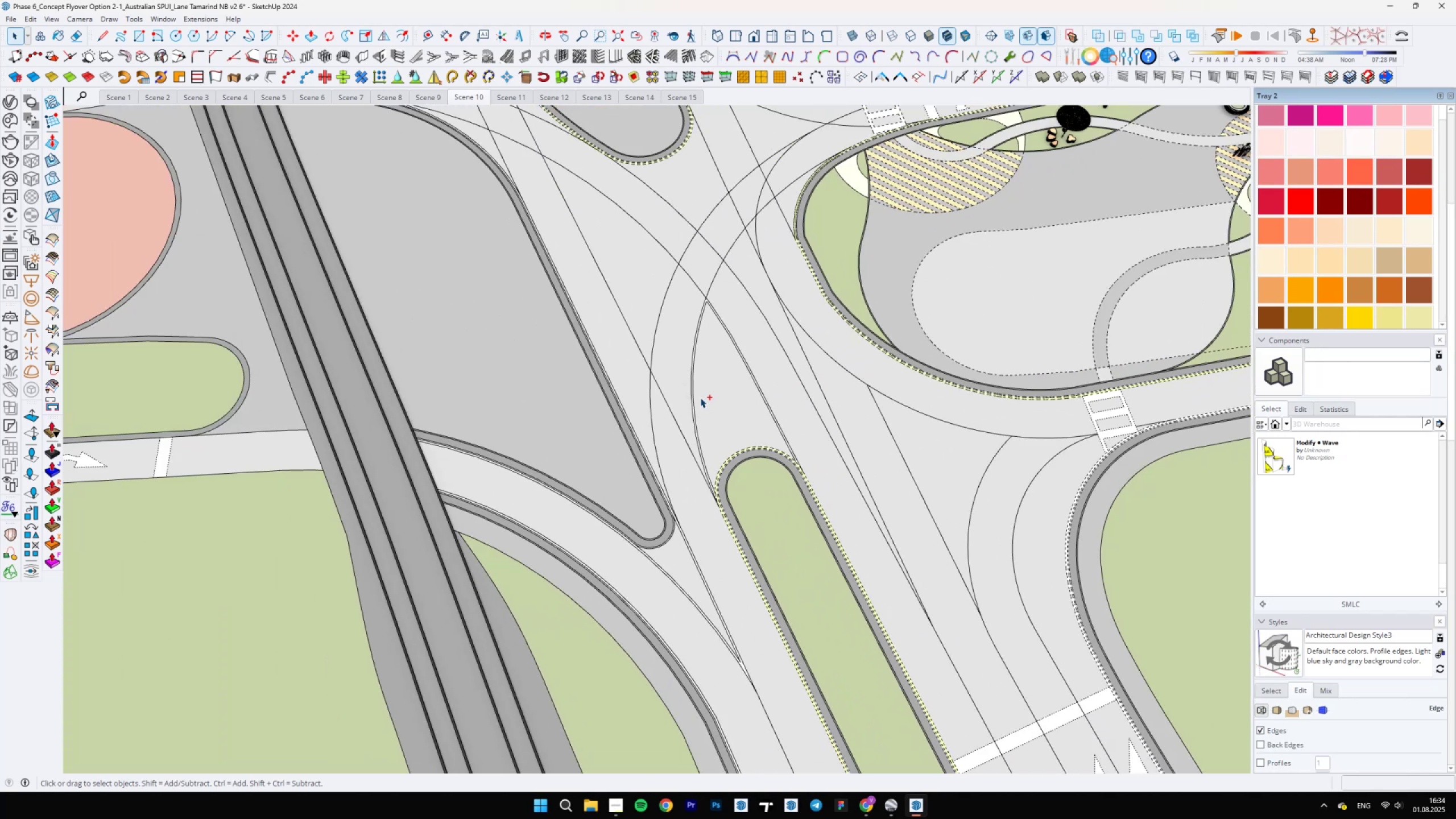 
hold_key(key=ShiftLeft, duration=0.4)
 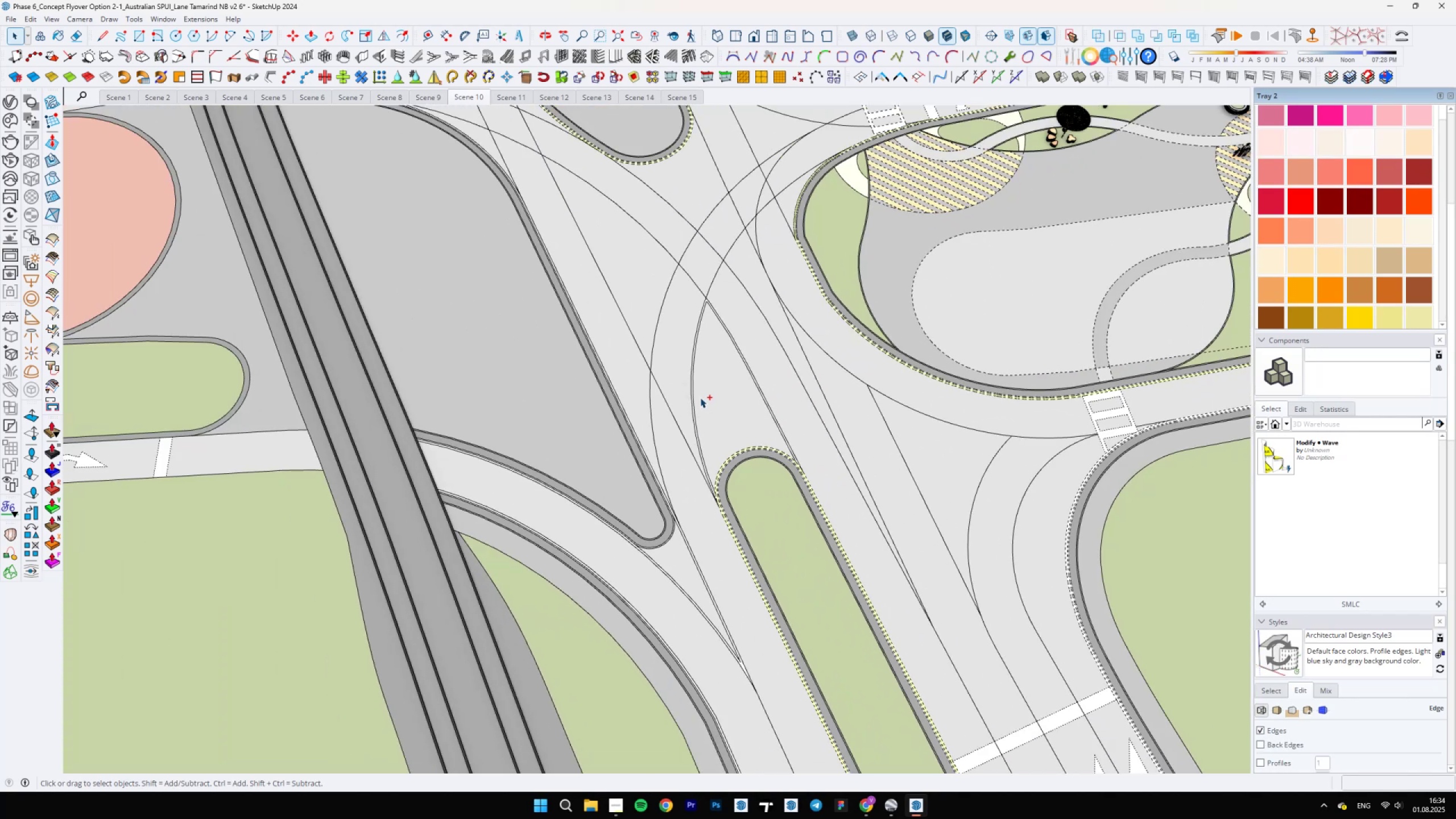 
key(Control+Z)
 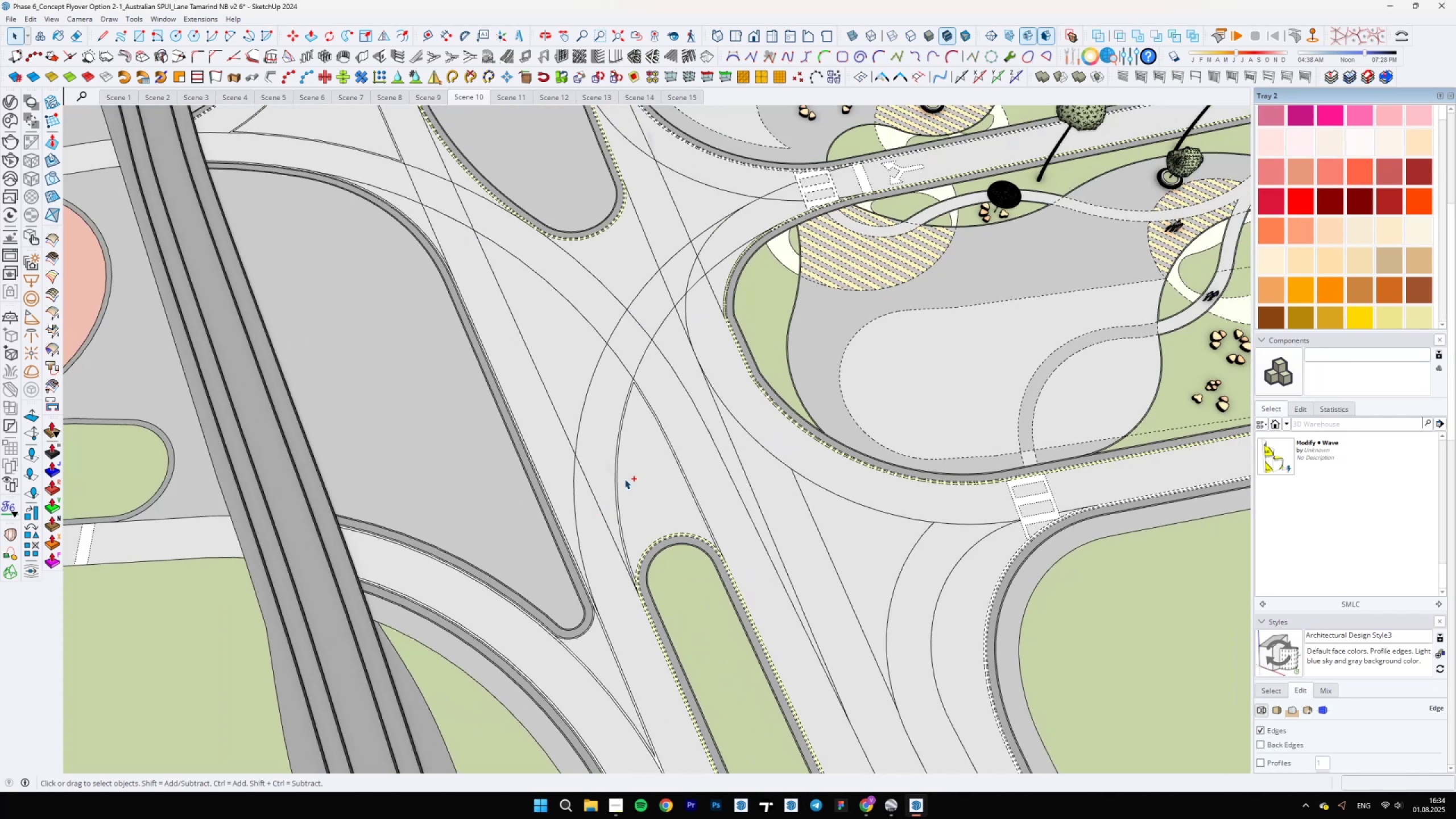 
scroll: coordinate [624, 478], scroll_direction: up, amount: 10.0
 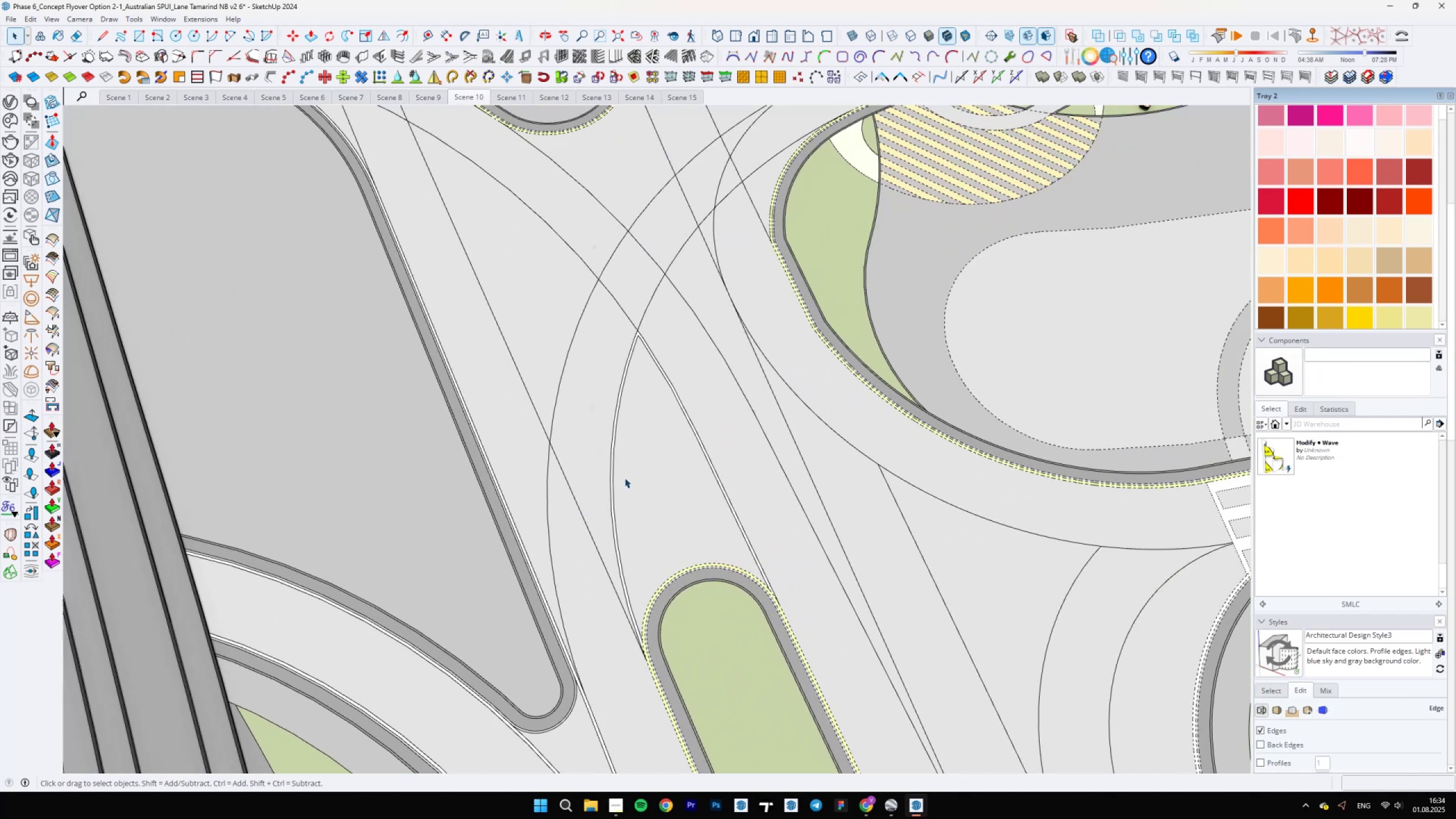 
key(Control+ControlLeft)
 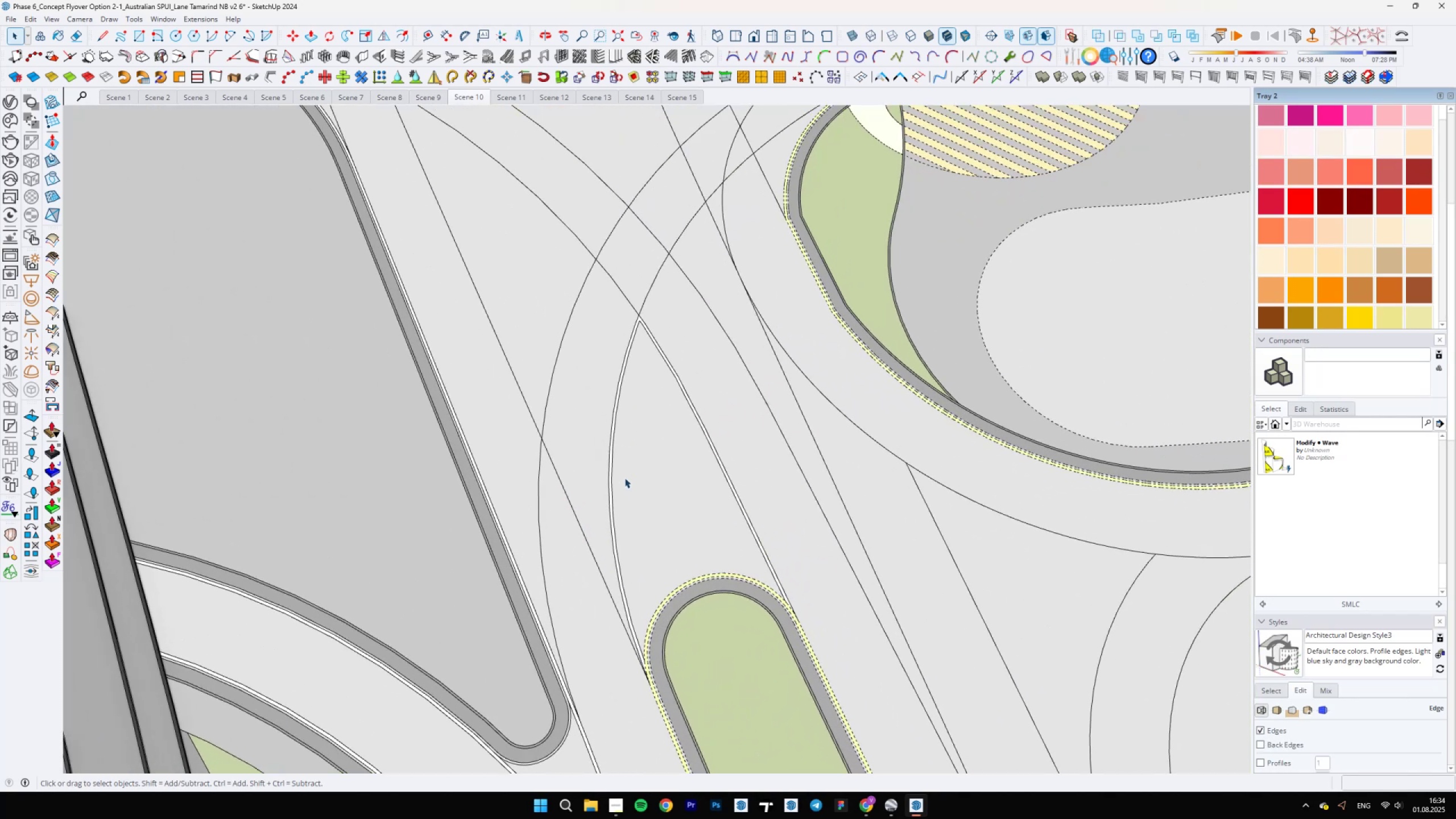 
key(Control+Z)
 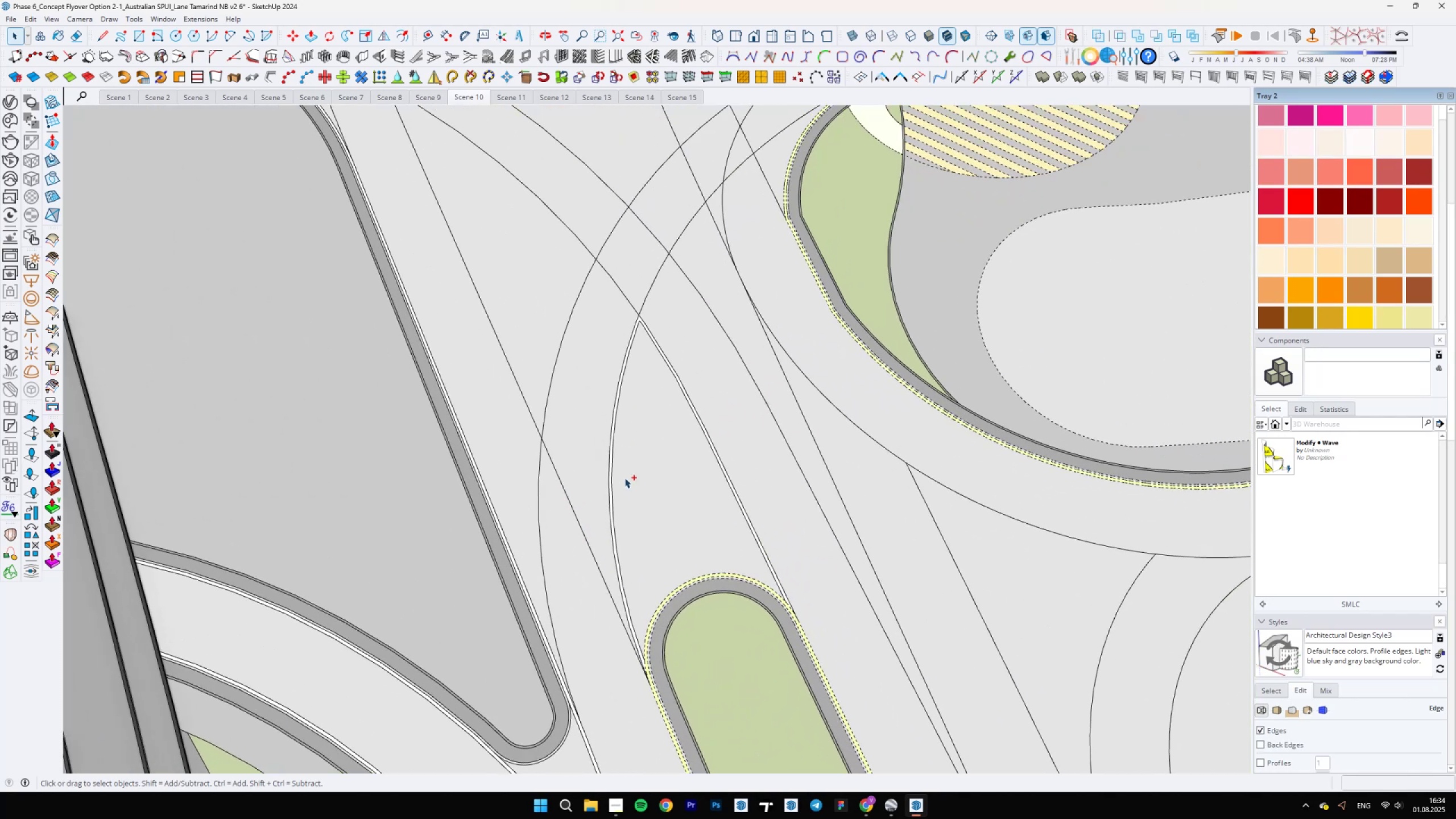 
scroll: coordinate [624, 478], scroll_direction: down, amount: 5.0
 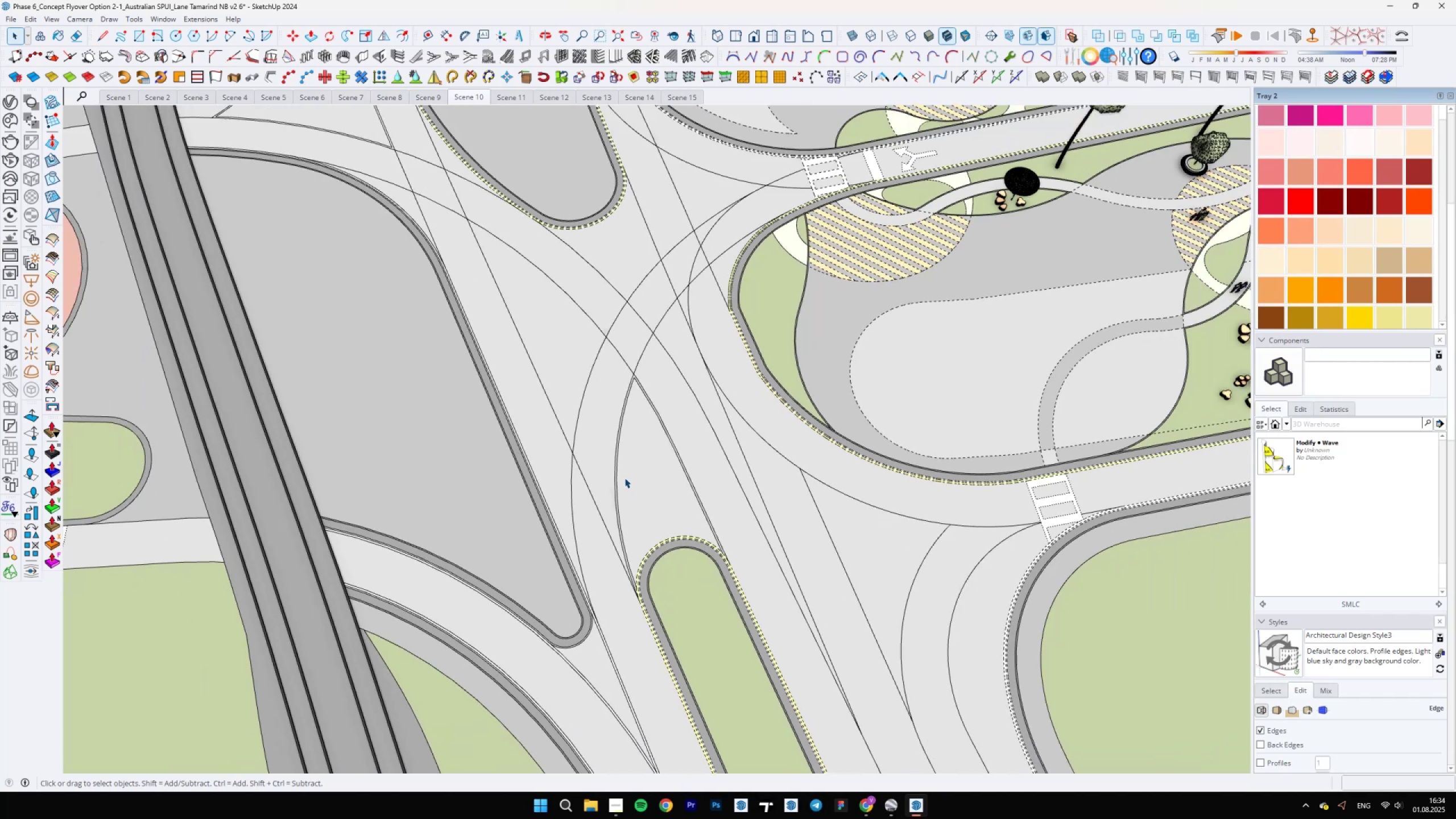 
key(Control+Z)
 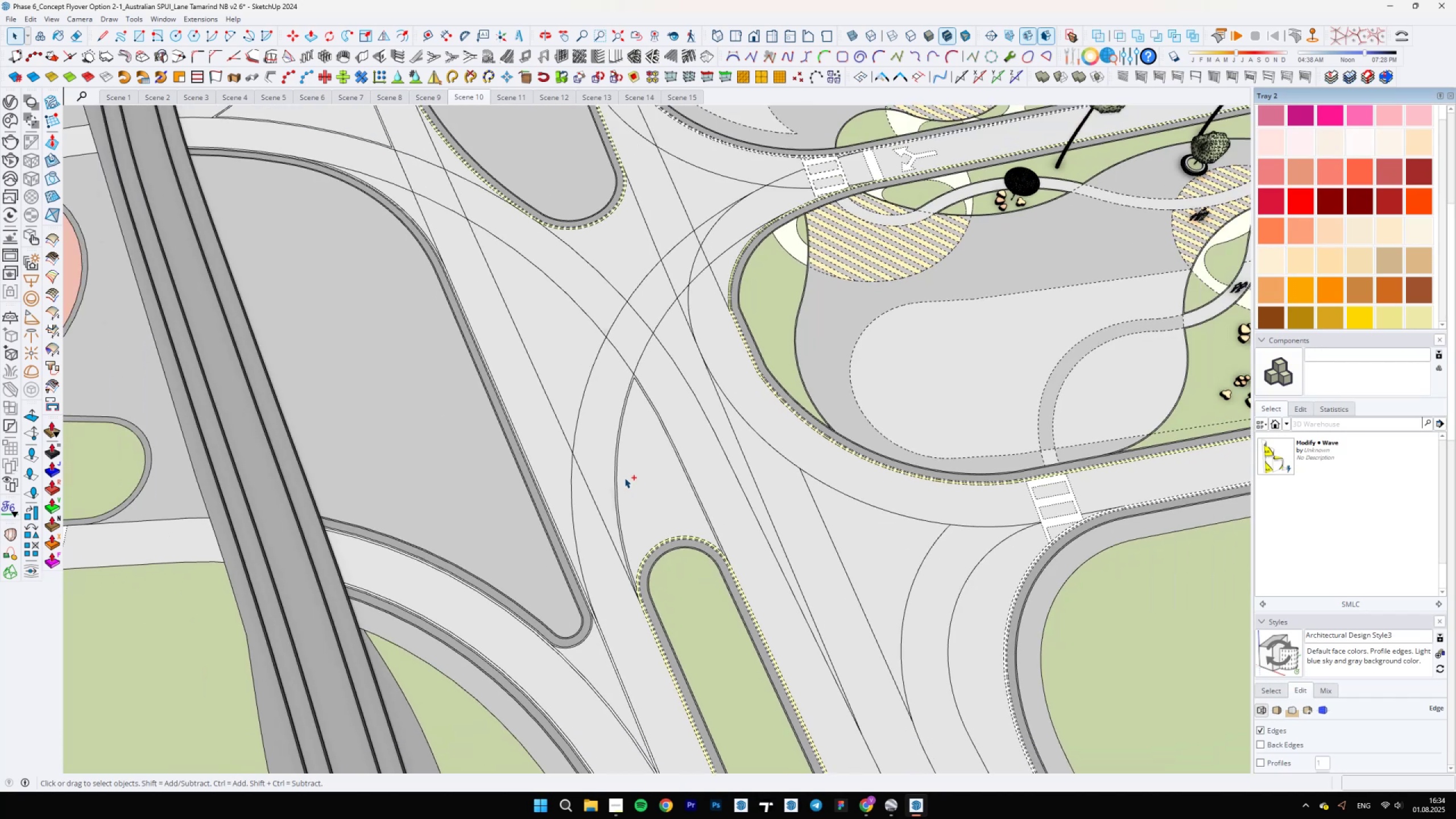 
scroll: coordinate [619, 479], scroll_direction: up, amount: 9.0
 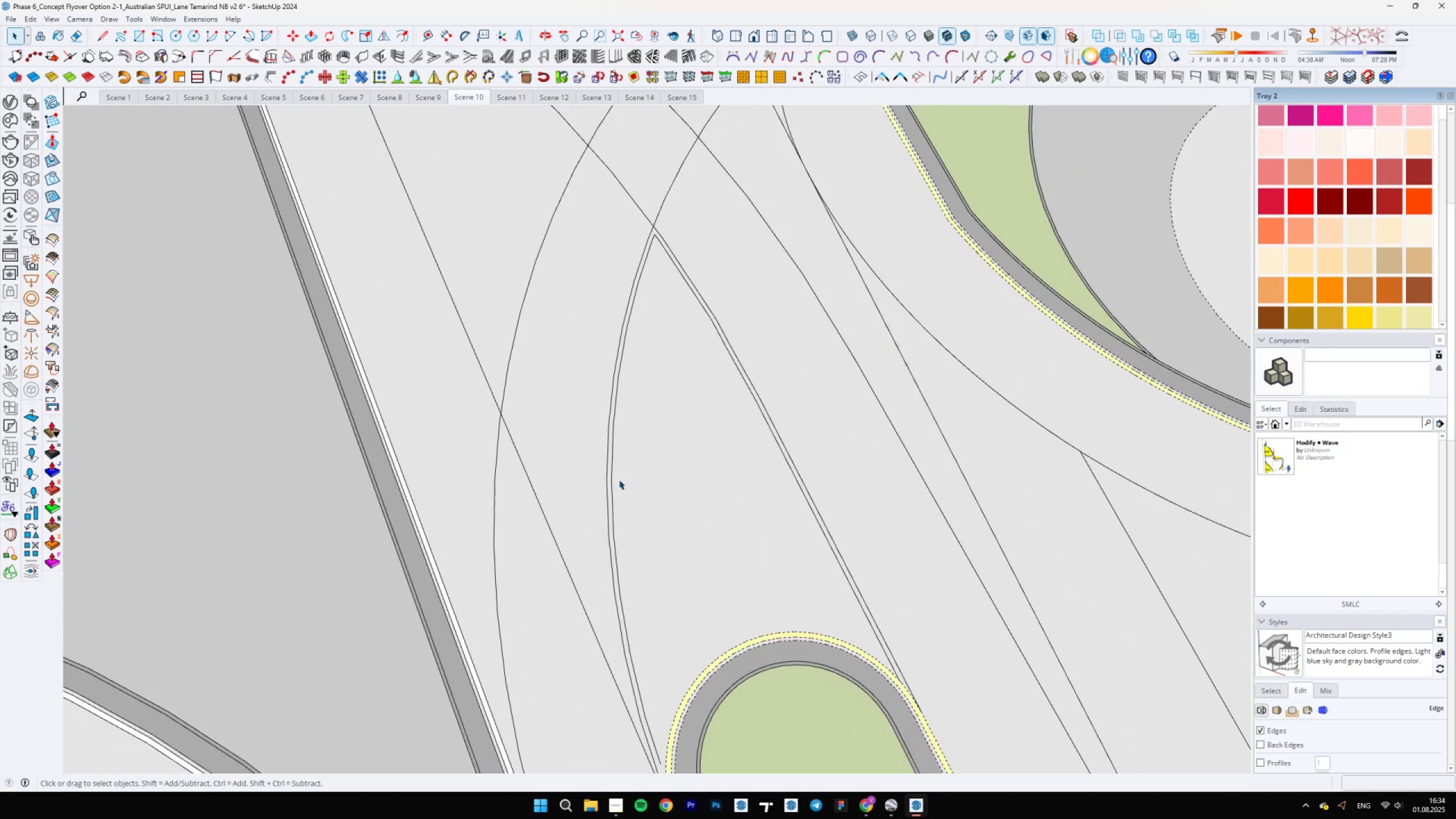 
key(Control+Z)
 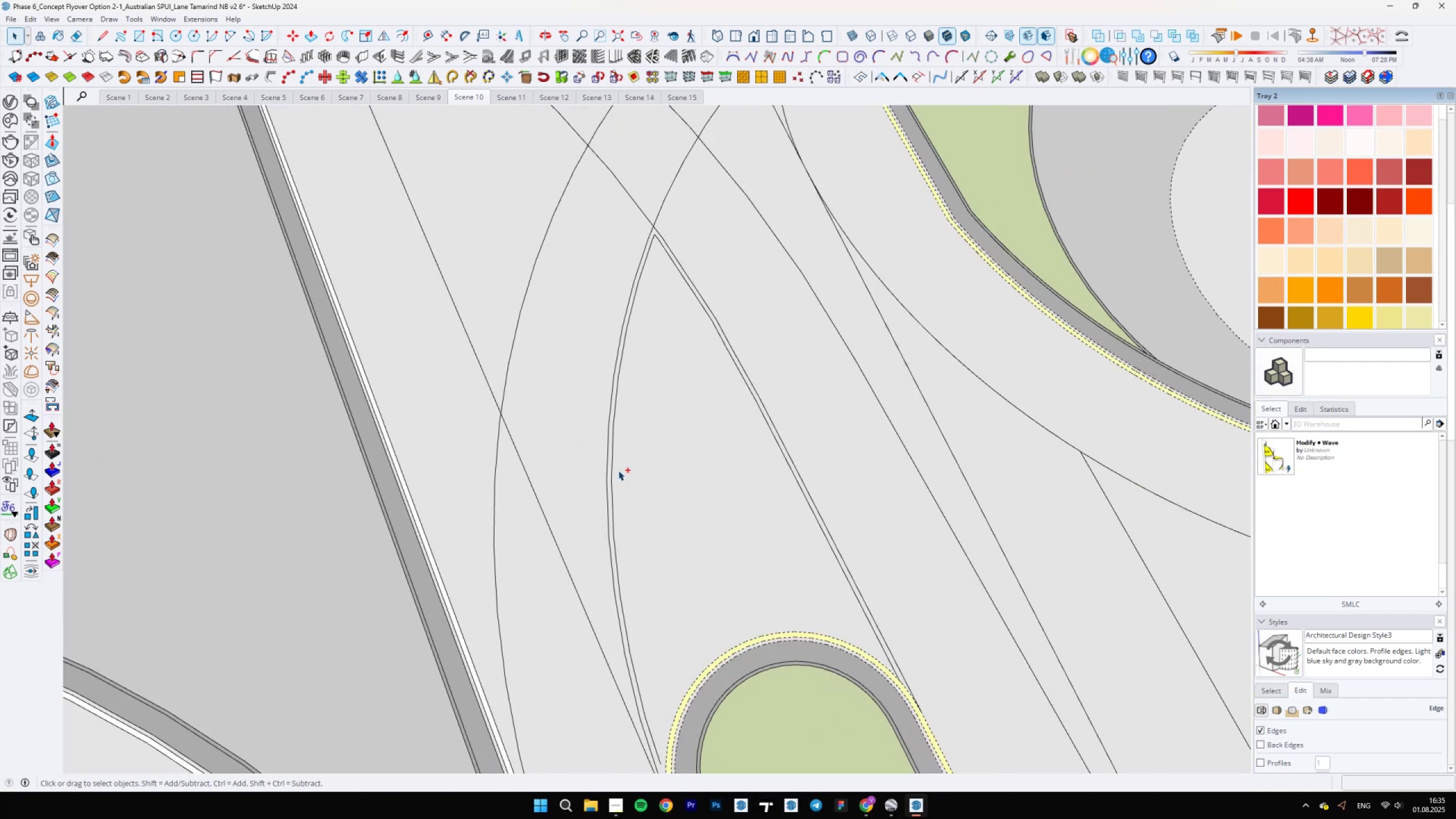 
scroll: coordinate [618, 470], scroll_direction: down, amount: 5.0
 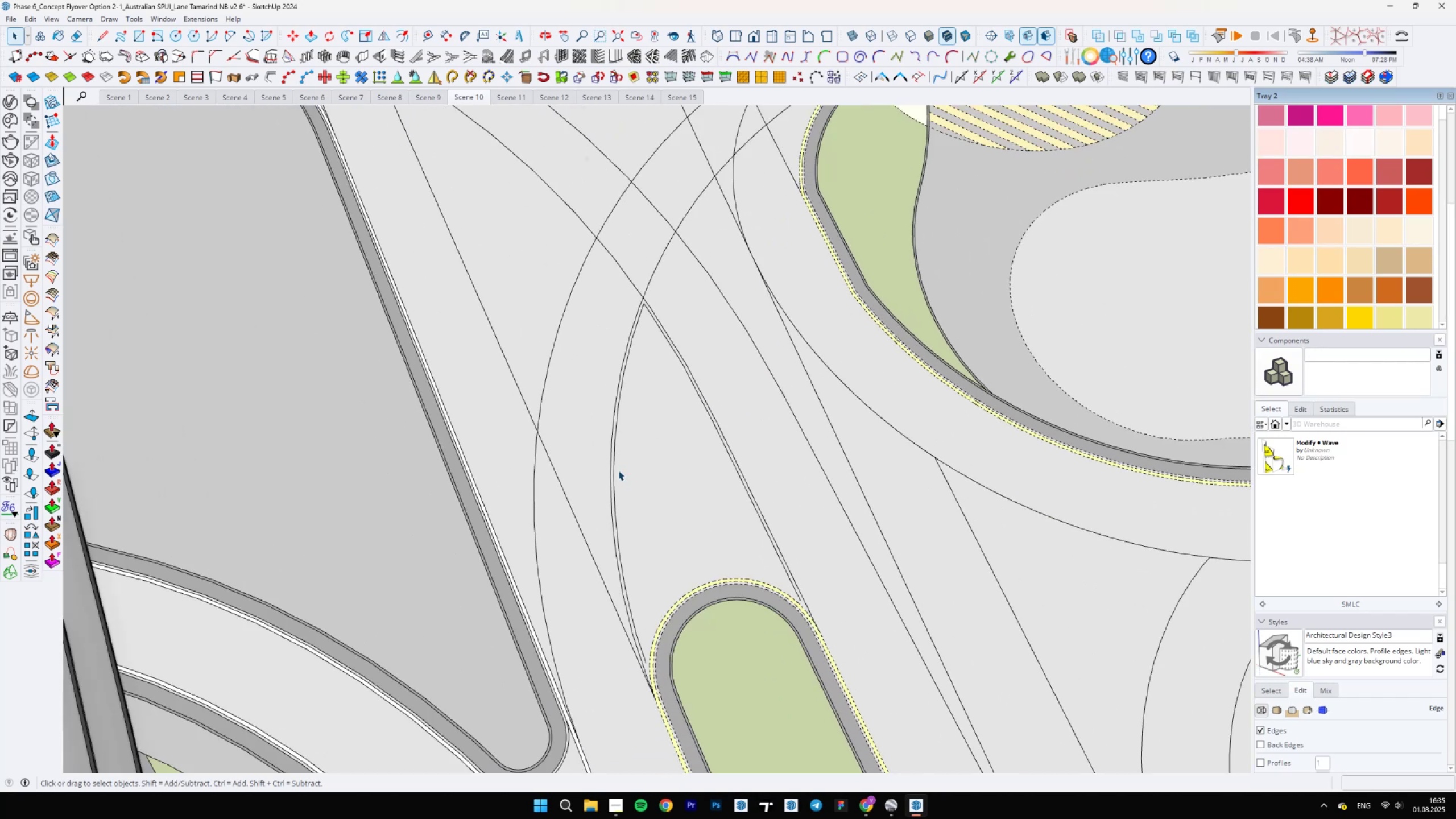 
key(Control+Z)
 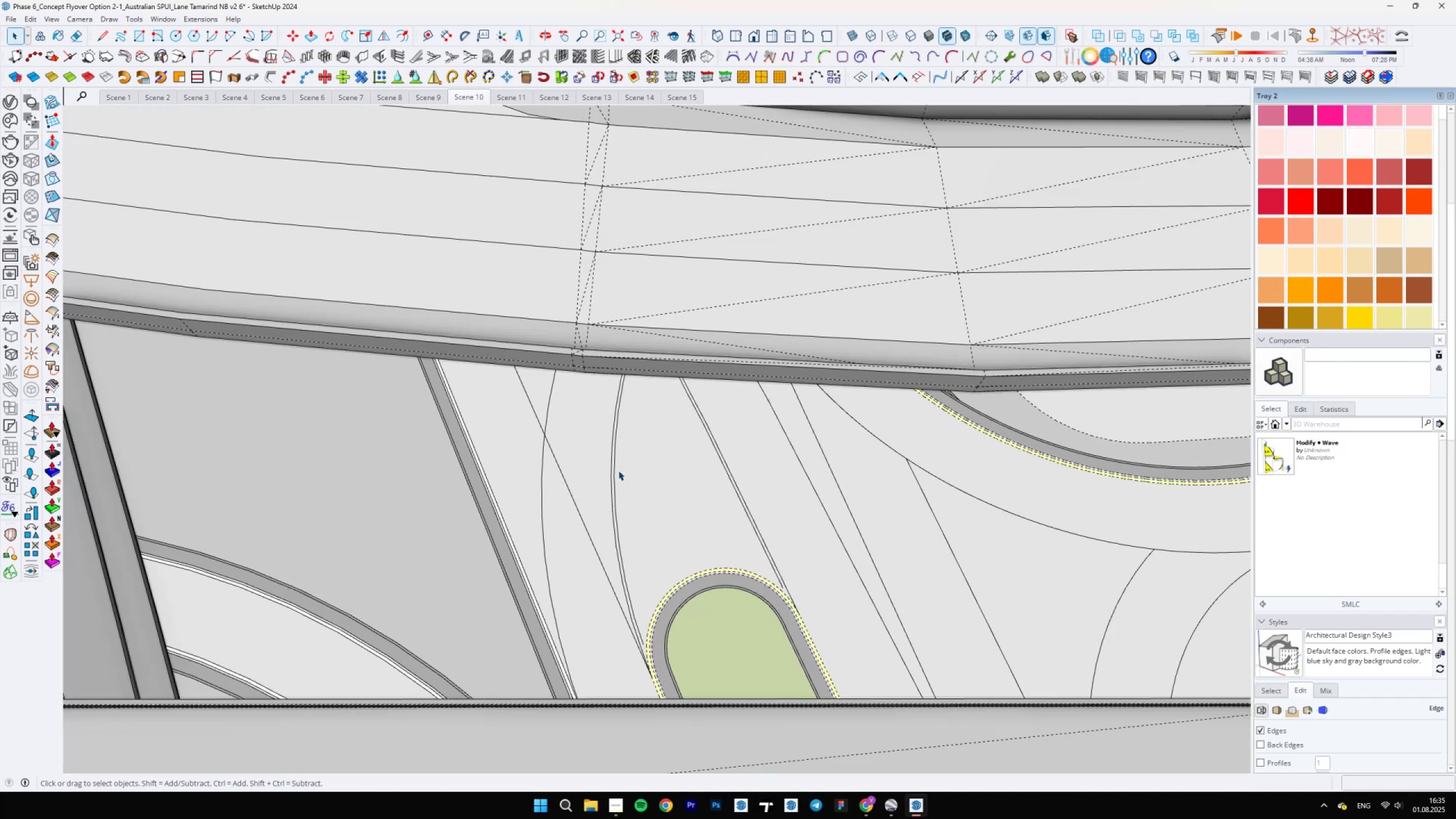 
scroll: coordinate [618, 469], scroll_direction: down, amount: 5.0
 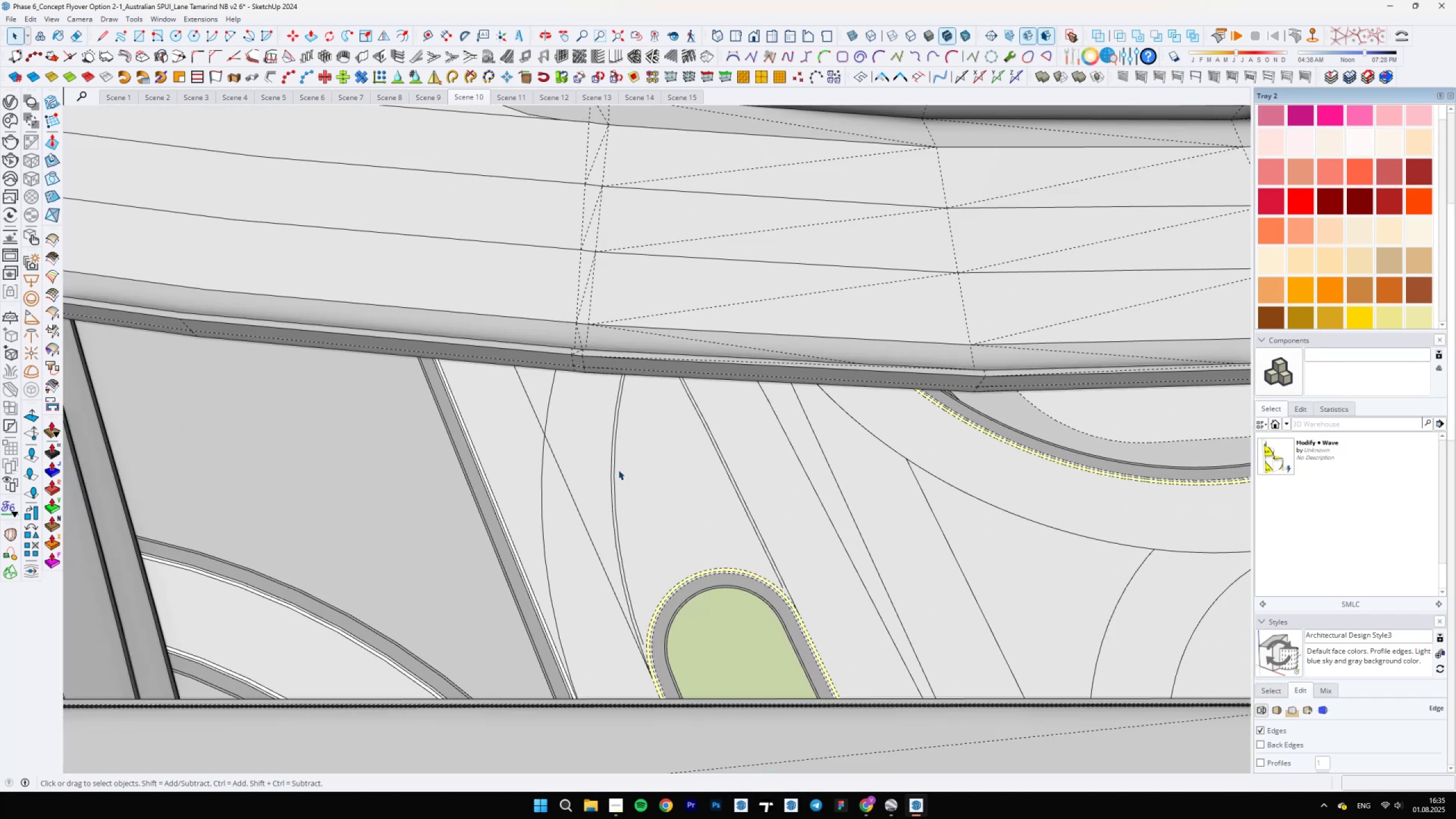 
key(Control+Z)
 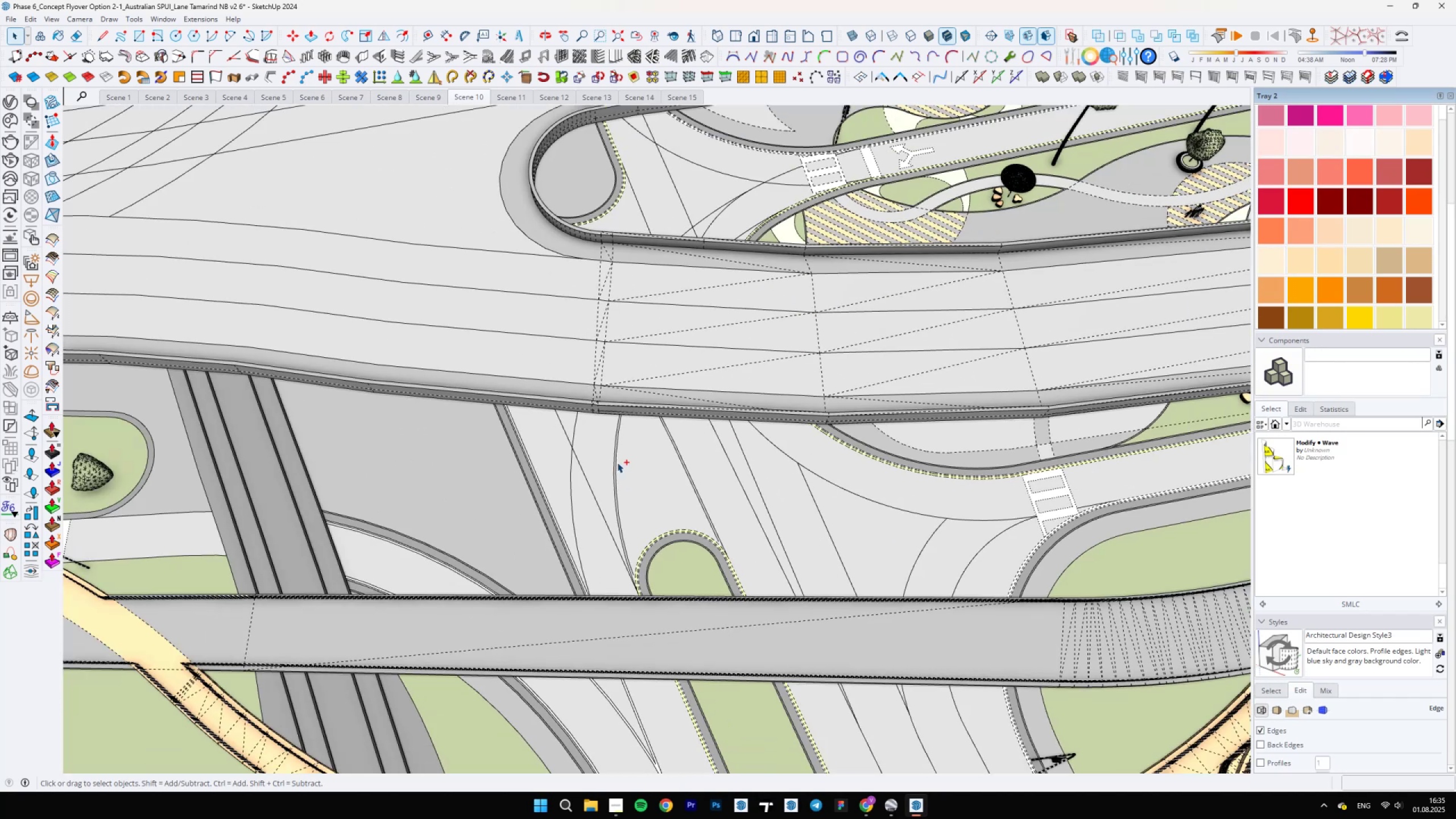 
key(Control+Z)
 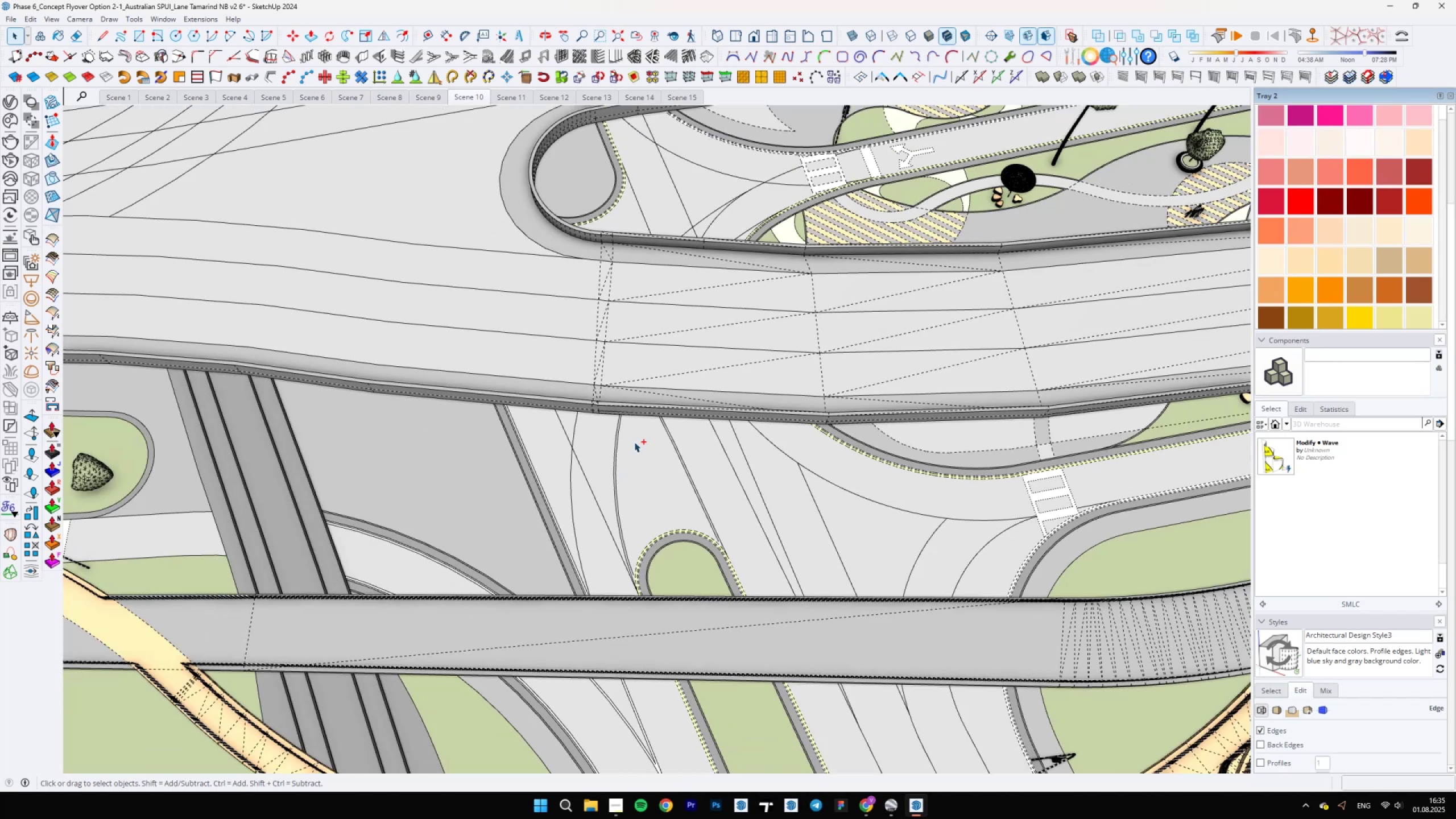 
key(Control+Z)
 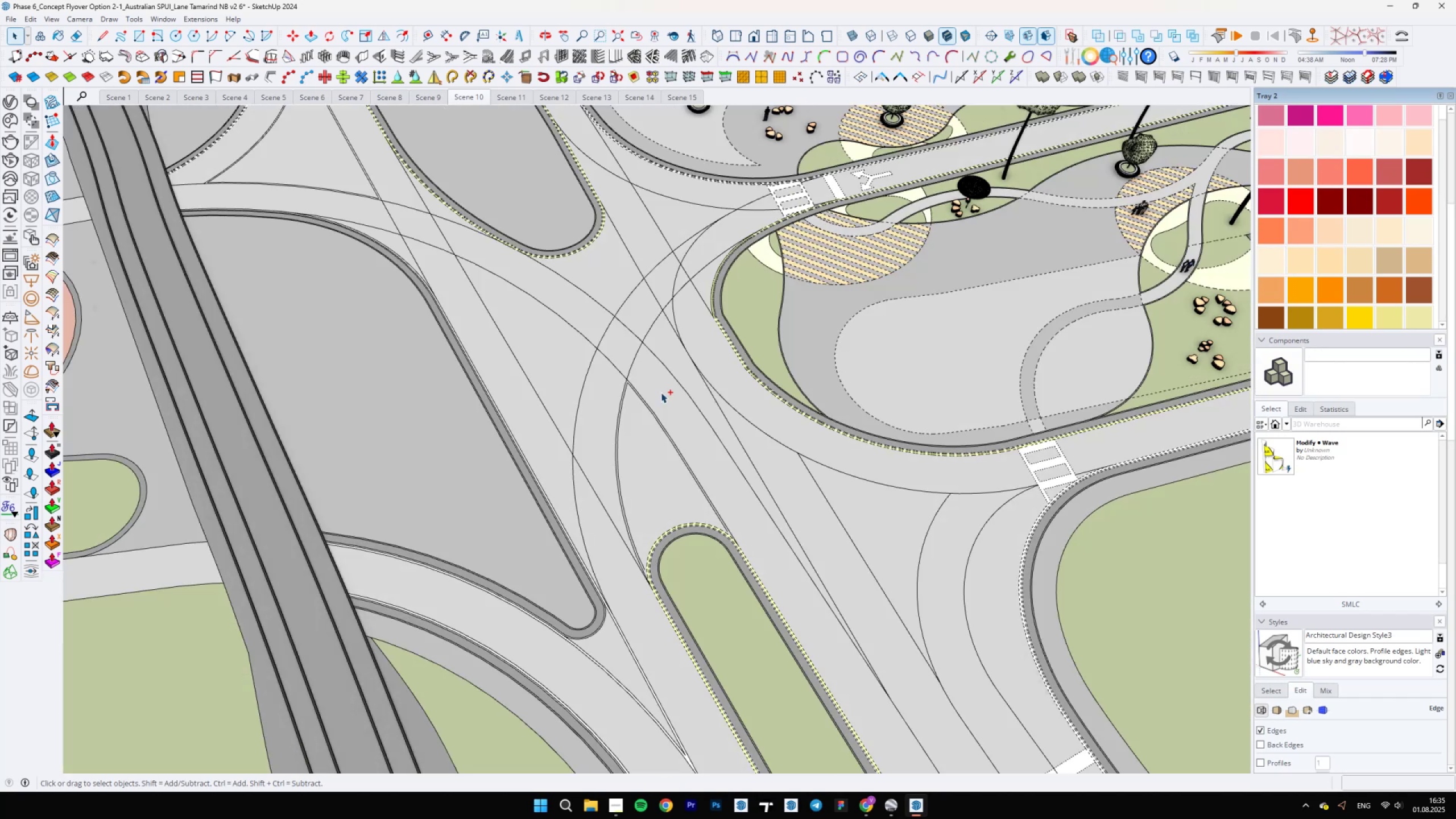 
scroll: coordinate [661, 392], scroll_direction: up, amount: 5.0
 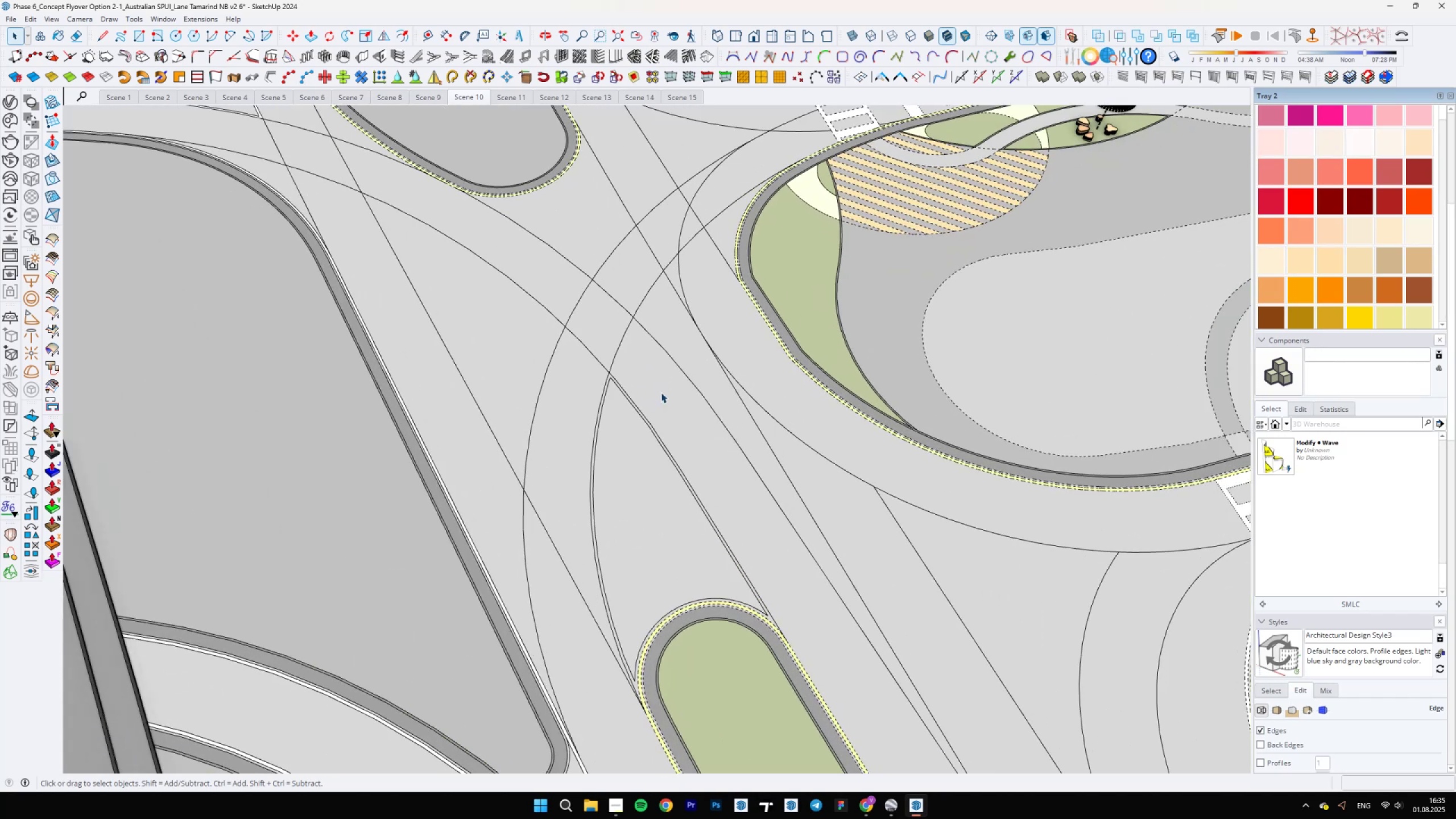 
key(Control+ControlLeft)
 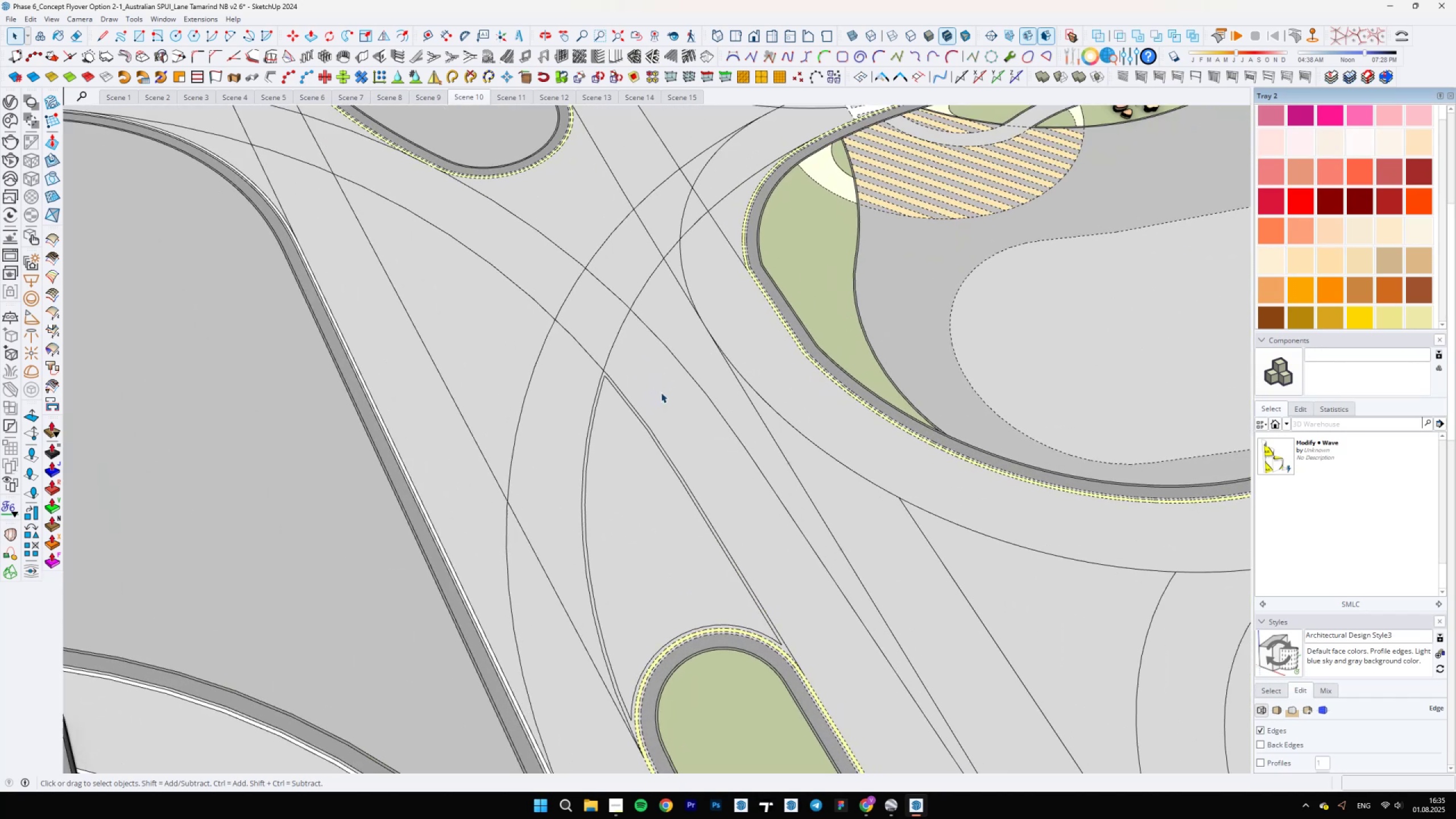 
key(Control+Z)
 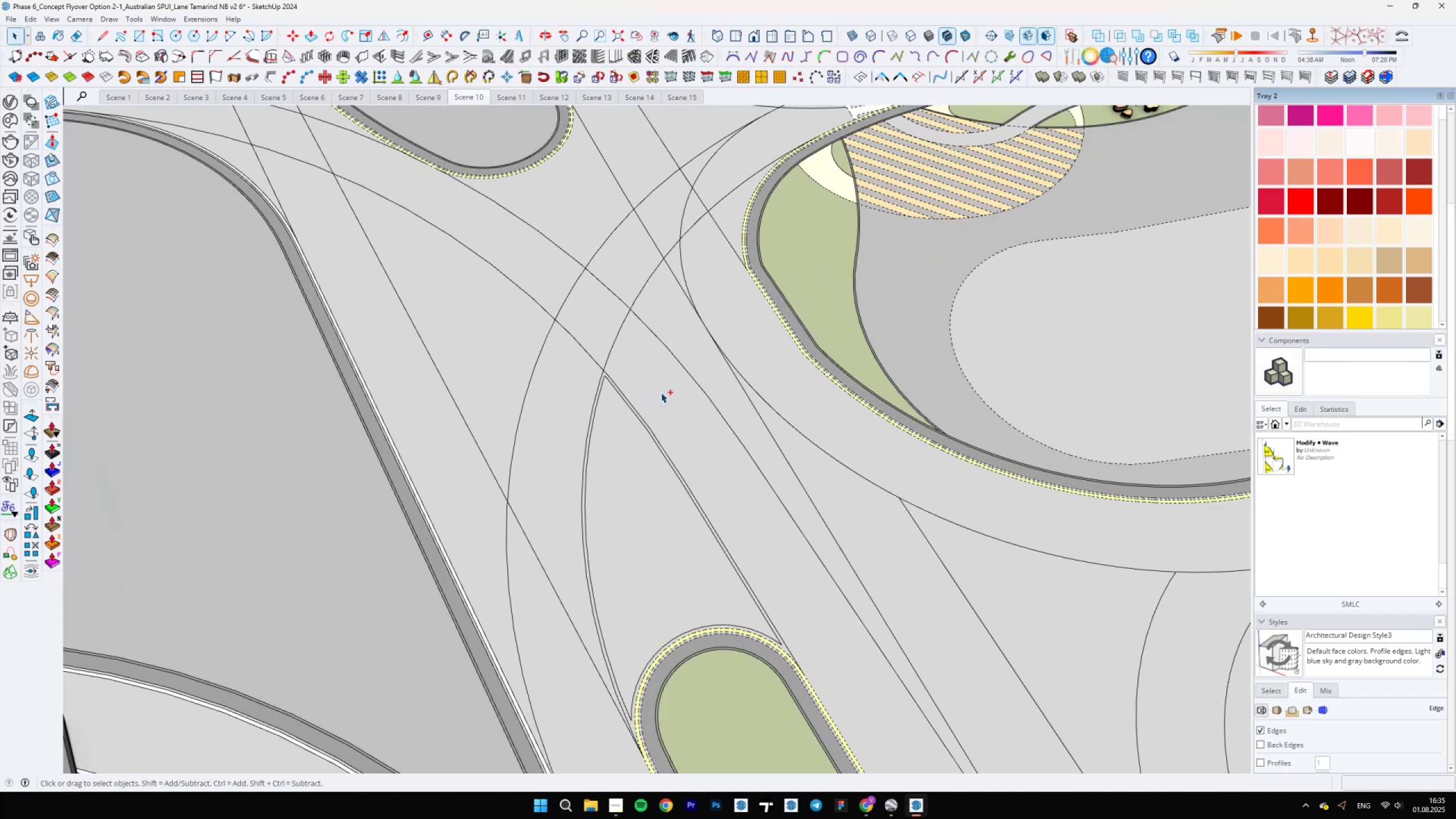 
scroll: coordinate [652, 404], scroll_direction: down, amount: 11.0
 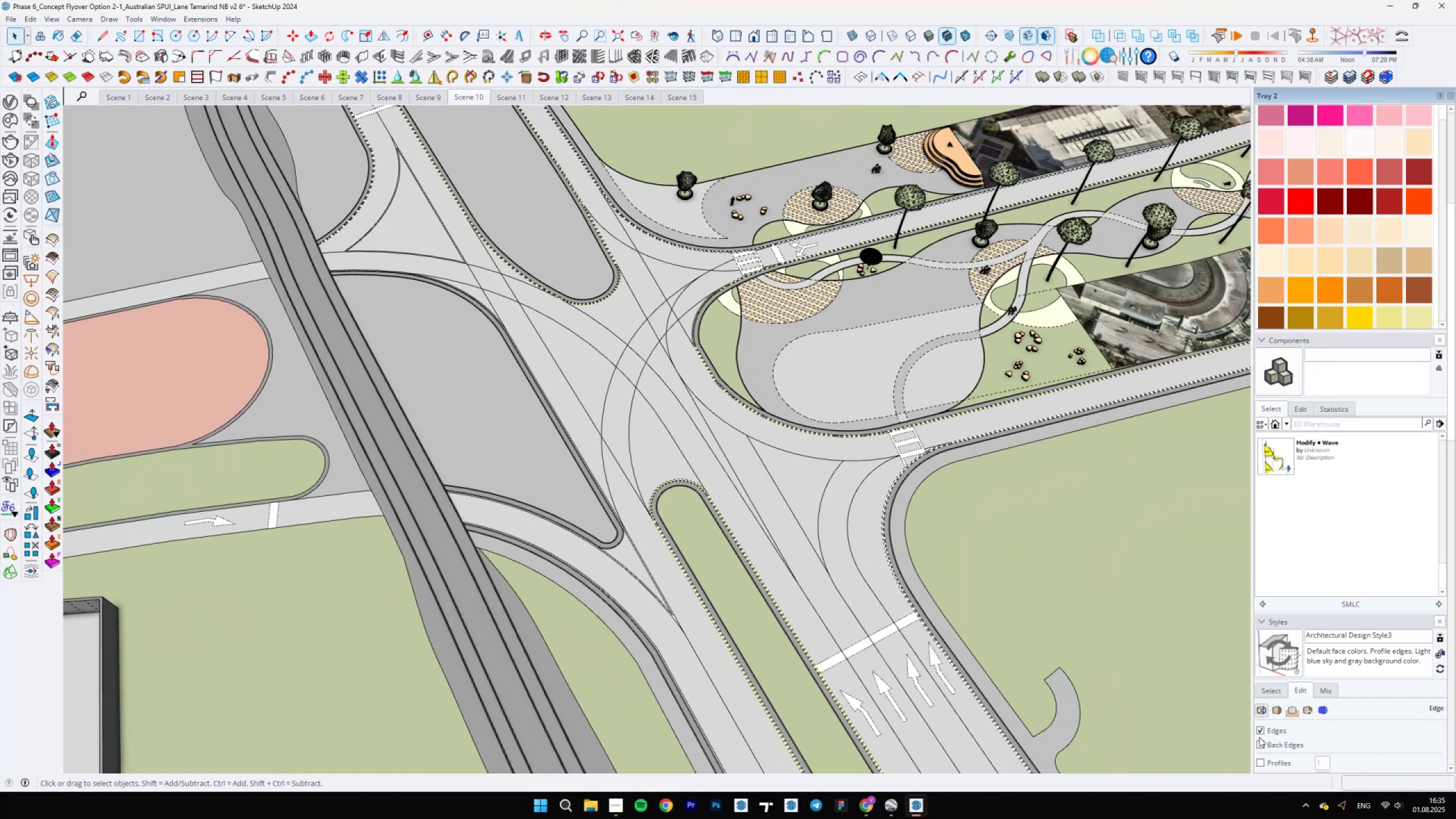 
double_click([1259, 733])
 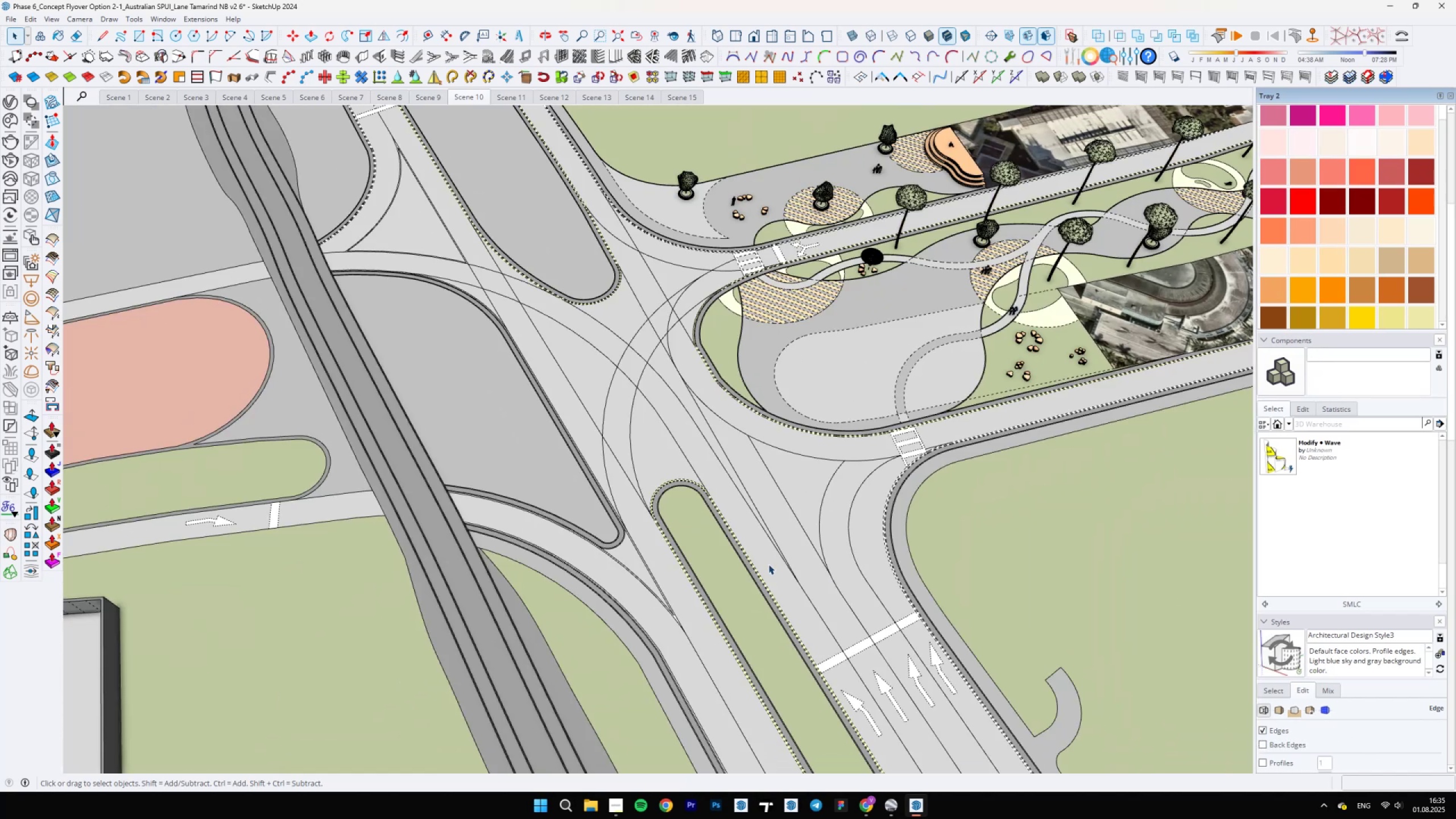 
scroll: coordinate [777, 573], scroll_direction: down, amount: 5.0
 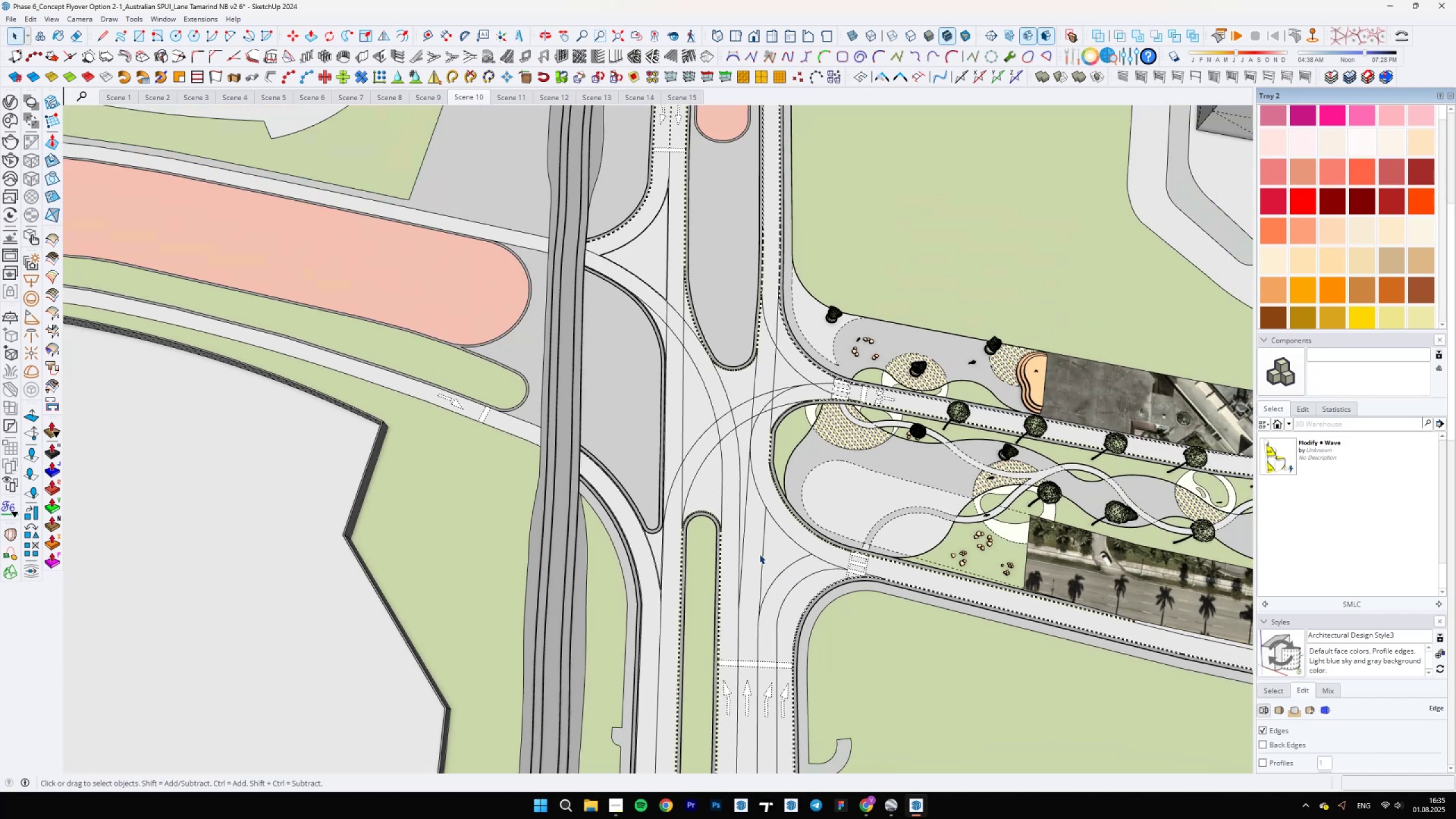 
scroll: coordinate [759, 554], scroll_direction: none, amount: 0.0
 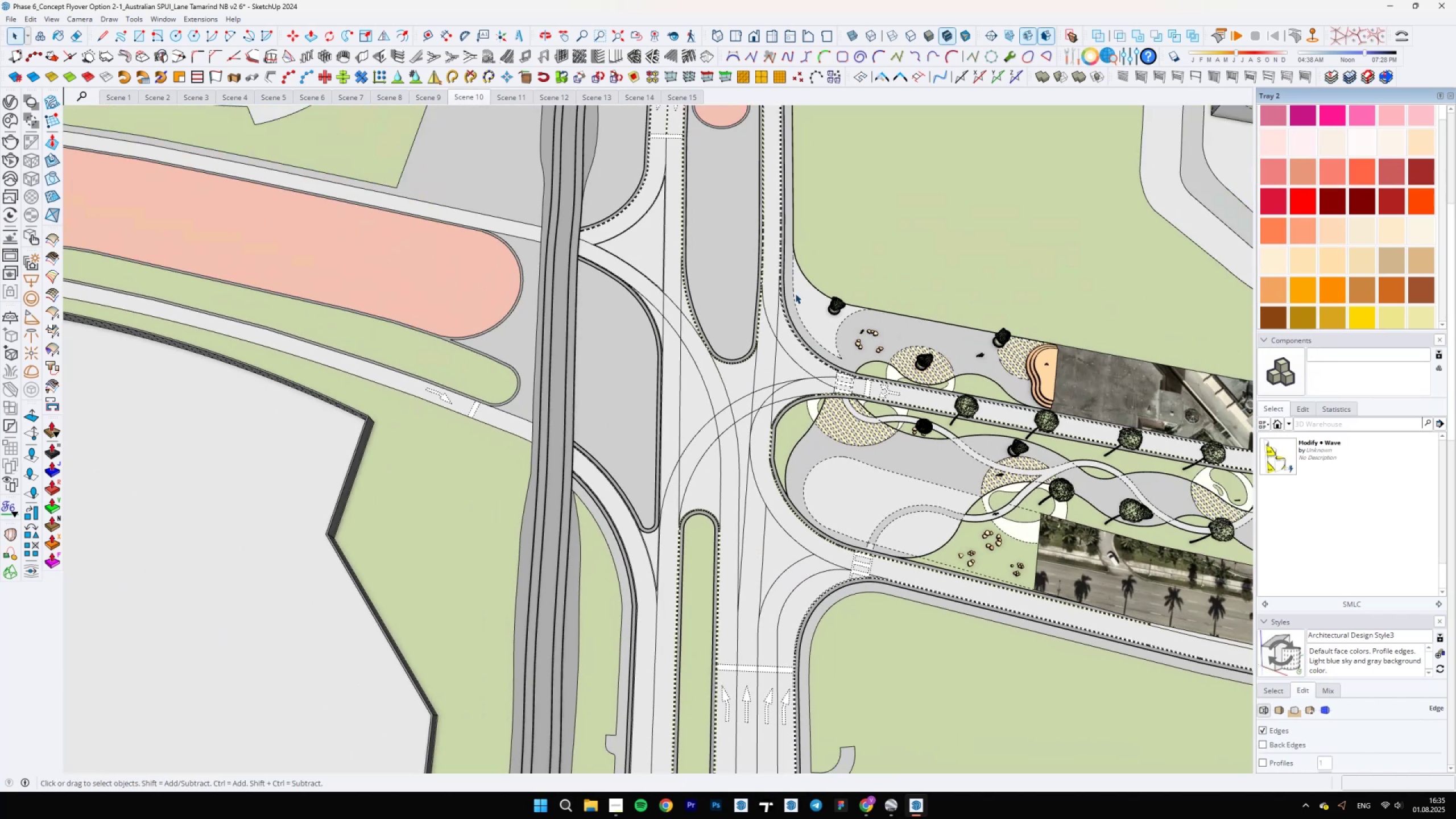 
scroll: coordinate [774, 382], scroll_direction: down, amount: 6.0
 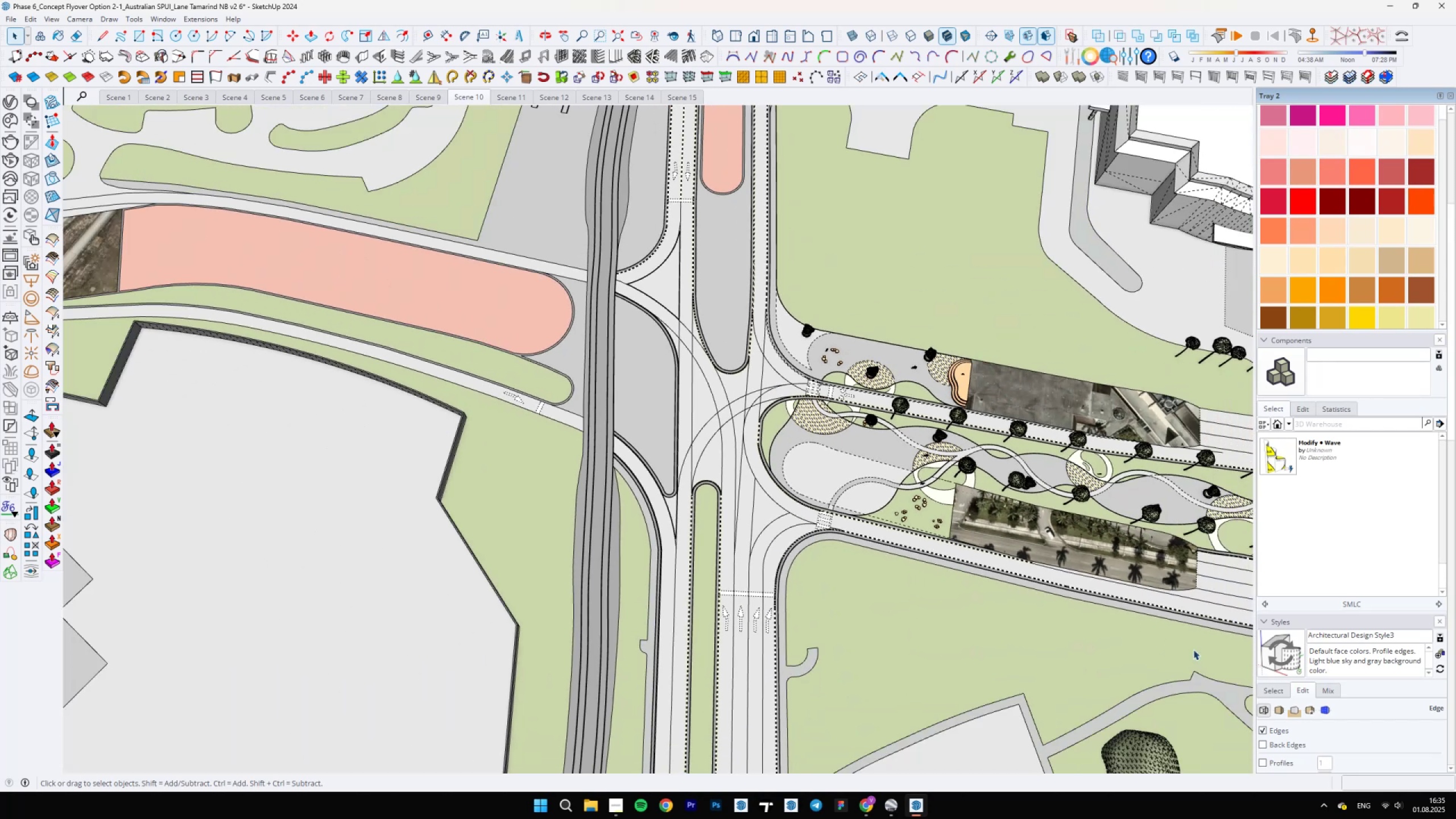 
left_click([1268, 724])
 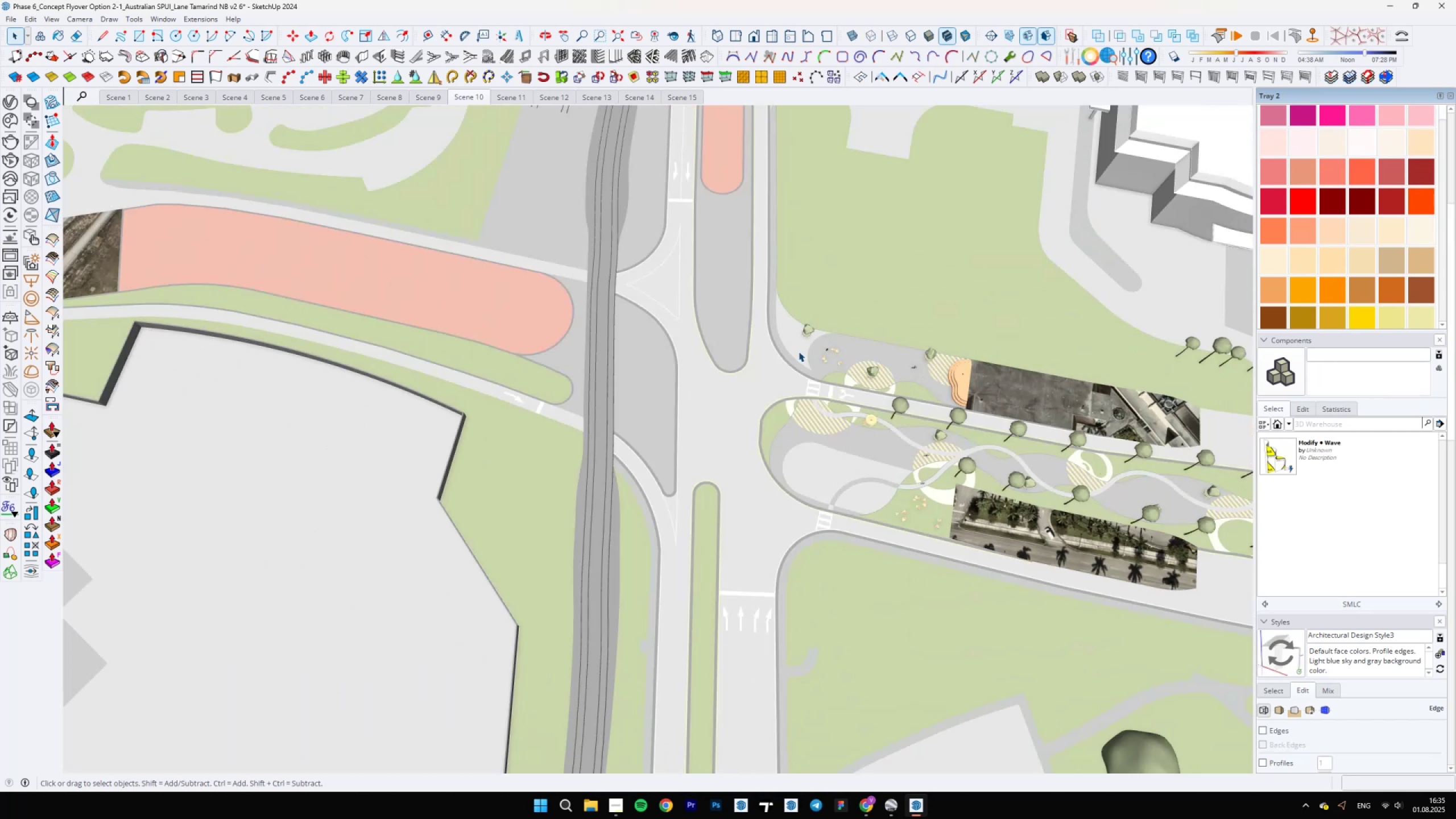 
wait(5.79)
 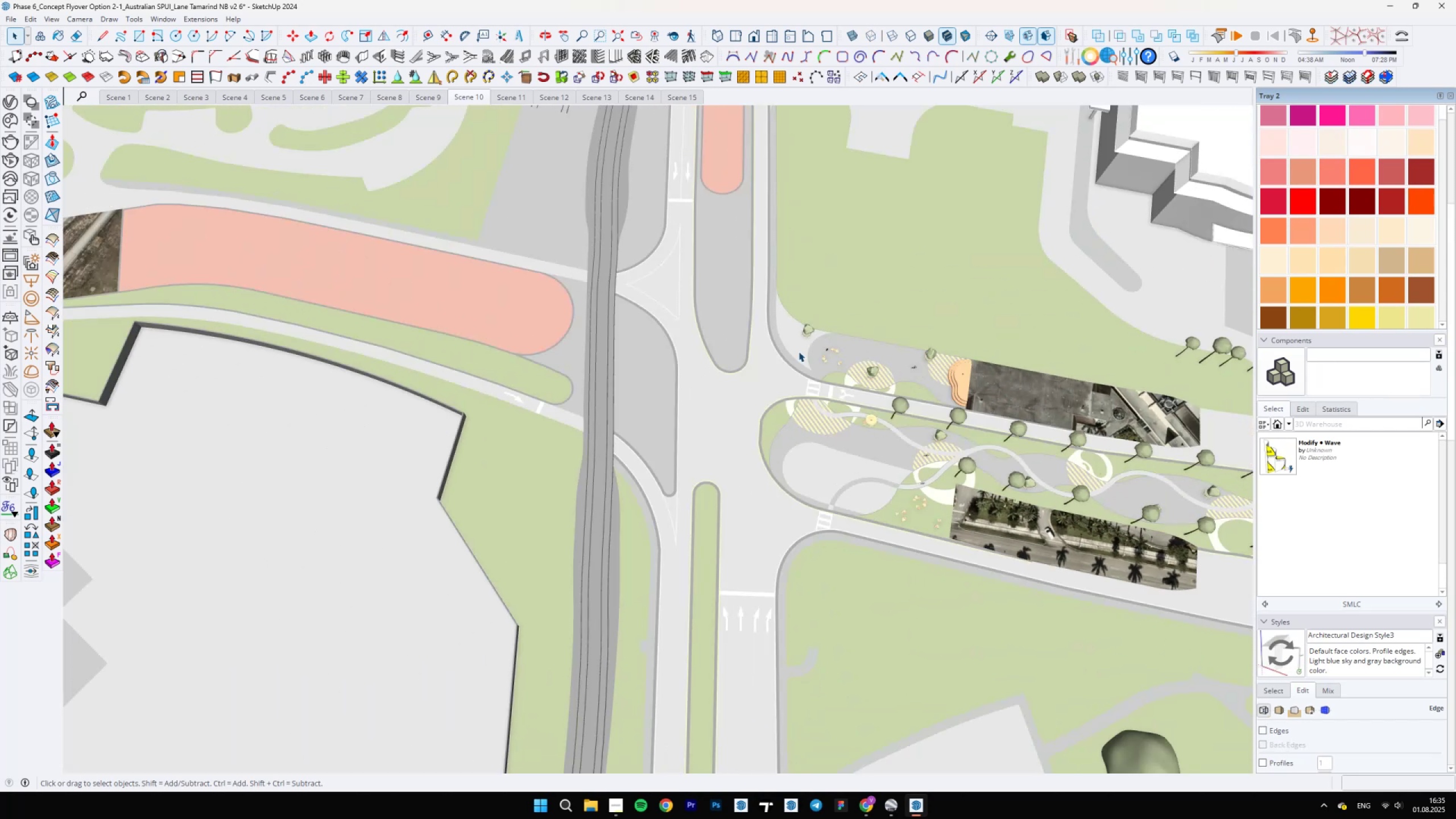 
scroll: coordinate [760, 245], scroll_direction: down, amount: 6.0
 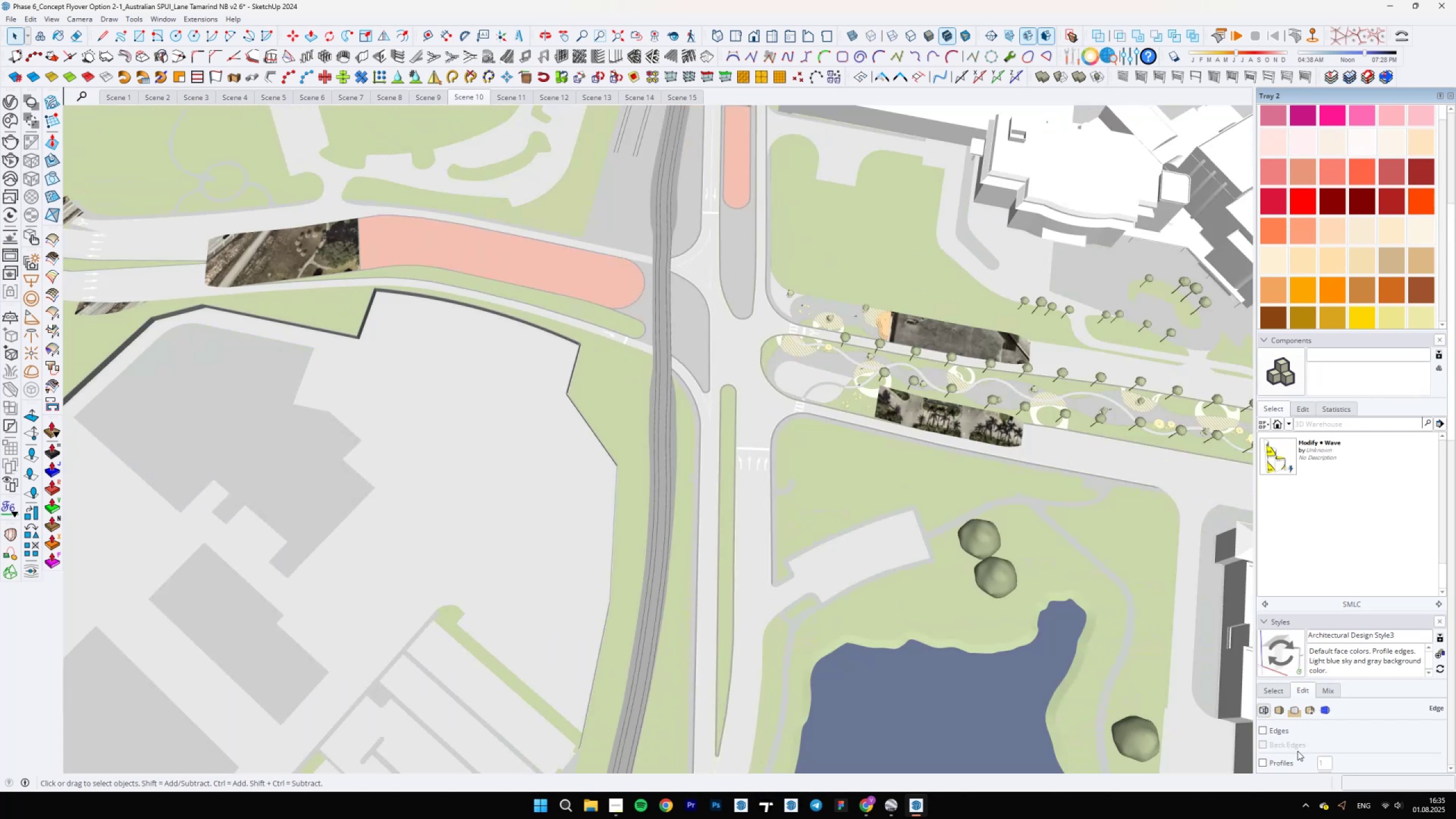 
left_click([1277, 730])
 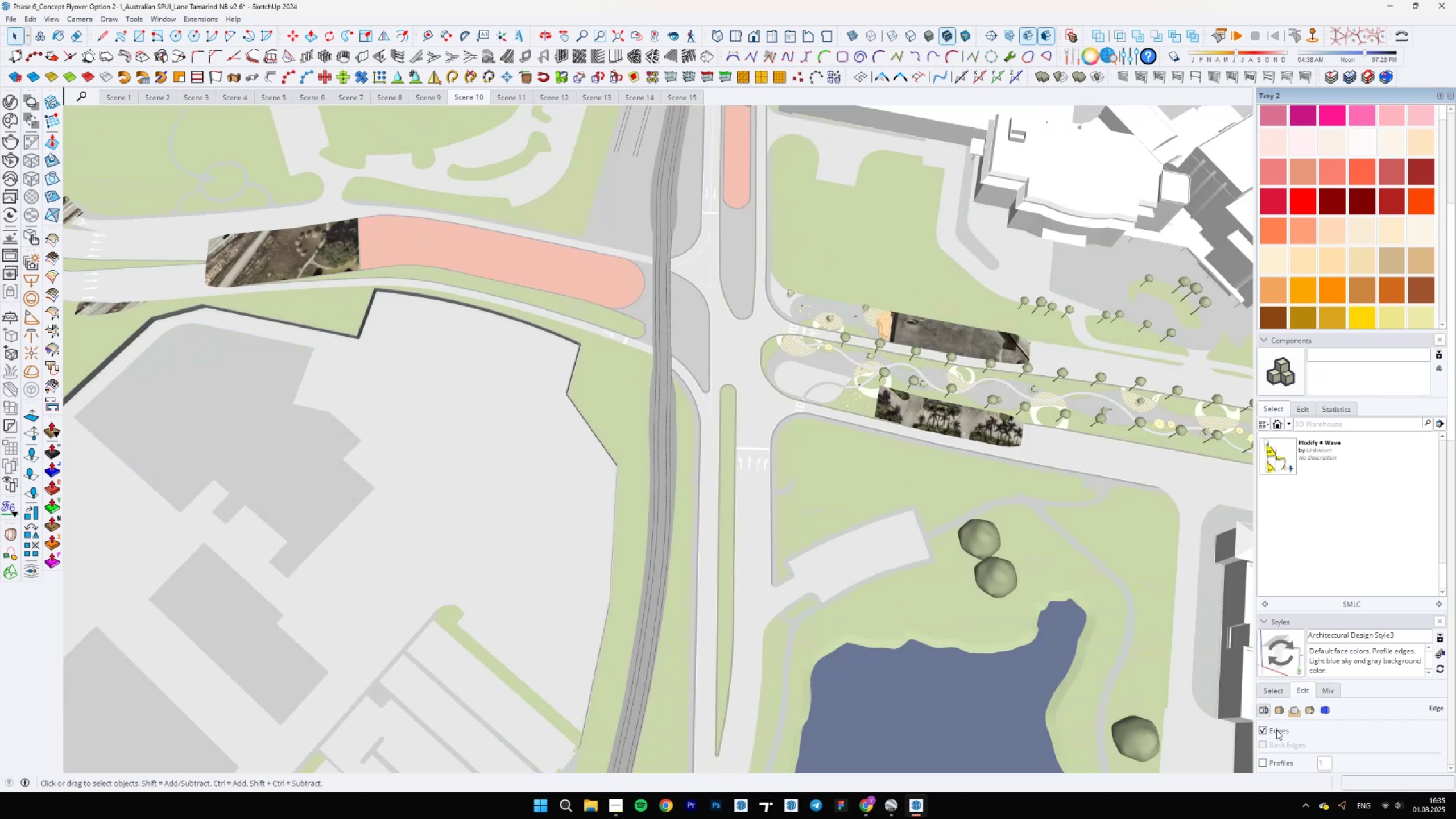 
scroll: coordinate [681, 336], scroll_direction: up, amount: 14.0
 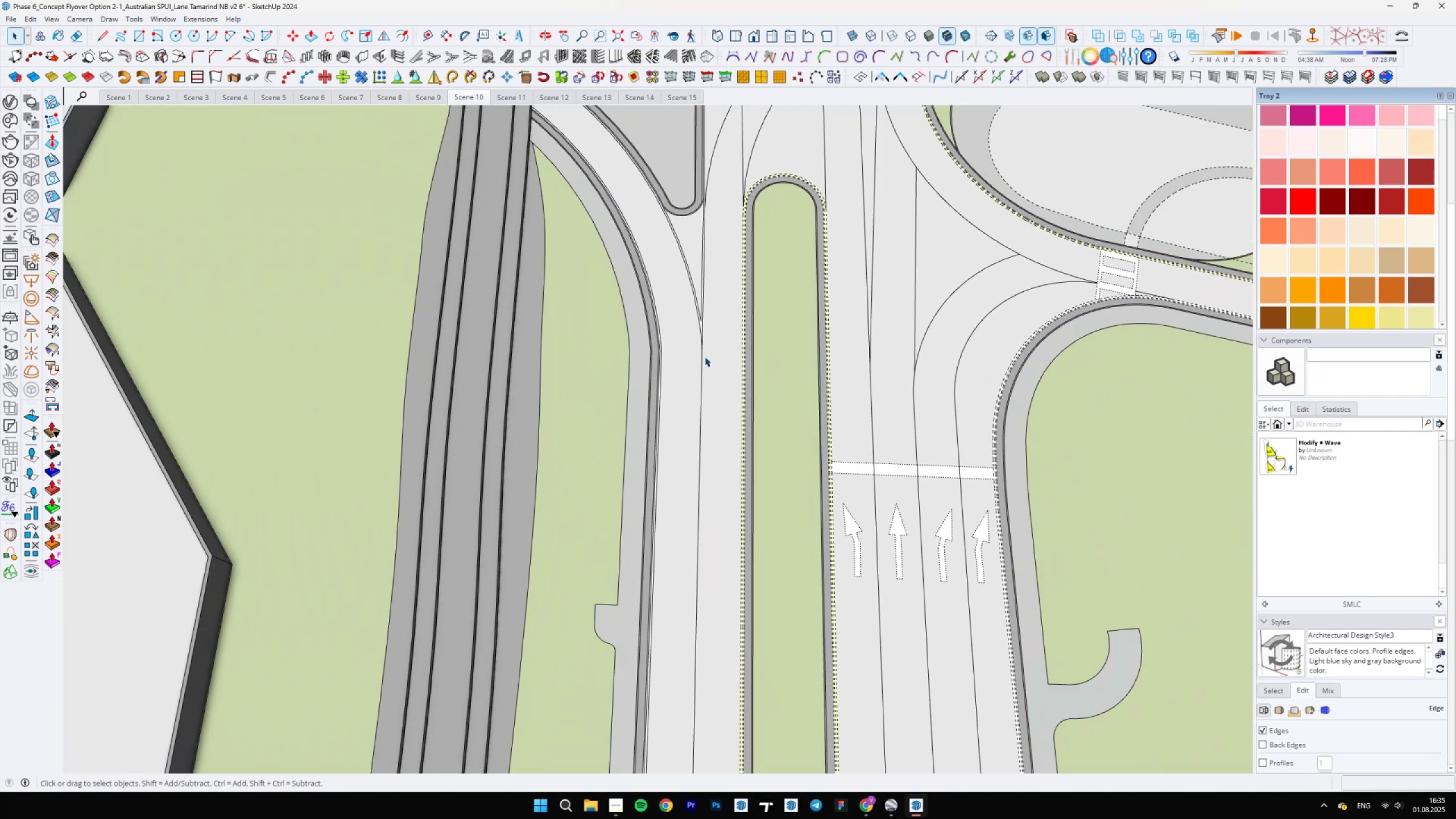 
left_click([700, 360])
 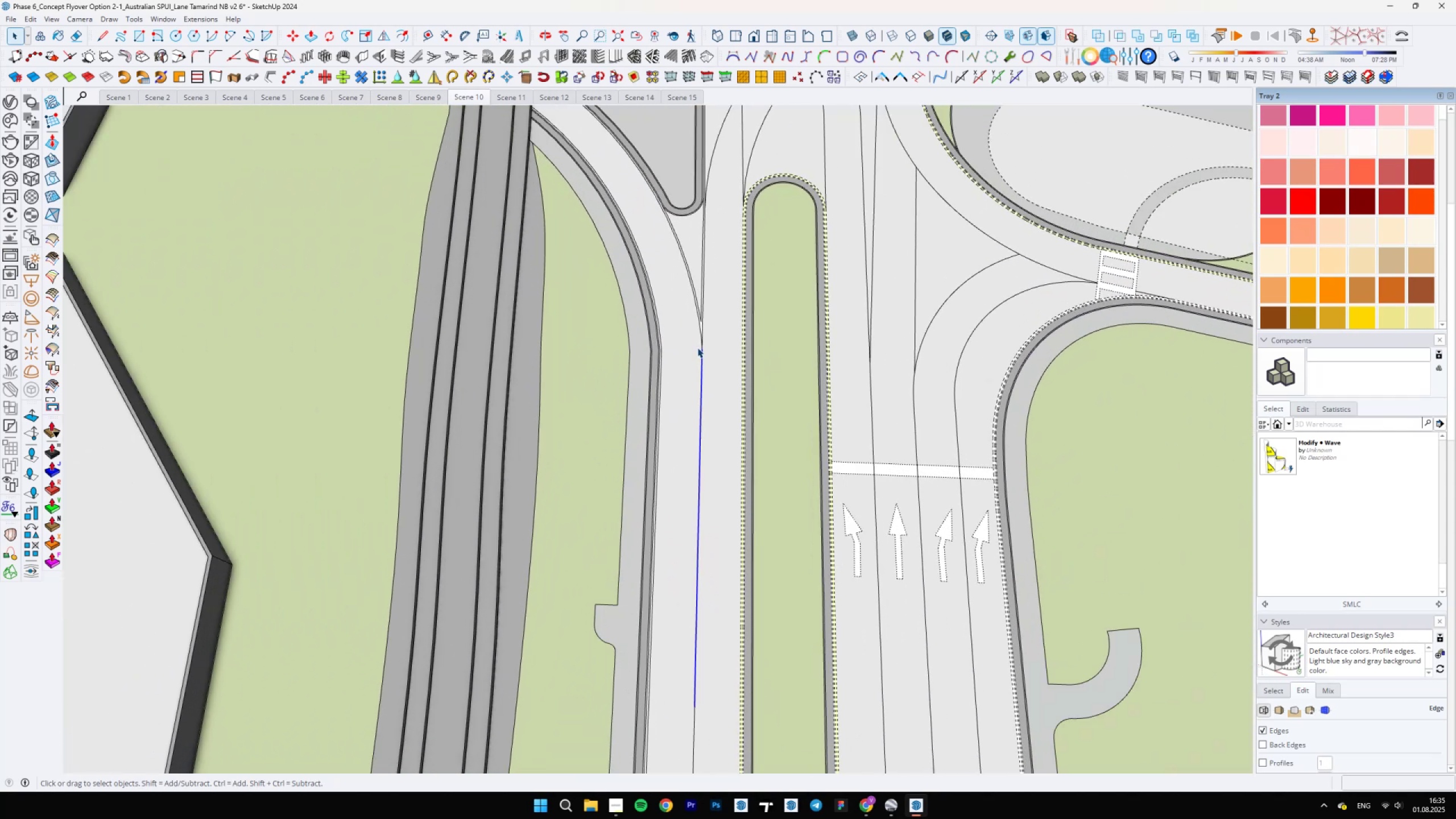 
scroll: coordinate [765, 240], scroll_direction: down, amount: 17.0
 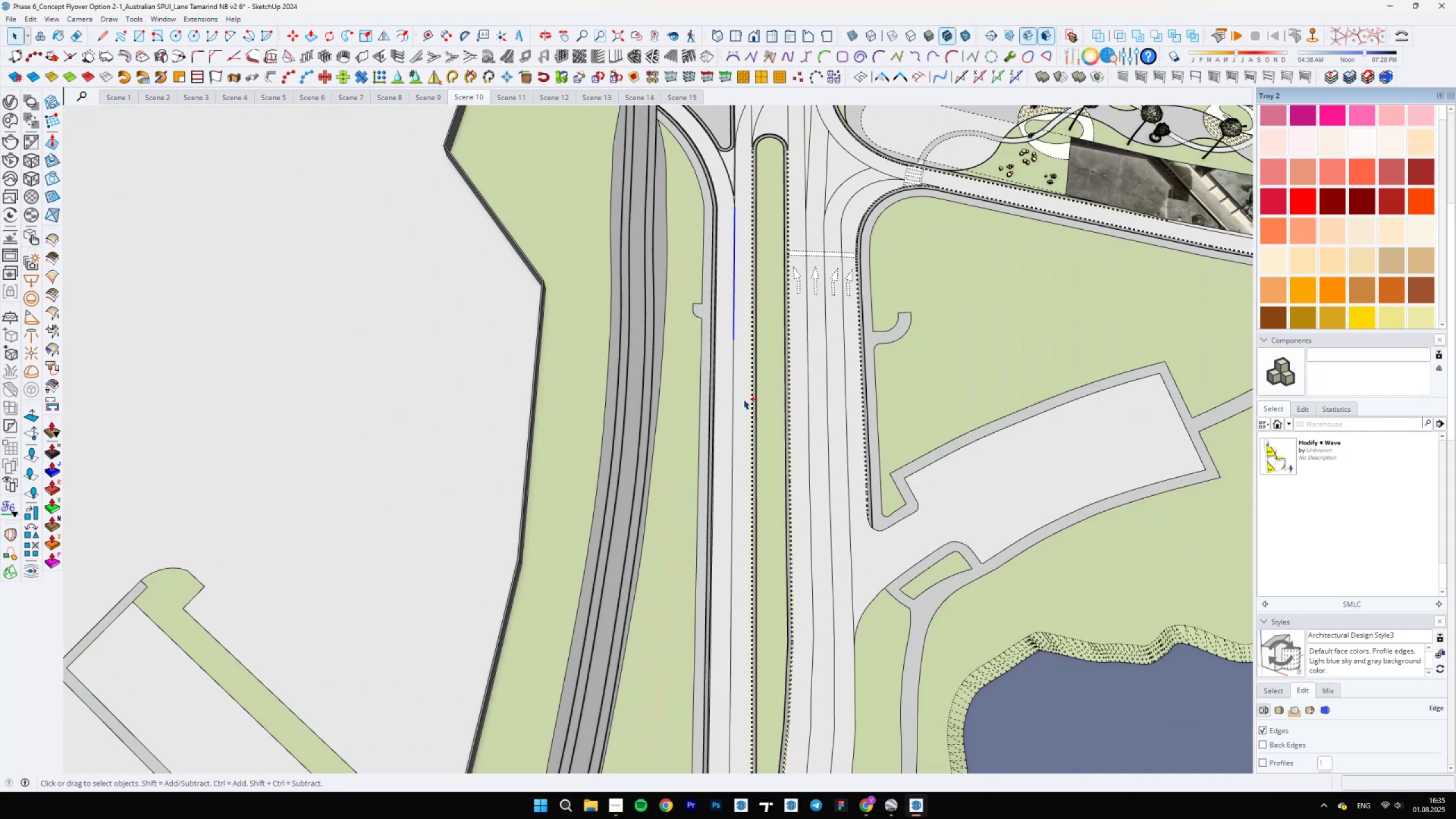 
hold_key(key=ControlLeft, duration=1.54)
 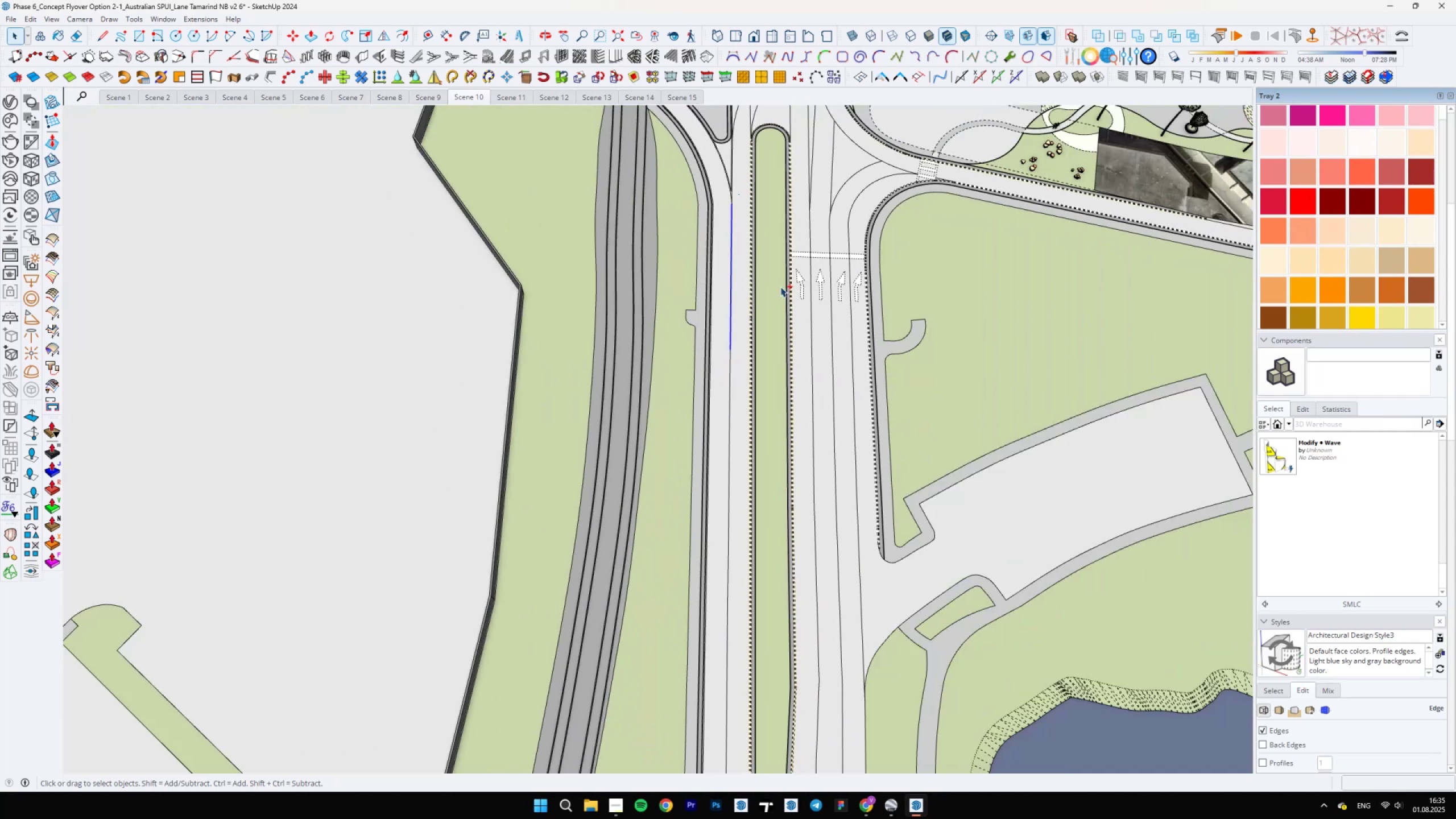 
hold_key(key=ControlLeft, duration=1.51)
left_click([731, 398])
 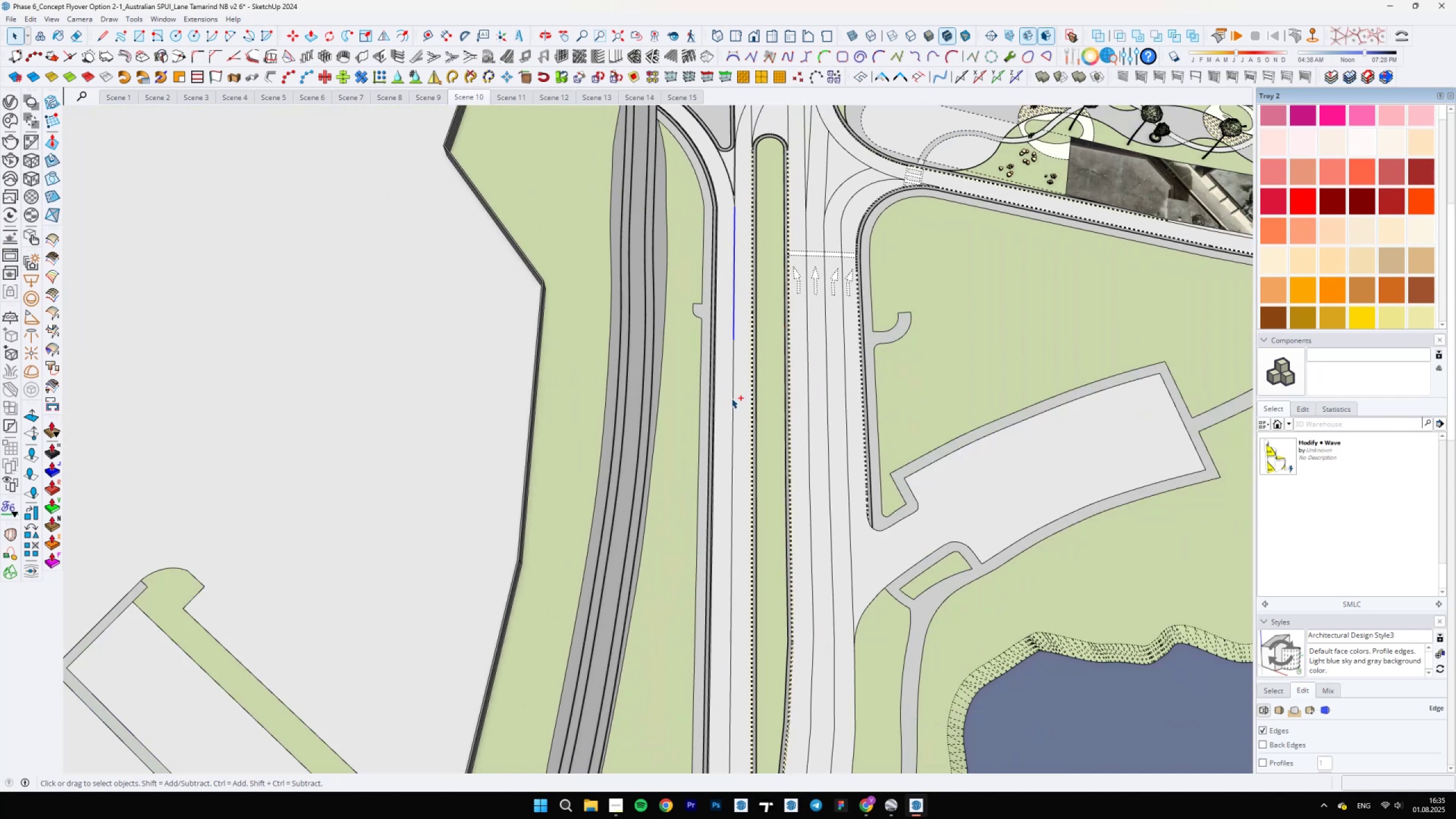 
key(Control+ControlLeft)
 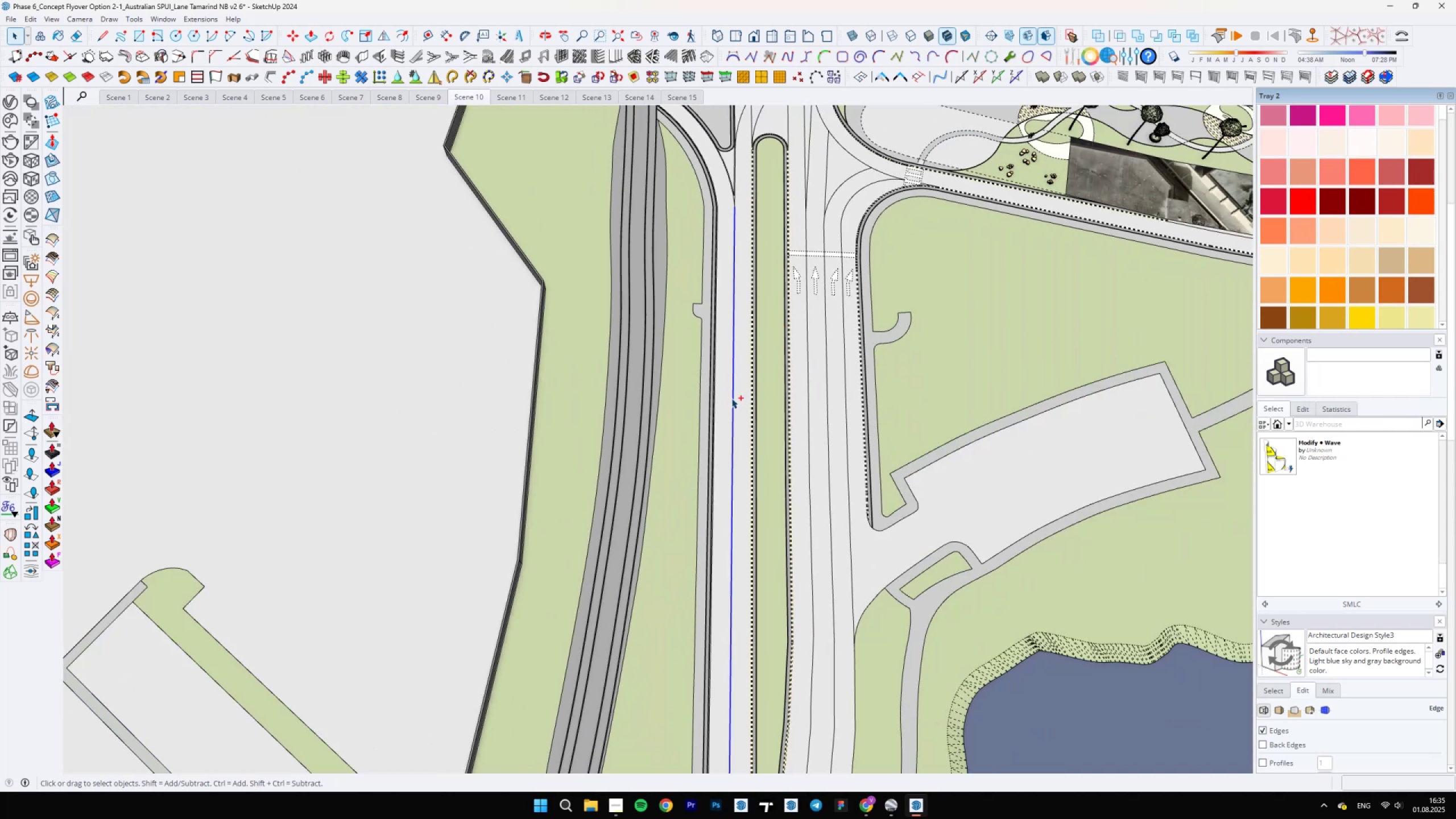 
key(Control+ControlLeft)
 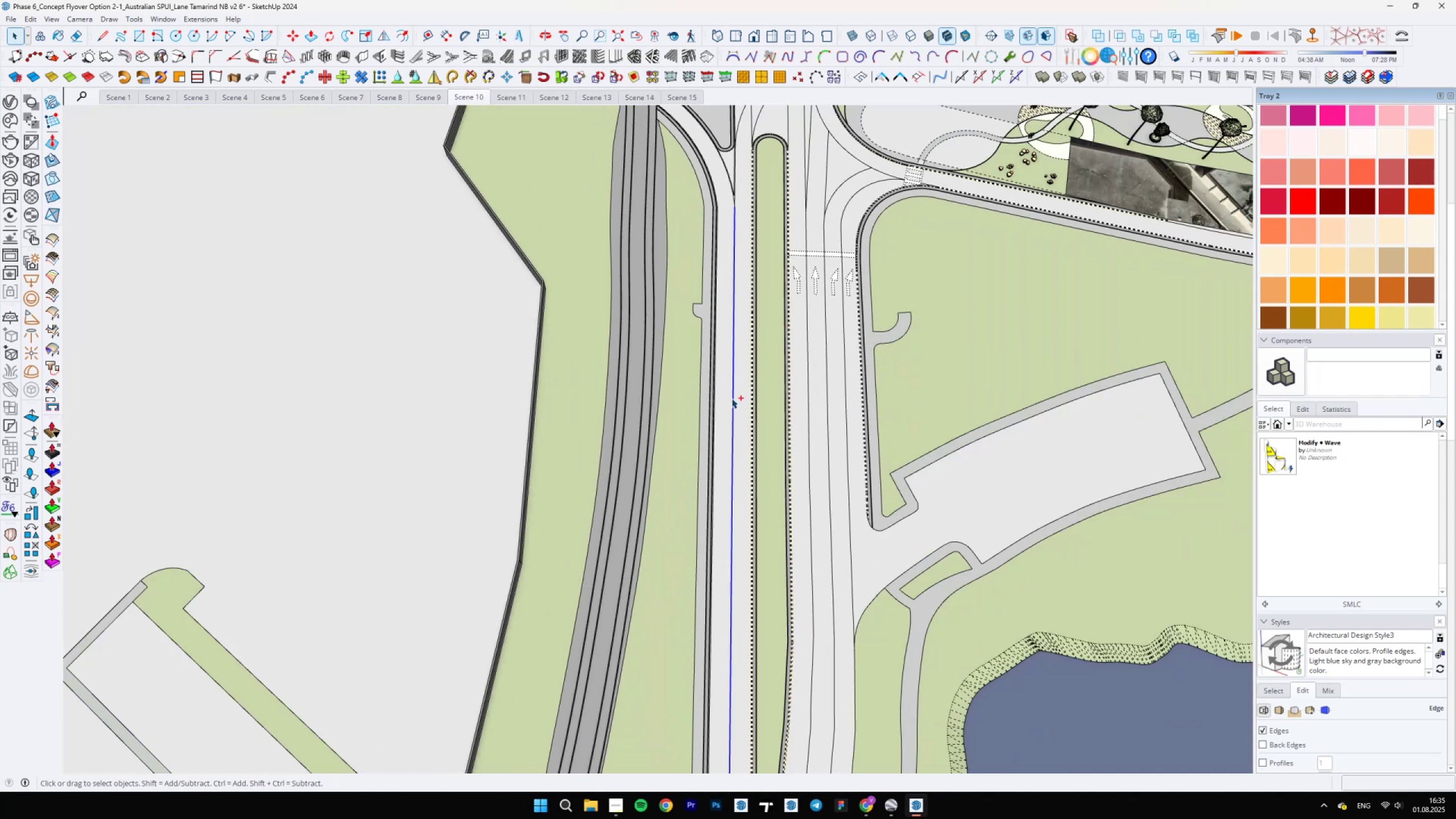 
key(Control+ControlLeft)
 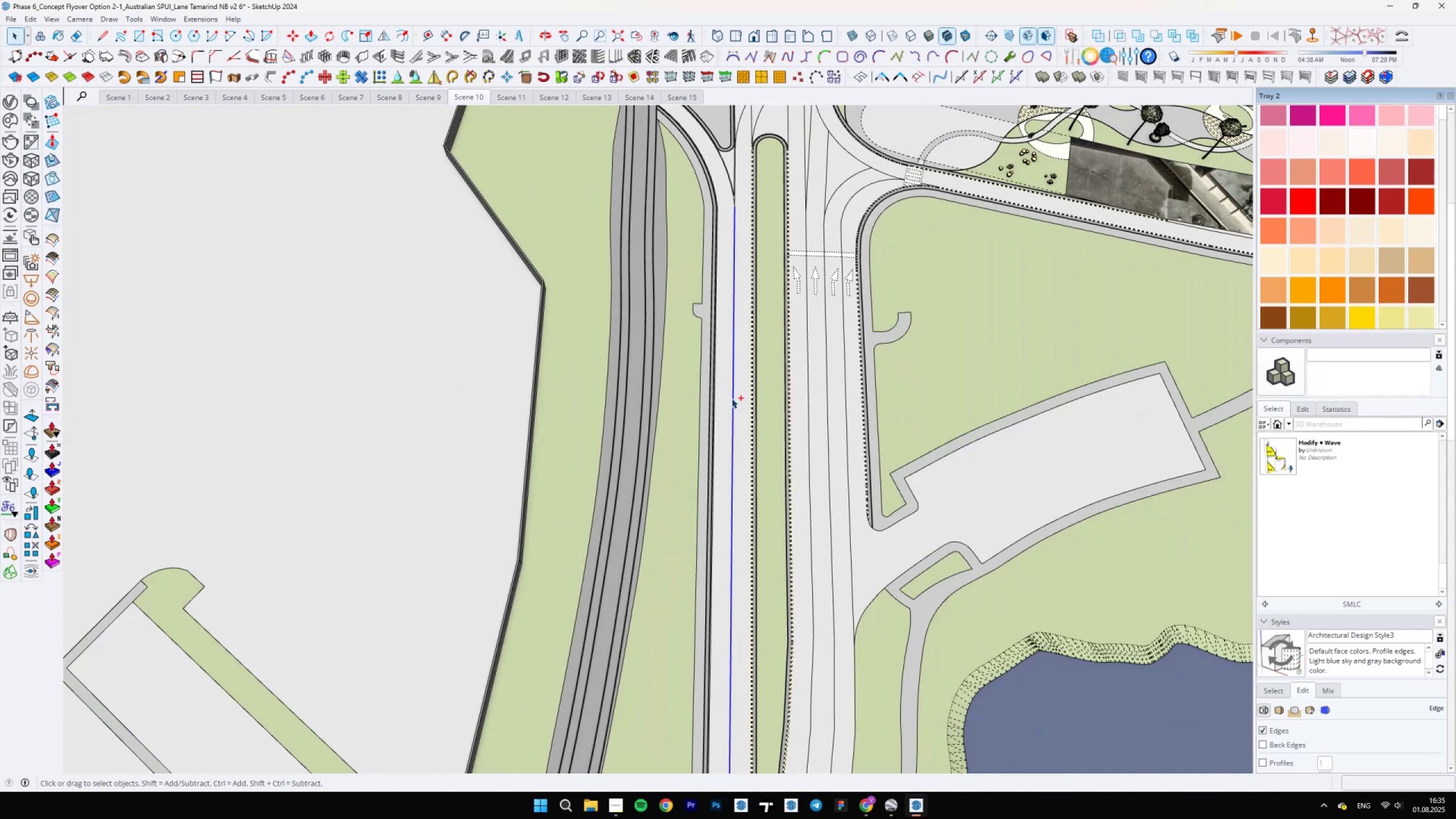 
key(Control+ControlLeft)
 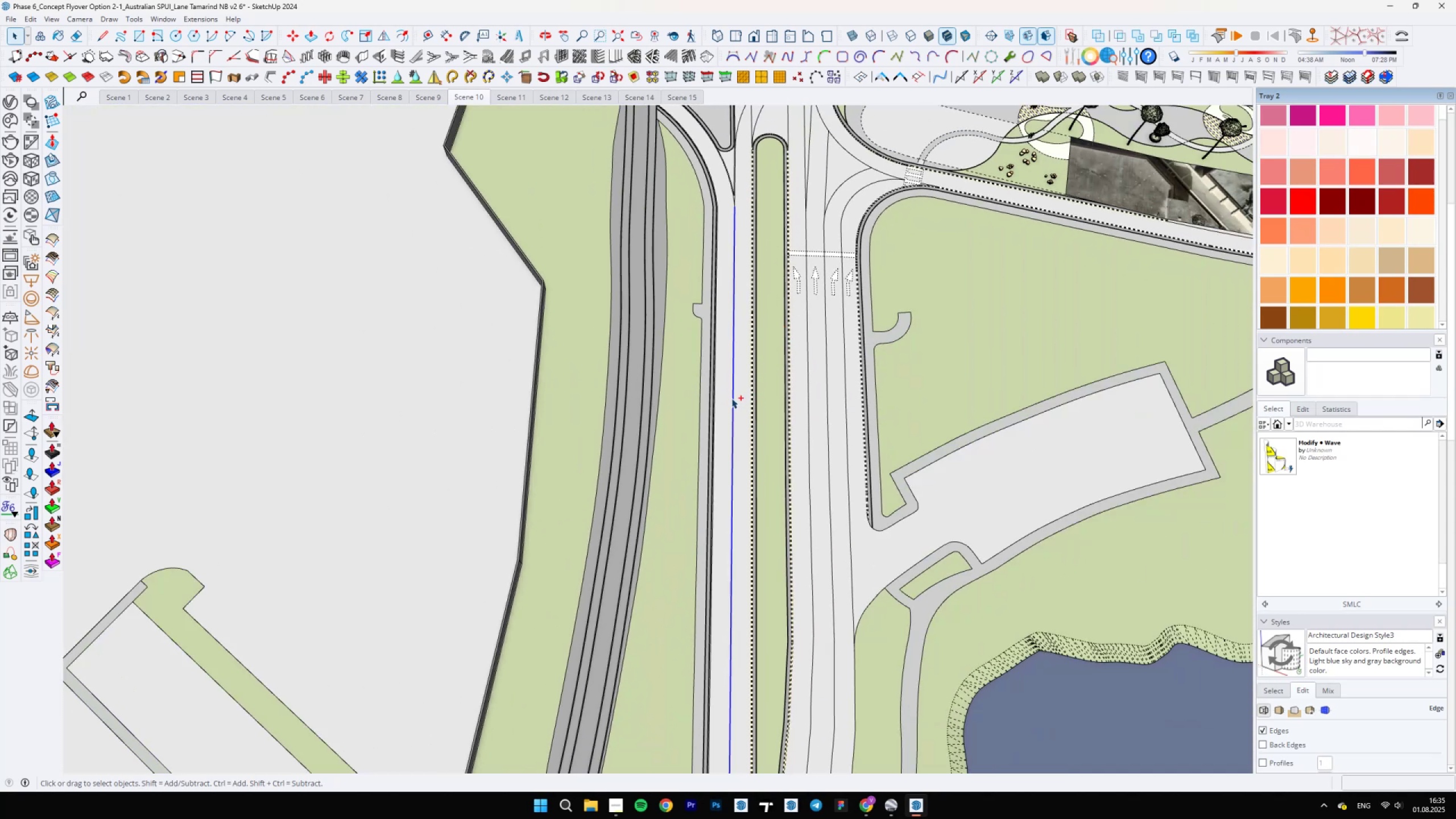 
scroll: coordinate [713, 484], scroll_direction: down, amount: 4.0
 